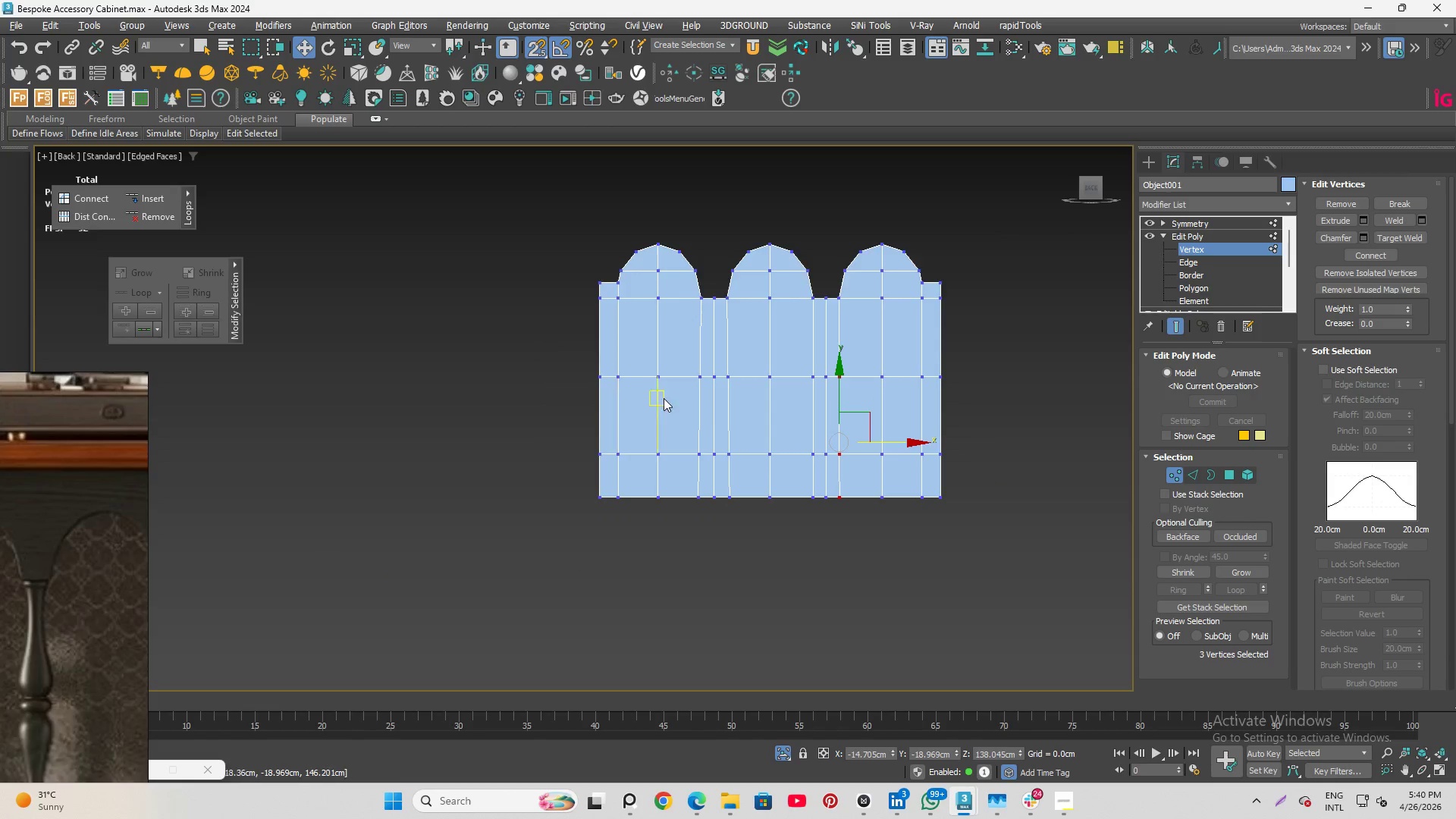 
scroll: coordinate [713, 395], scroll_direction: up, amount: 2.0
 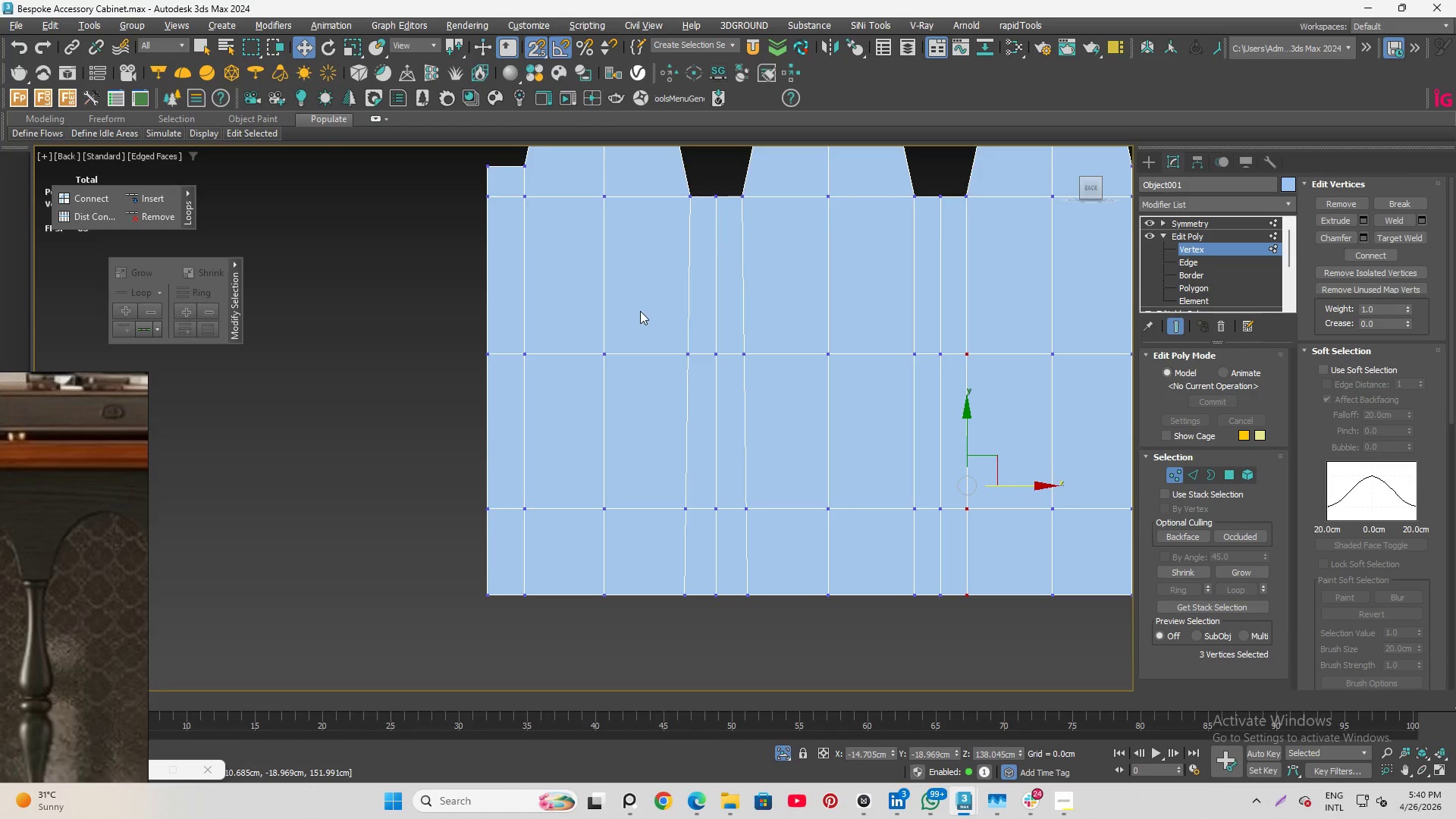 
left_click_drag(start_coordinate=[651, 319], to_coordinate=[691, 635])
 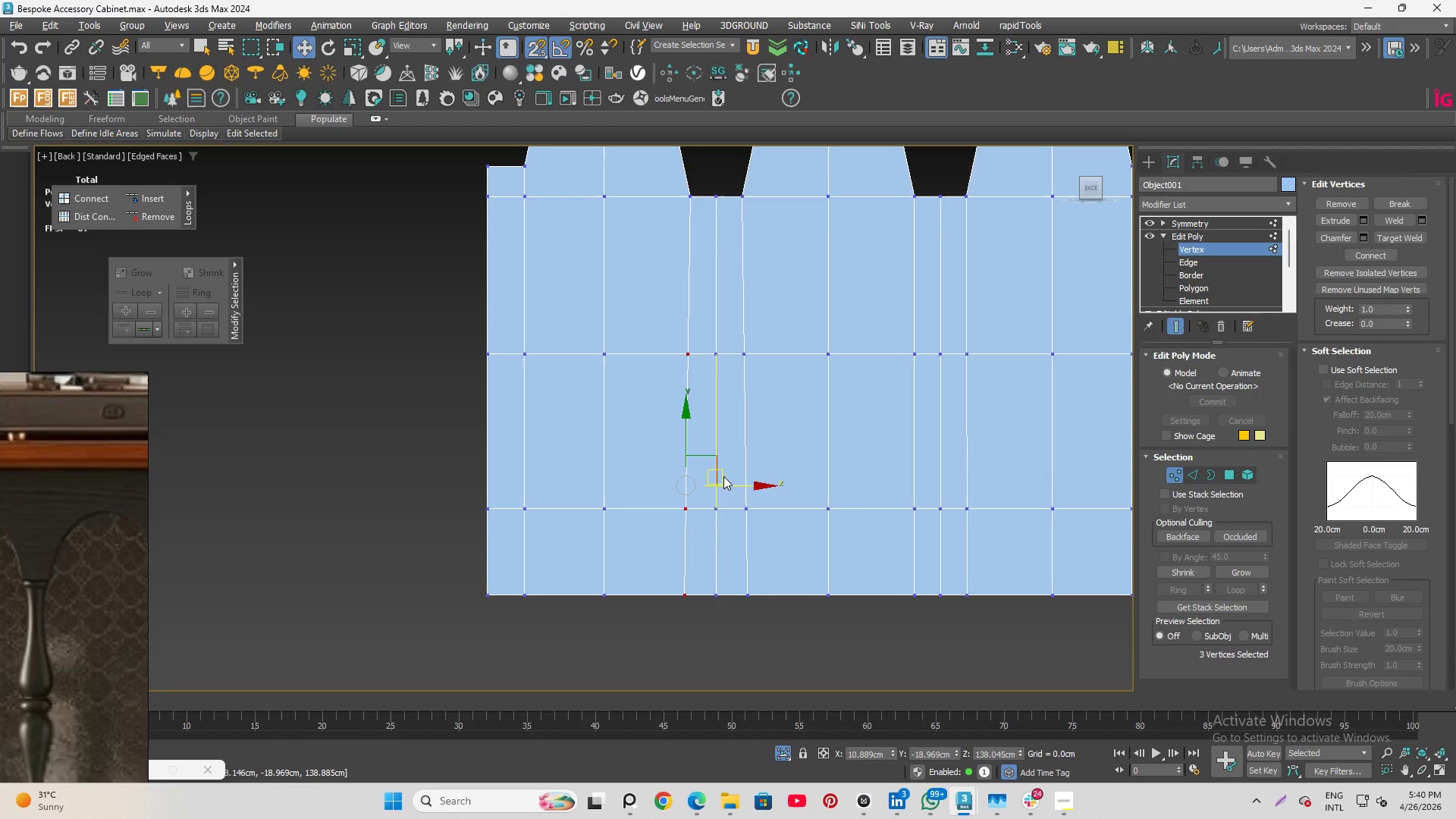 
key(R)
 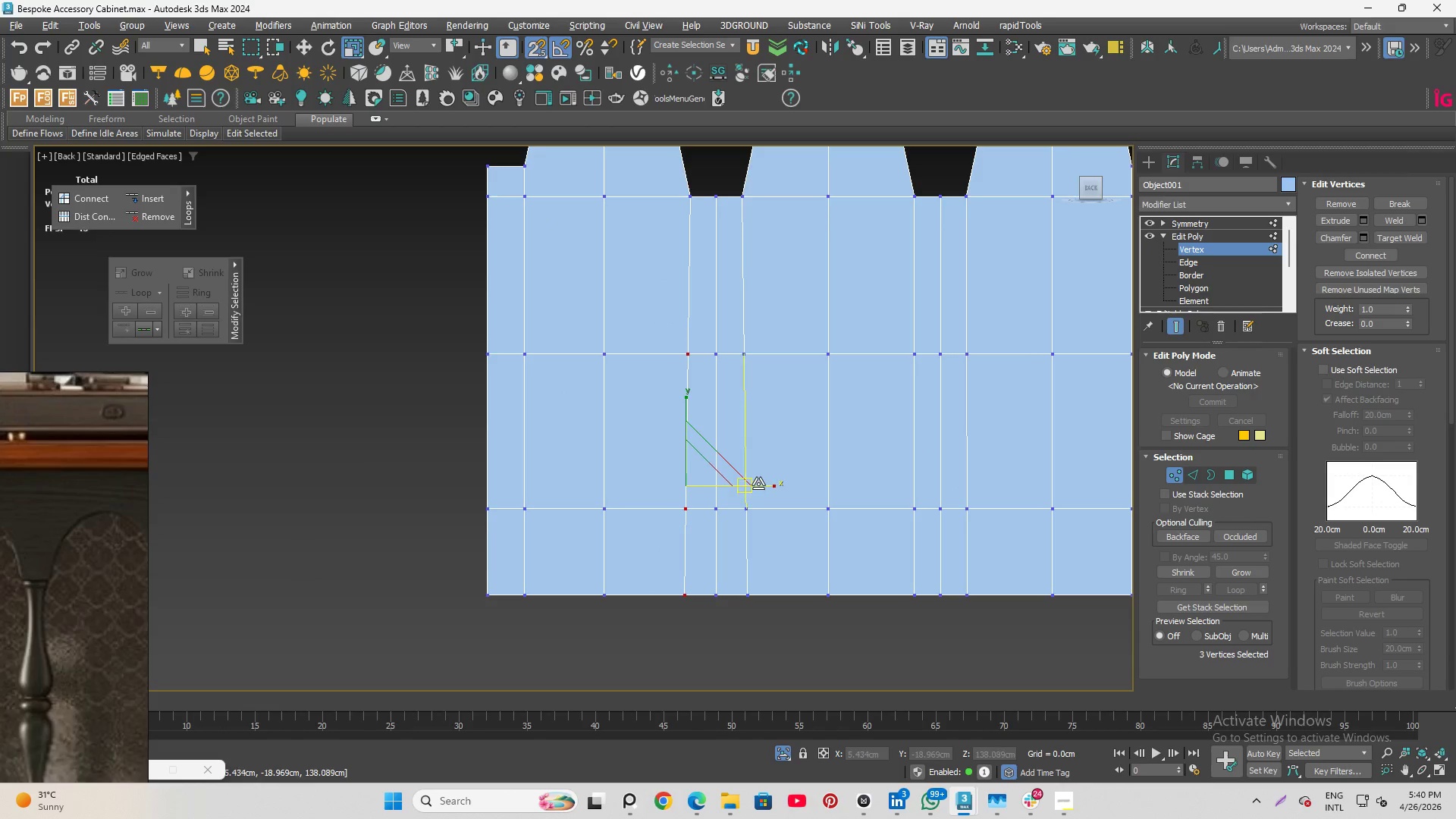 
left_click_drag(start_coordinate=[758, 484], to_coordinate=[101, 297])
 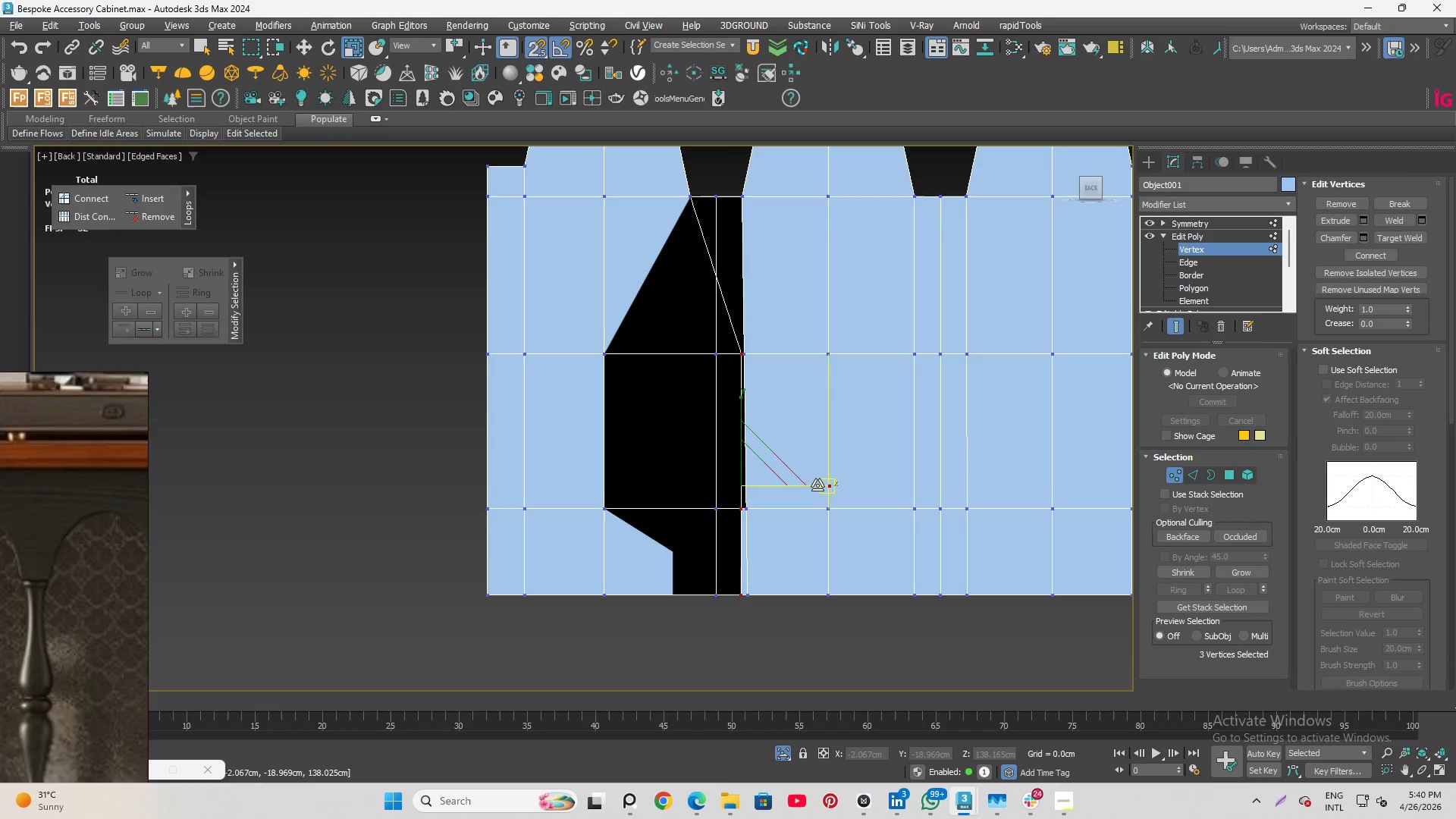 
left_click_drag(start_coordinate=[817, 485], to_coordinate=[521, 422])
 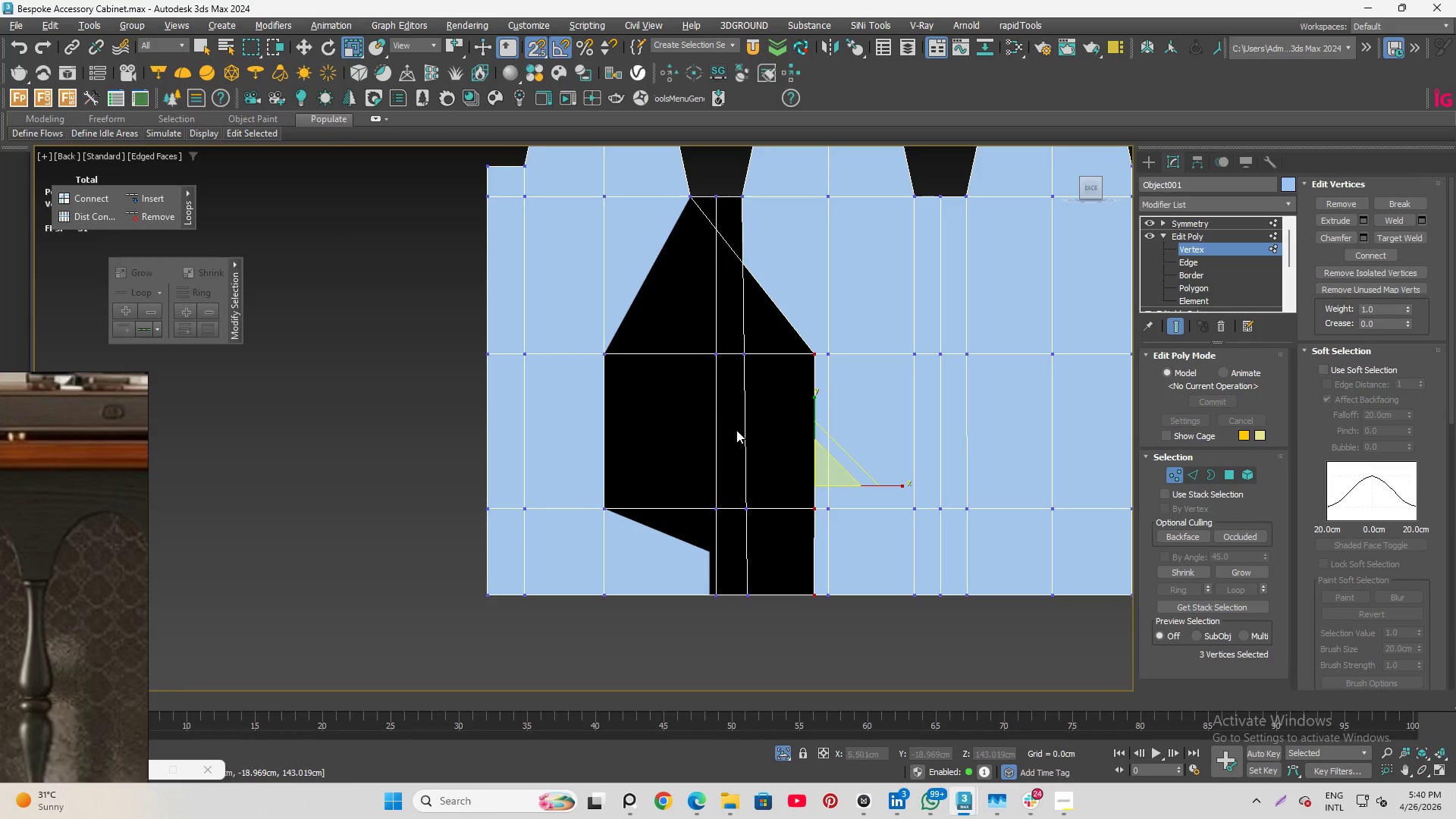 
key(W)
 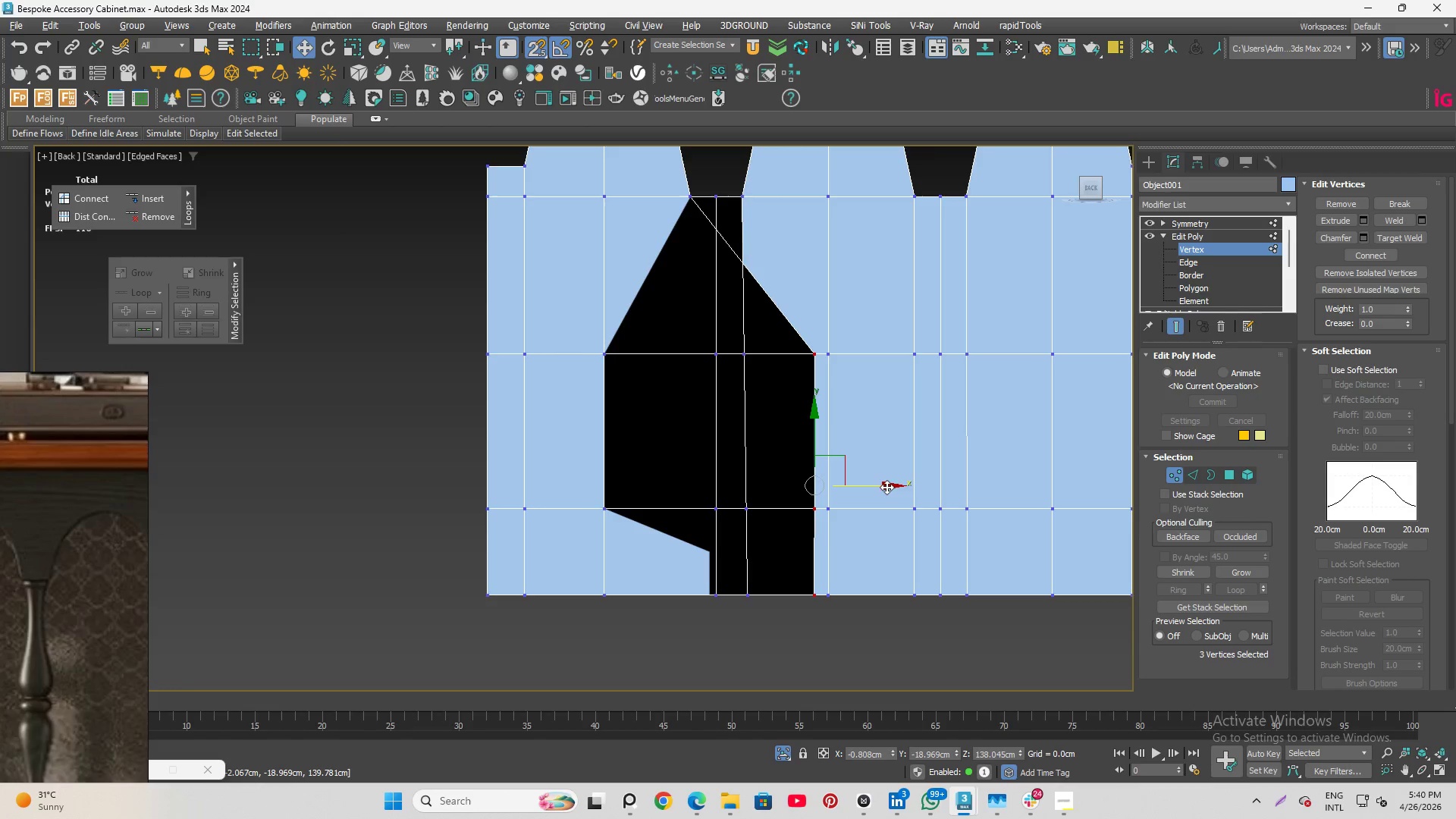 
left_click_drag(start_coordinate=[886, 487], to_coordinate=[686, 194])
 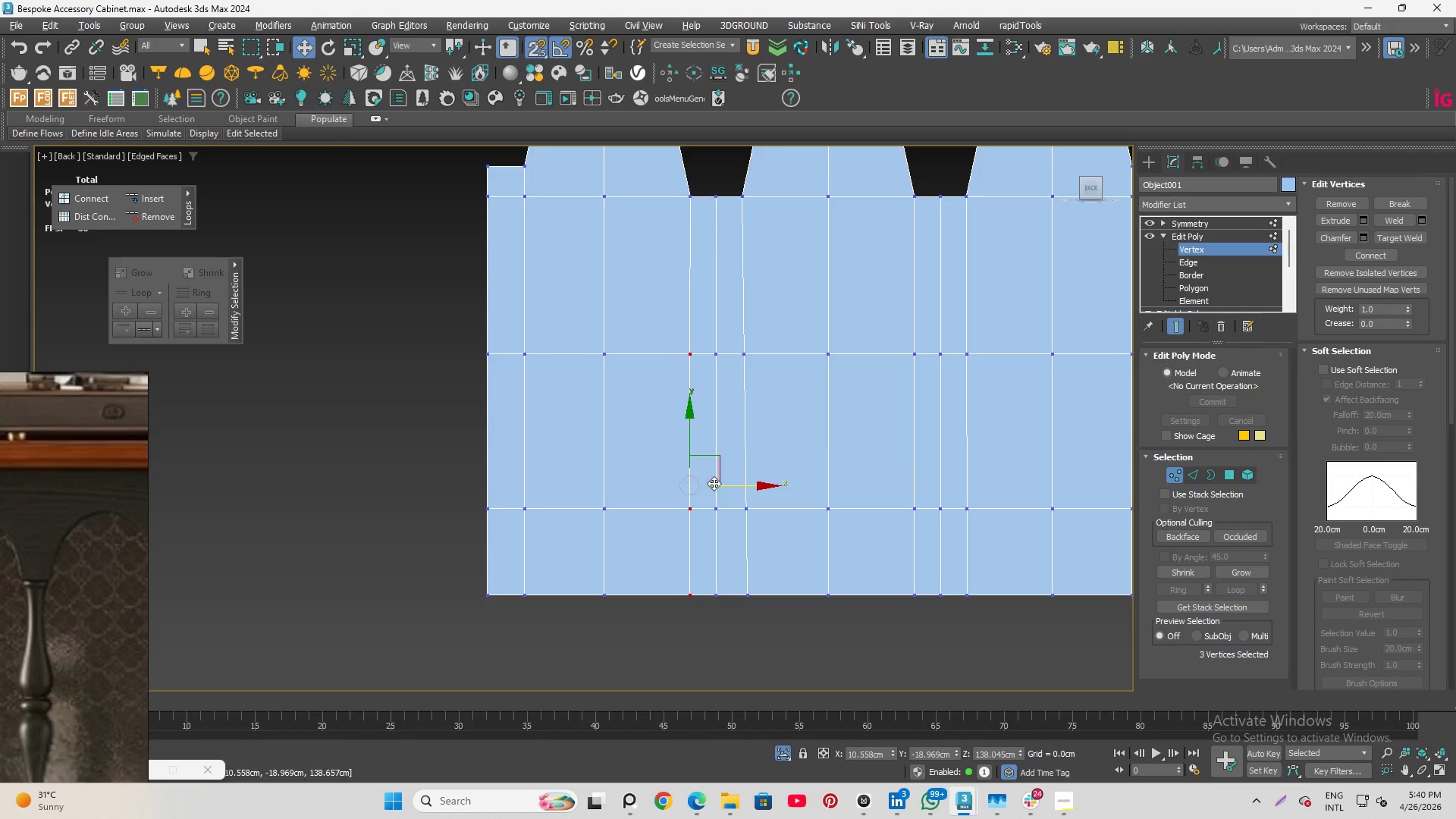 
left_click_drag(start_coordinate=[734, 487], to_coordinate=[687, 202])
 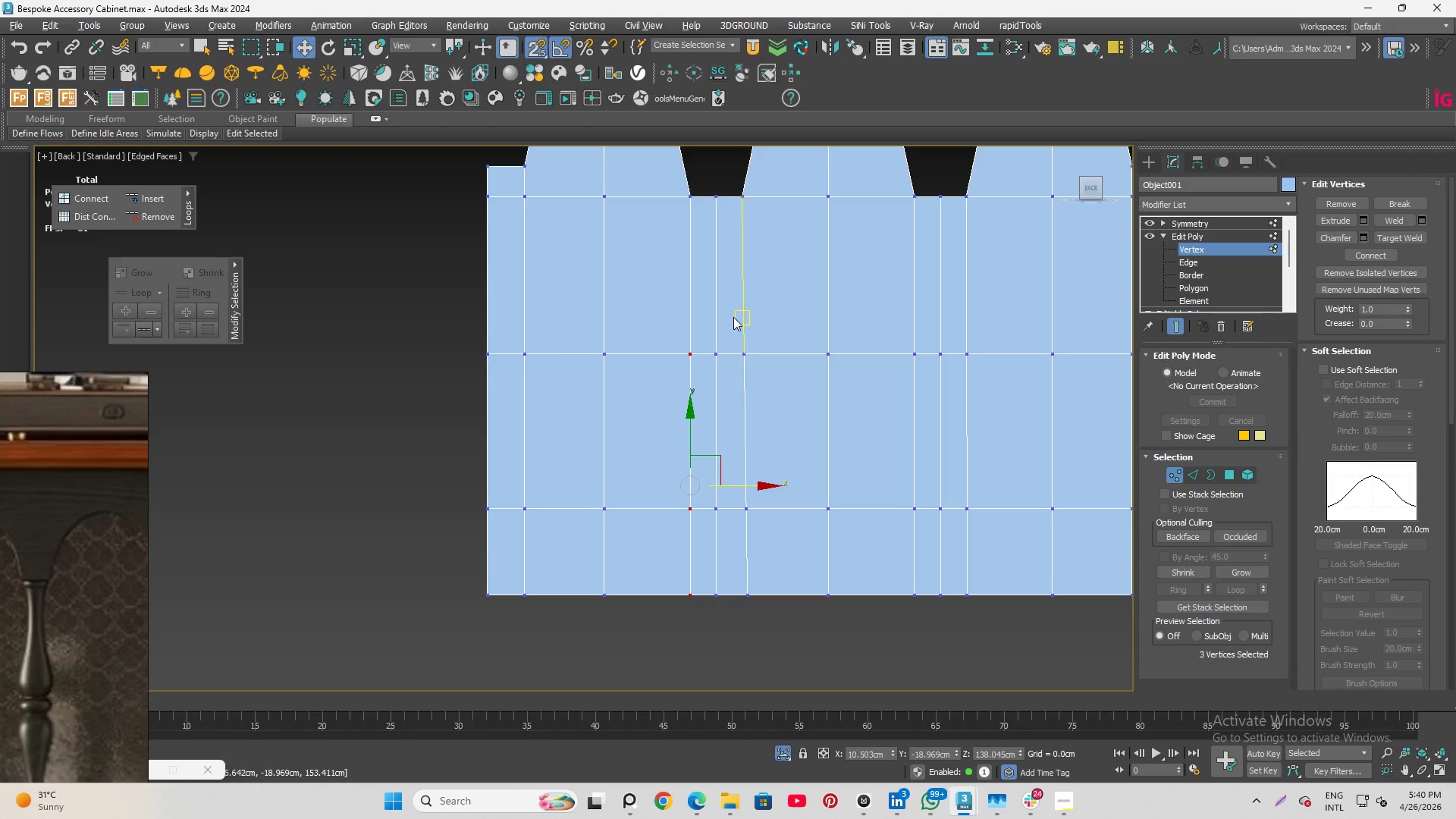 
key(Q)
 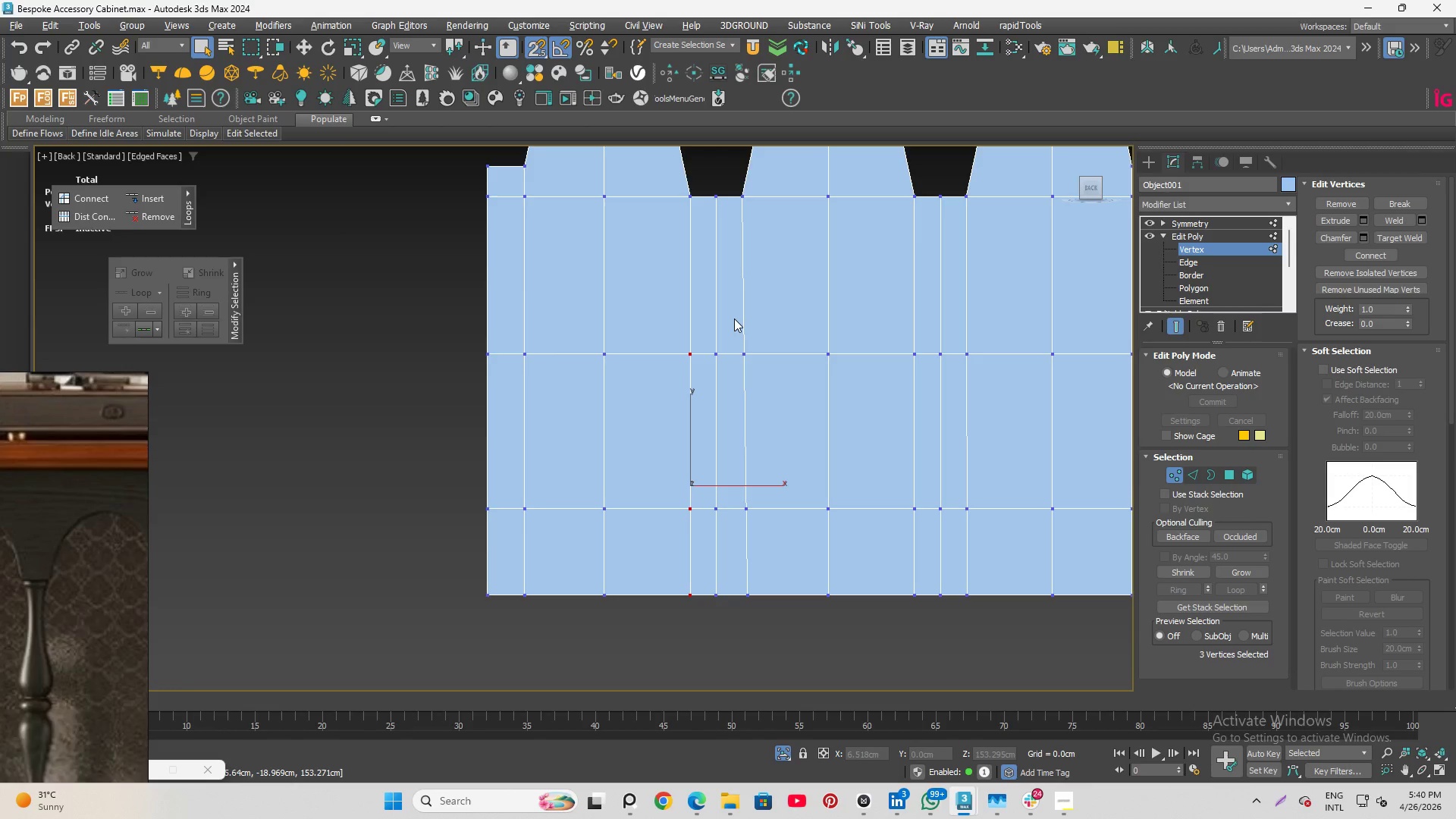 
left_click_drag(start_coordinate=[734, 318], to_coordinate=[765, 657])
 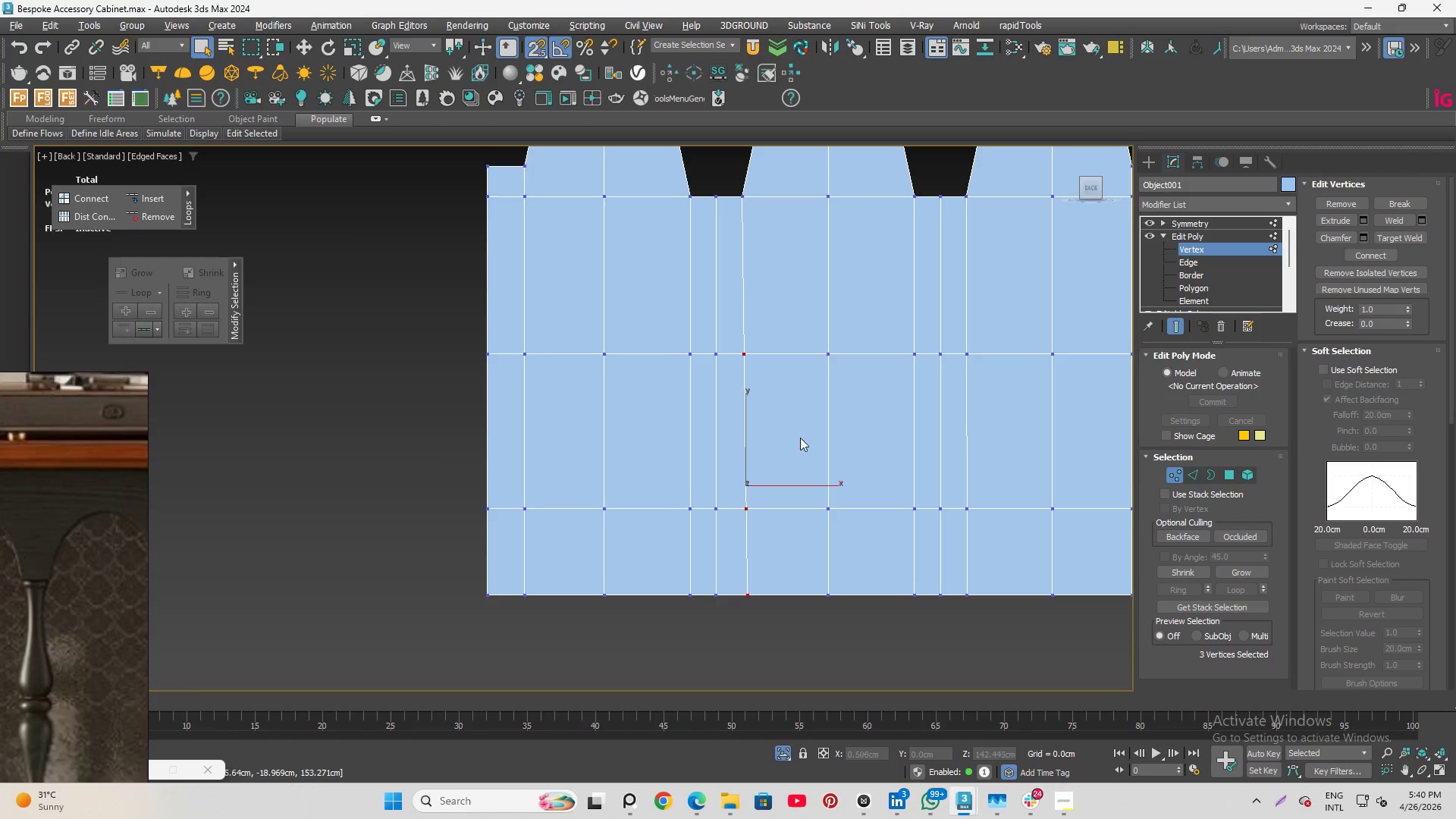 
type(rs)
 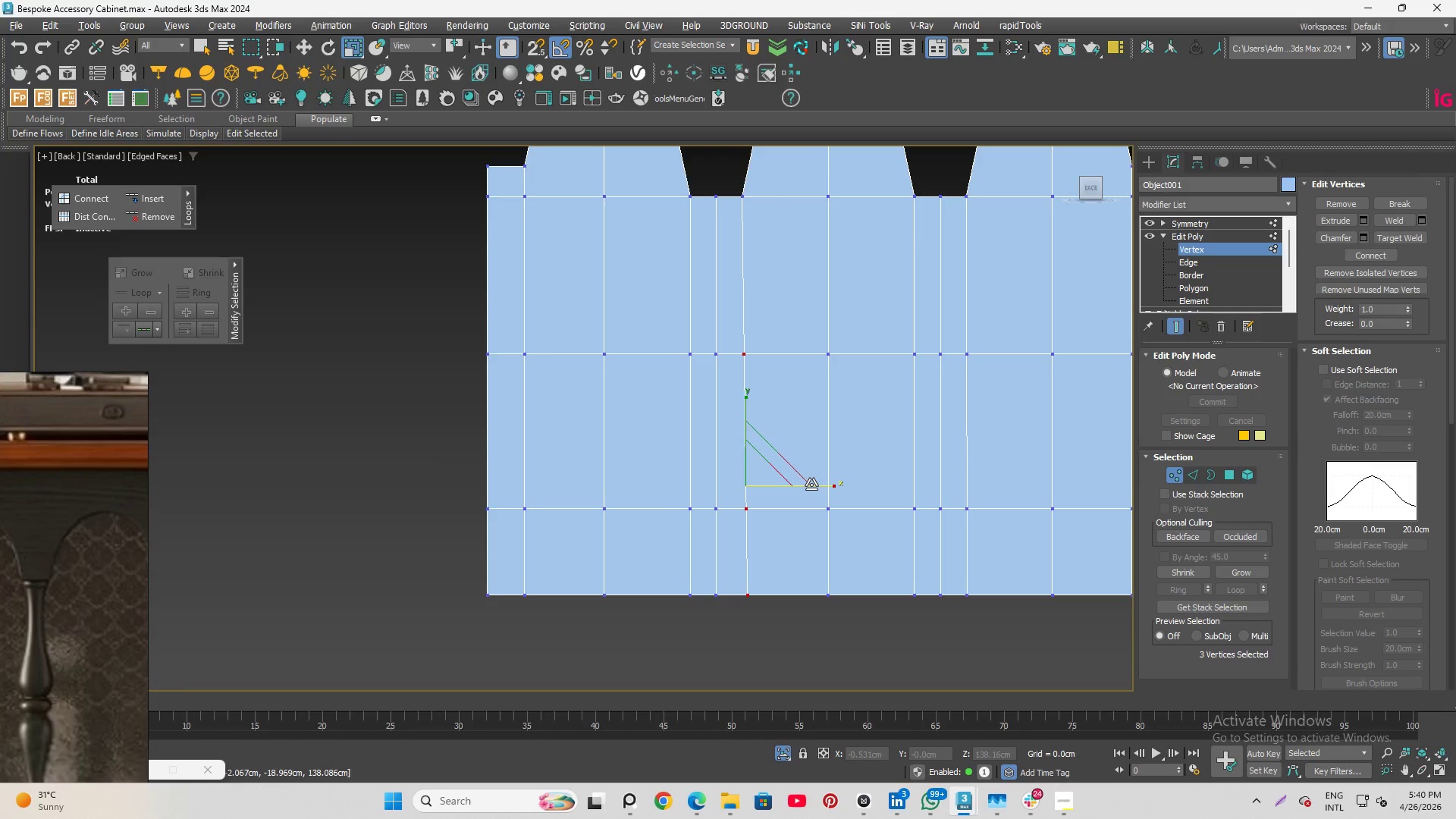 
left_click_drag(start_coordinate=[811, 485], to_coordinate=[381, 382])
 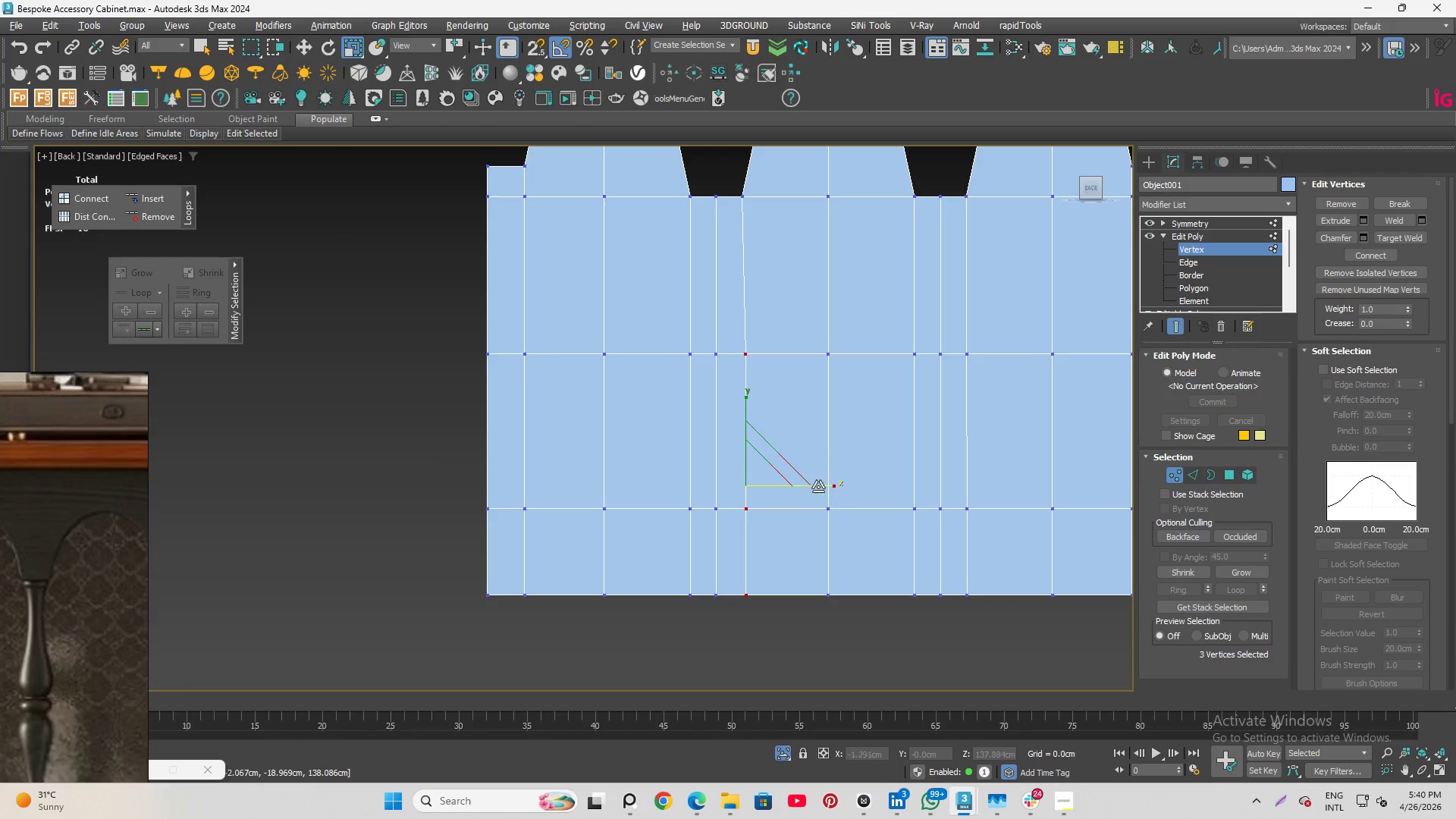 
left_click_drag(start_coordinate=[817, 486], to_coordinate=[447, 430])
 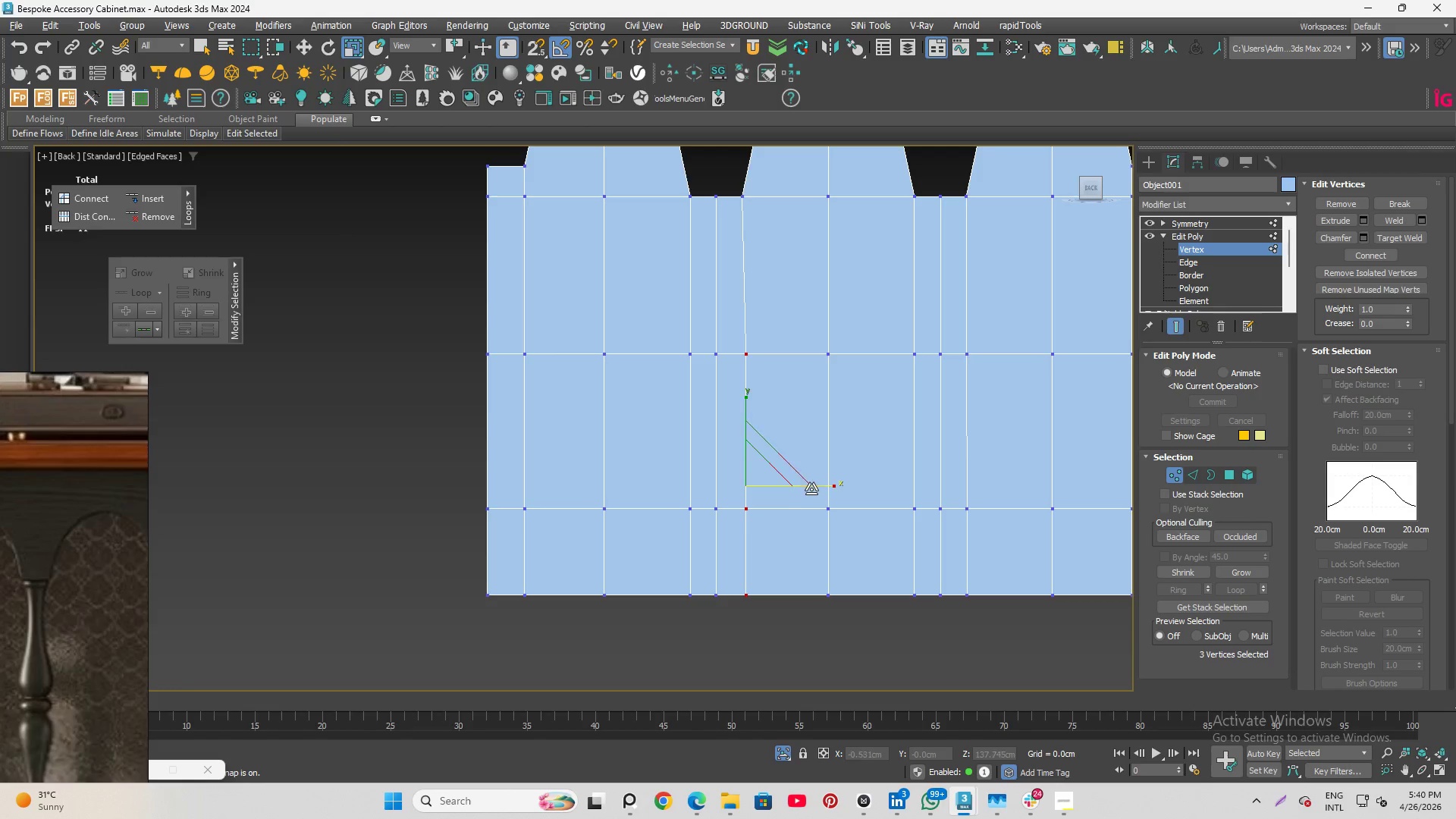 
left_click_drag(start_coordinate=[821, 487], to_coordinate=[554, 456])
 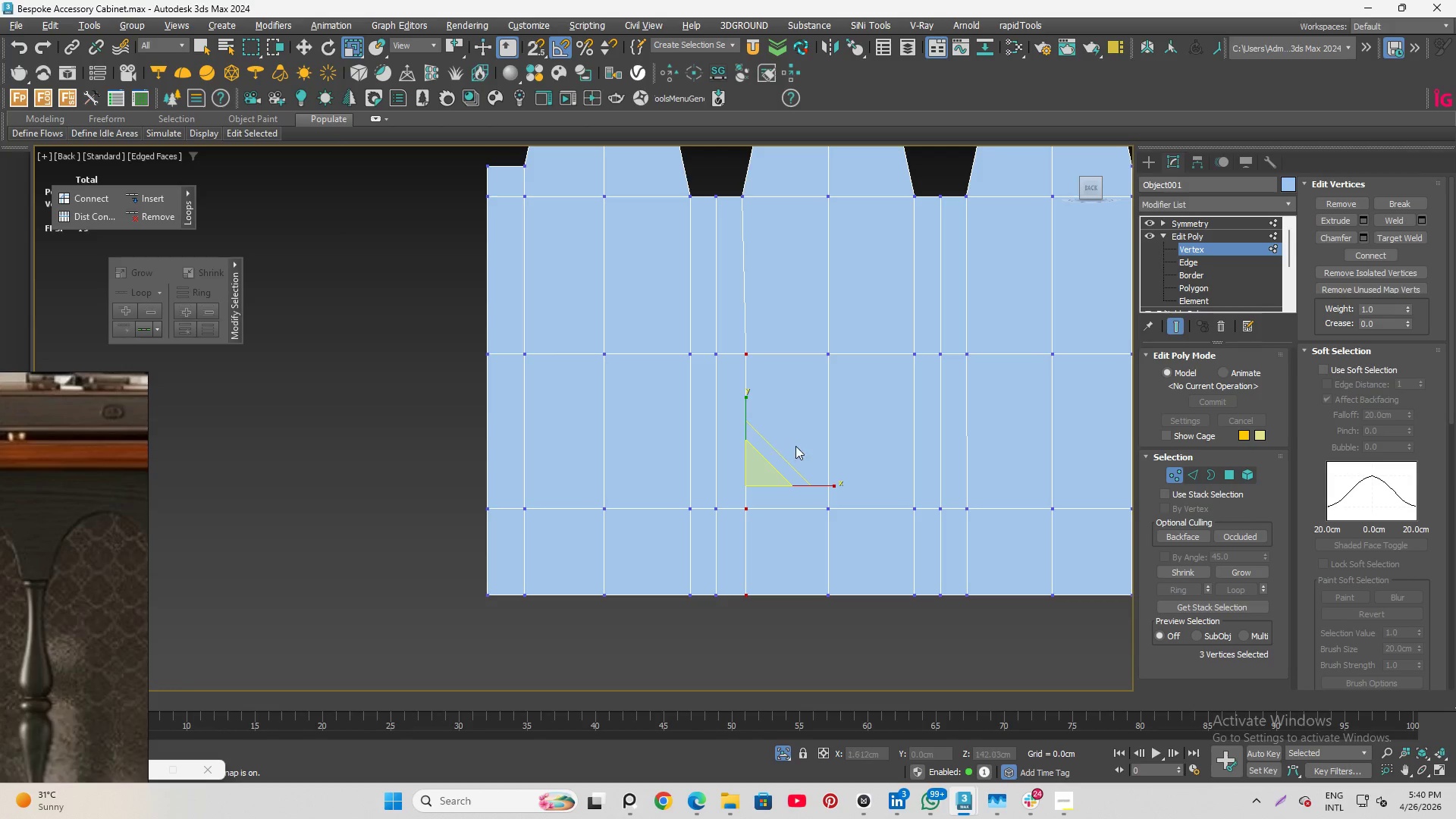 
type(ws)
 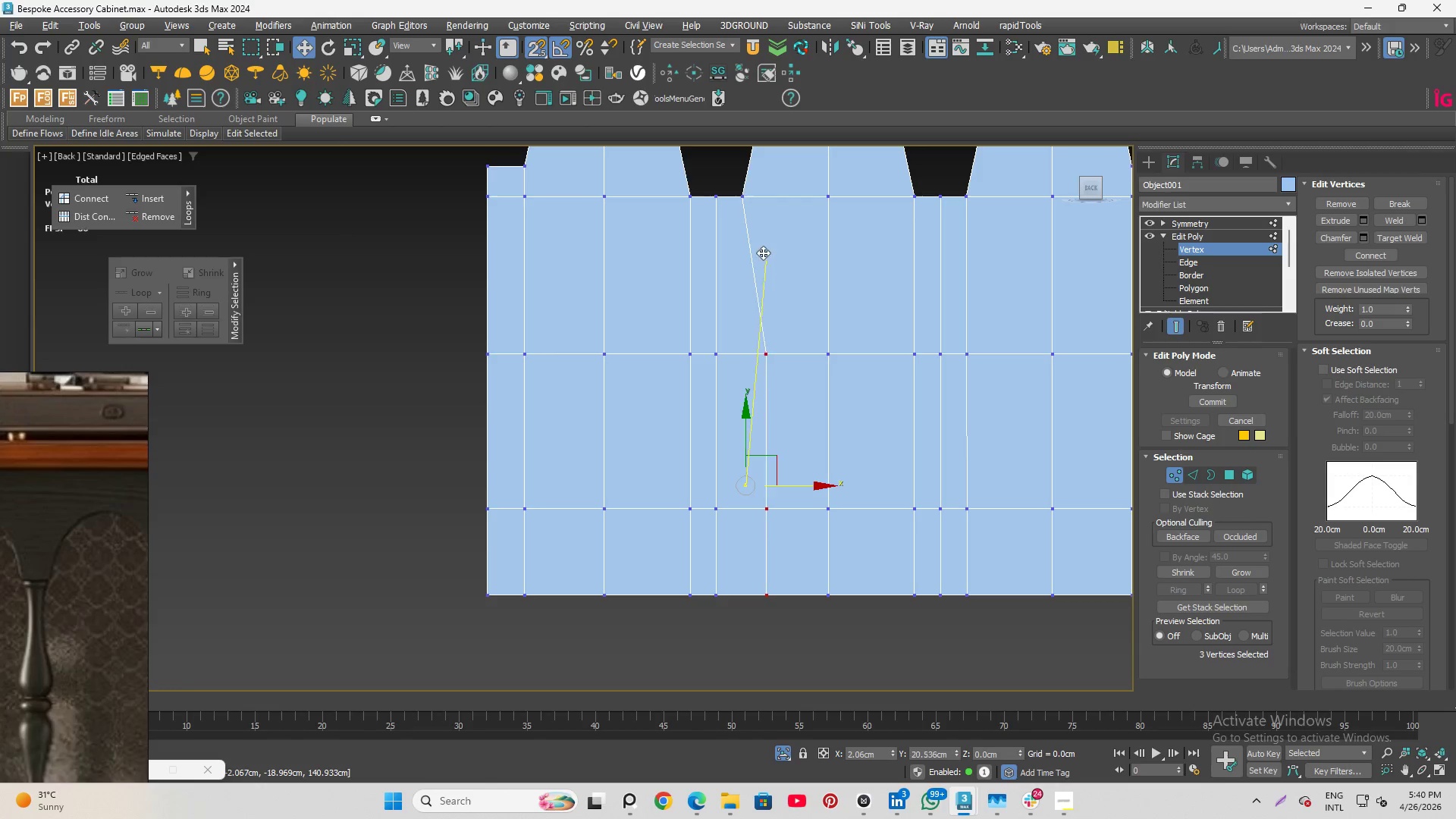 
left_click_drag(start_coordinate=[811, 485], to_coordinate=[742, 196])
 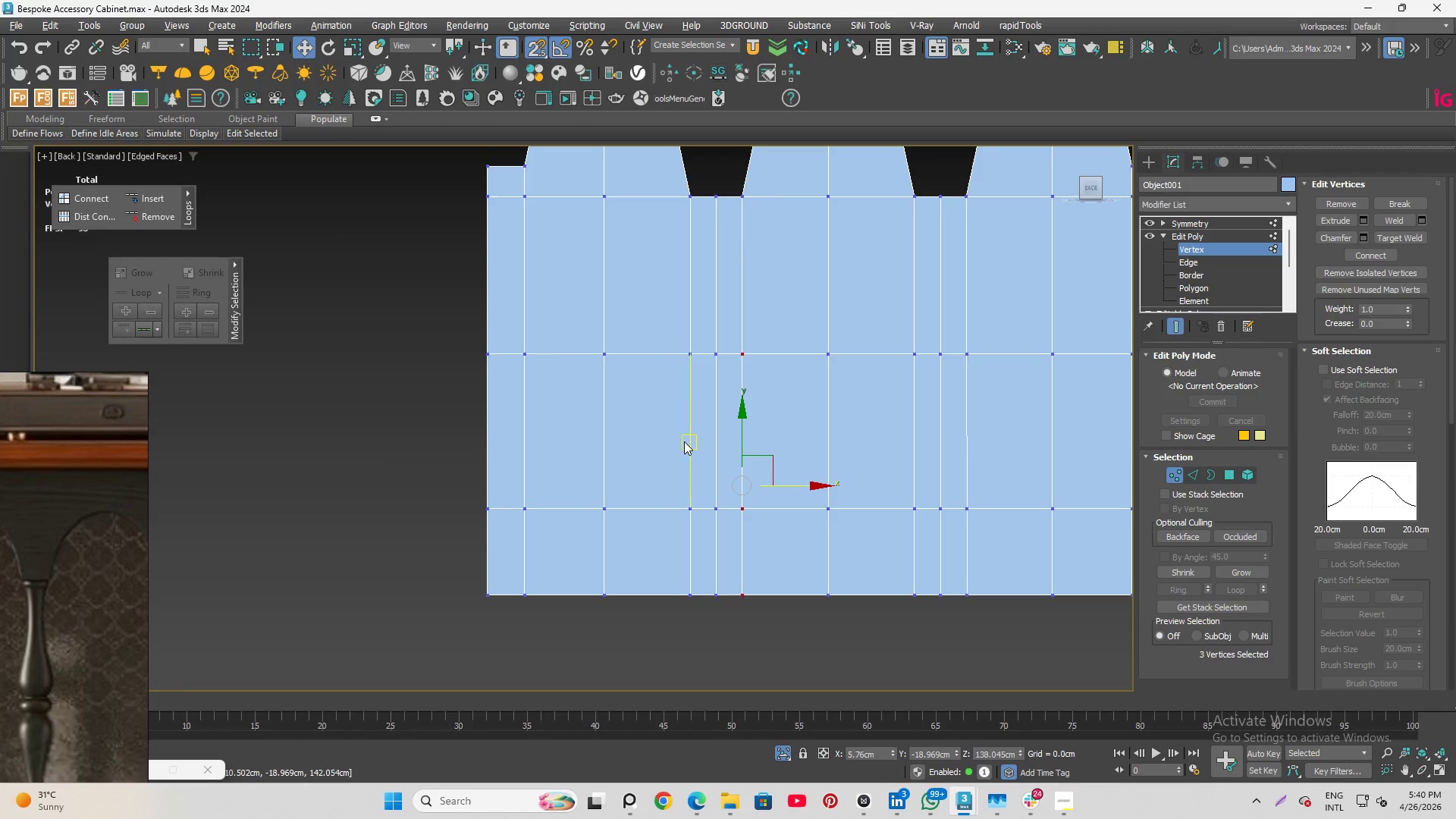 
scroll: coordinate [683, 450], scroll_direction: down, amount: 1.0
 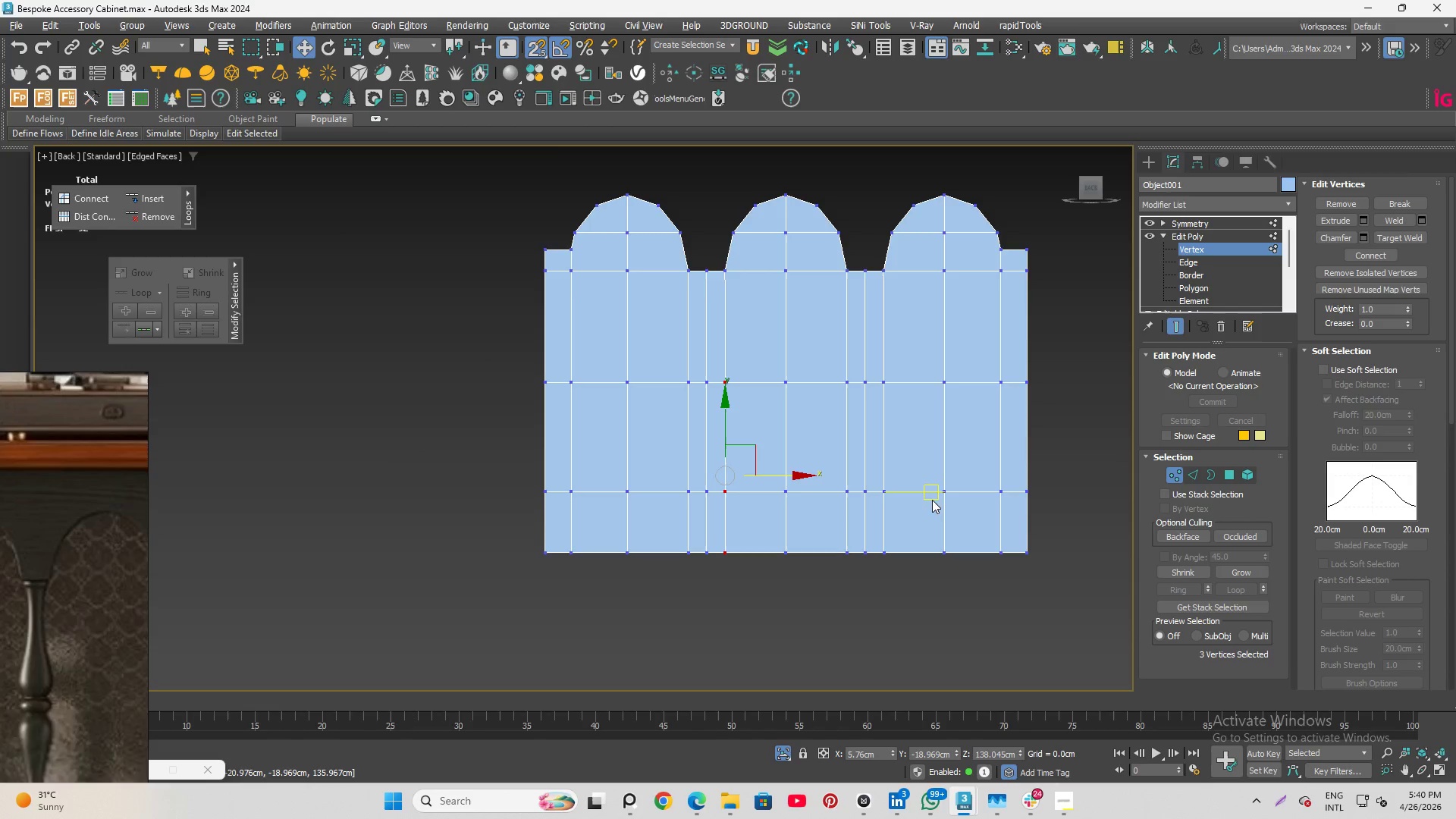 
scroll: coordinate [927, 499], scroll_direction: none, amount: 0.0
 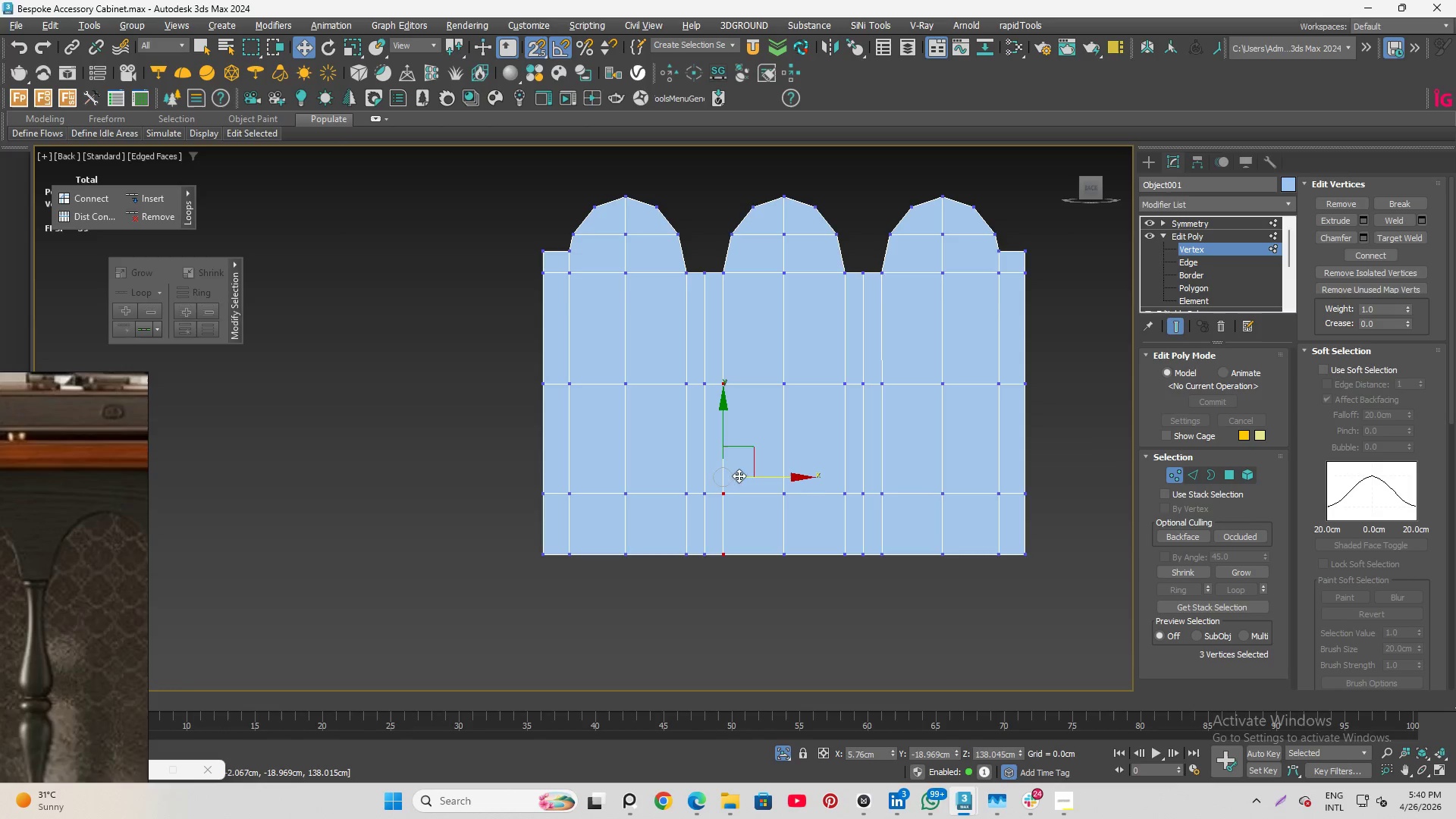 
hold_key(key=AltLeft, duration=2.8)
 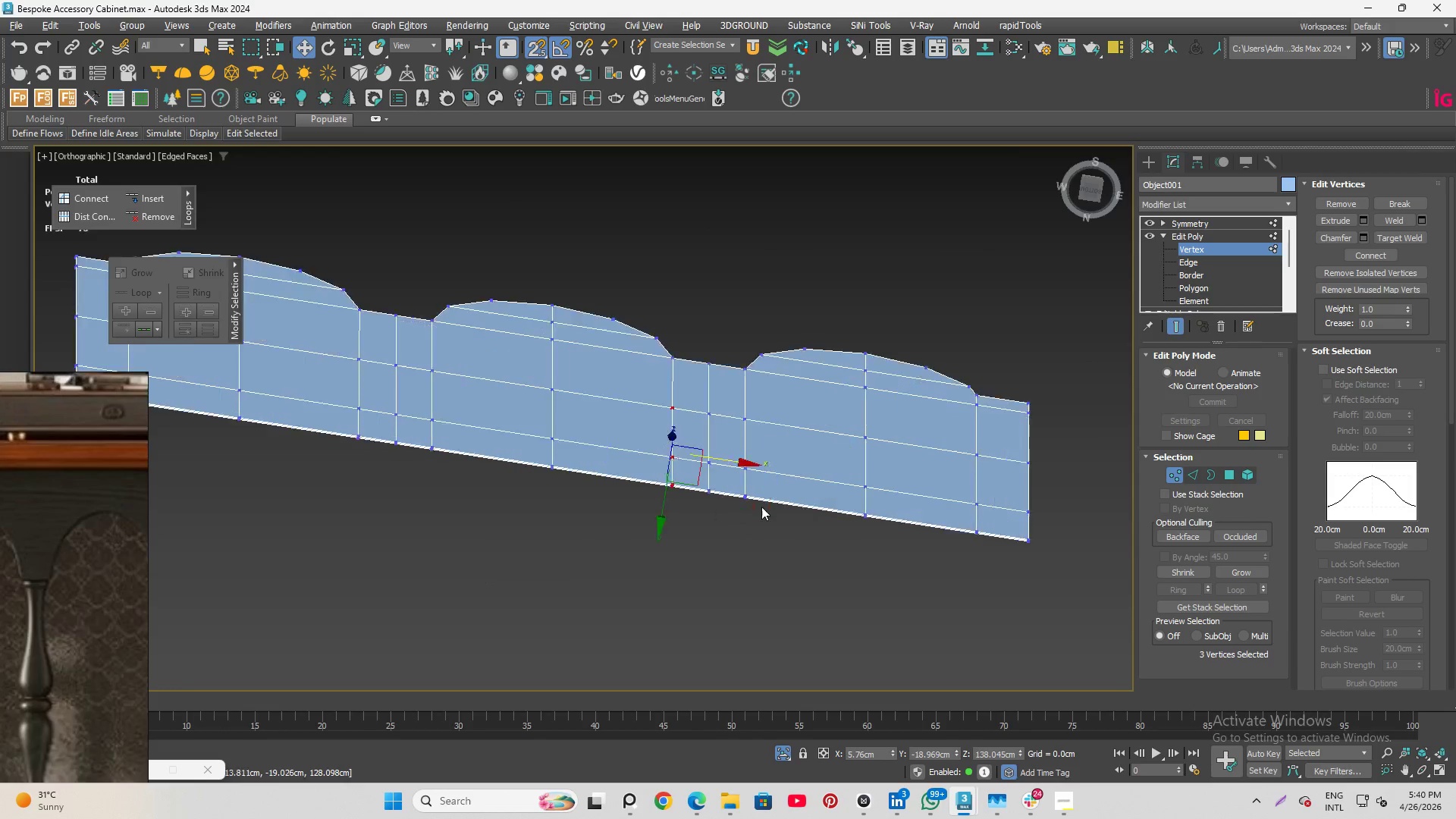 
scroll: coordinate [779, 480], scroll_direction: up, amount: 9.0
 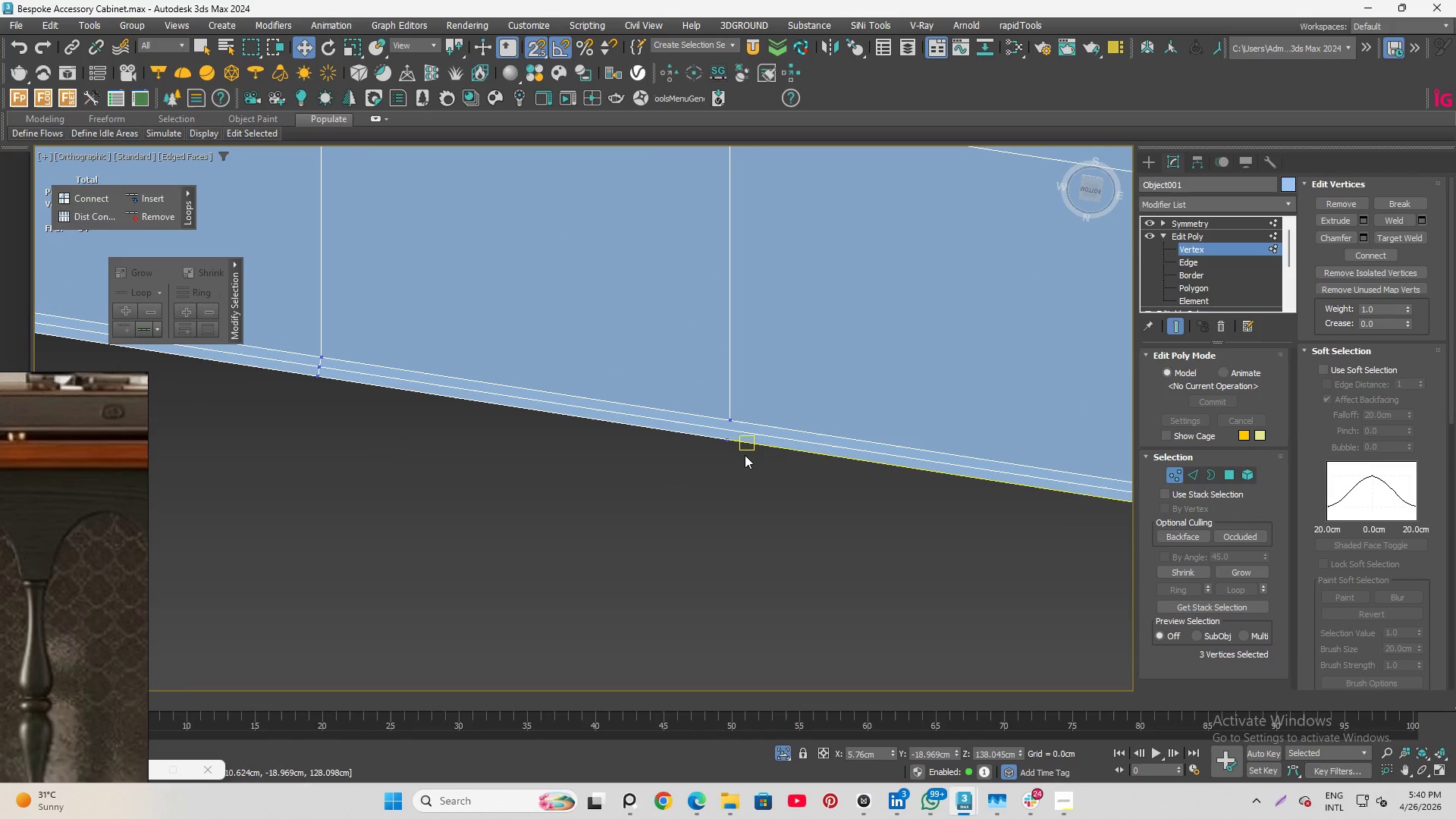 
scroll: coordinate [695, 447], scroll_direction: down, amount: 1.0
 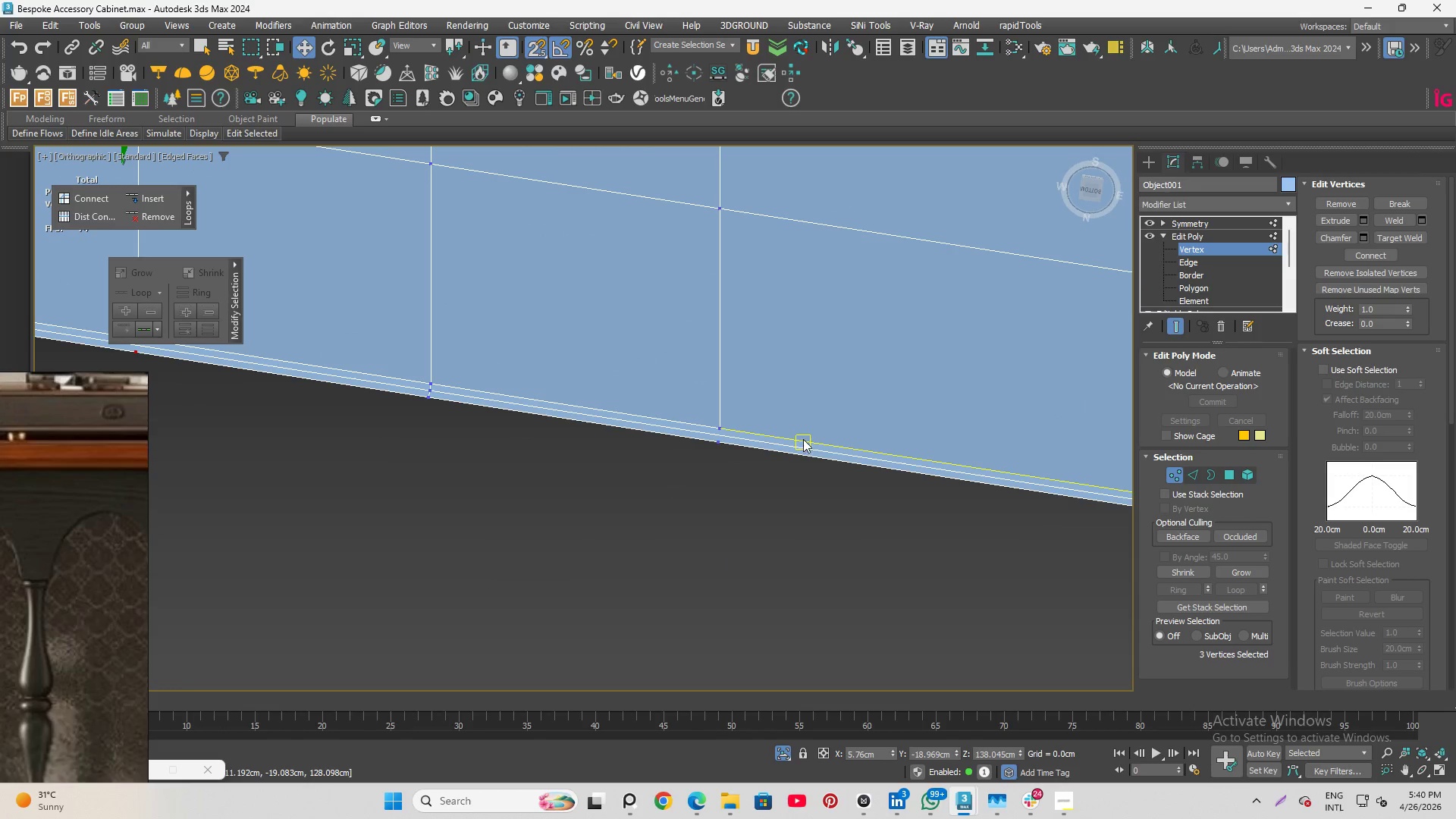 
key(Alt+C)
 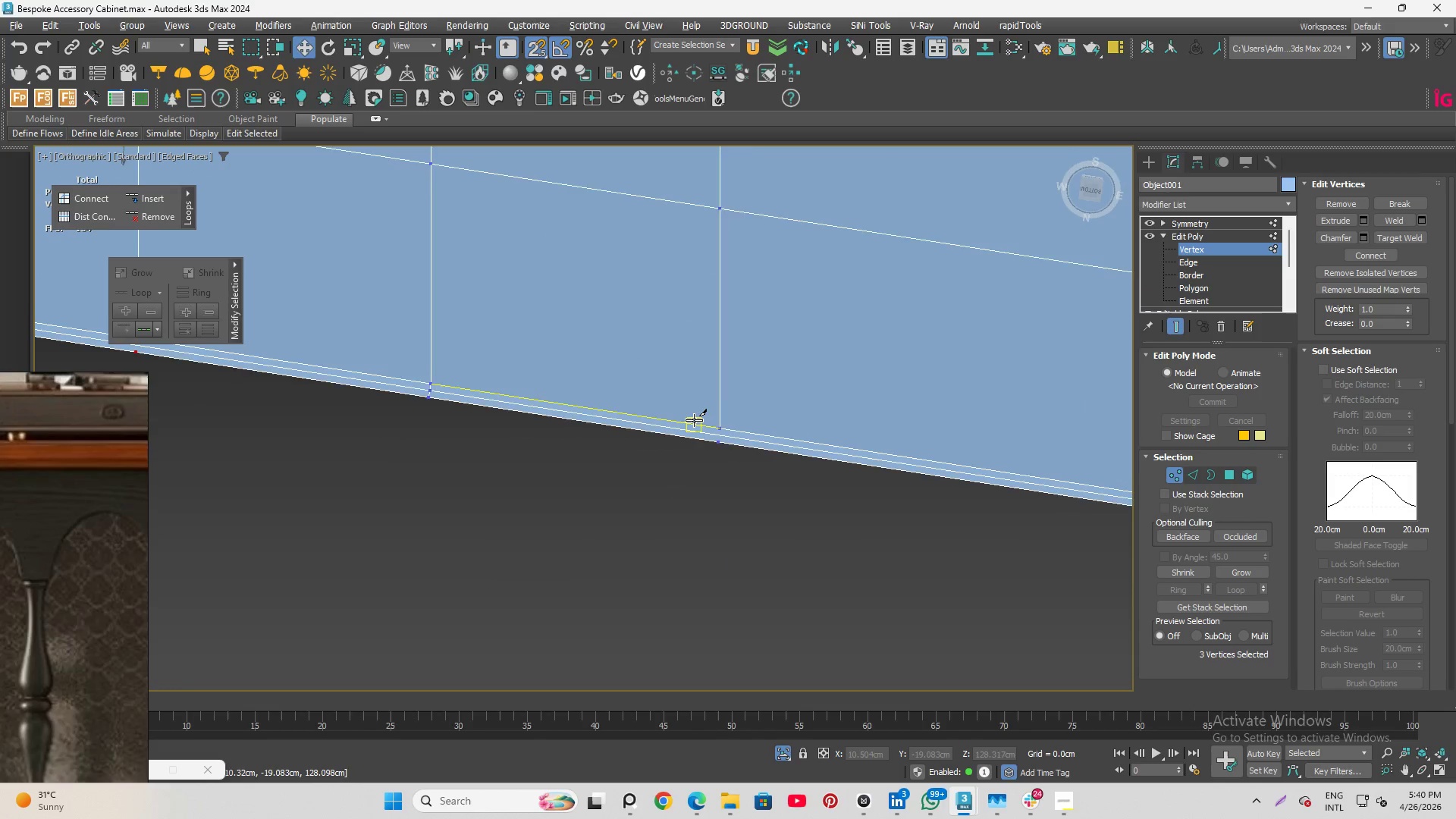 
scroll: coordinate [701, 425], scroll_direction: up, amount: 4.0
 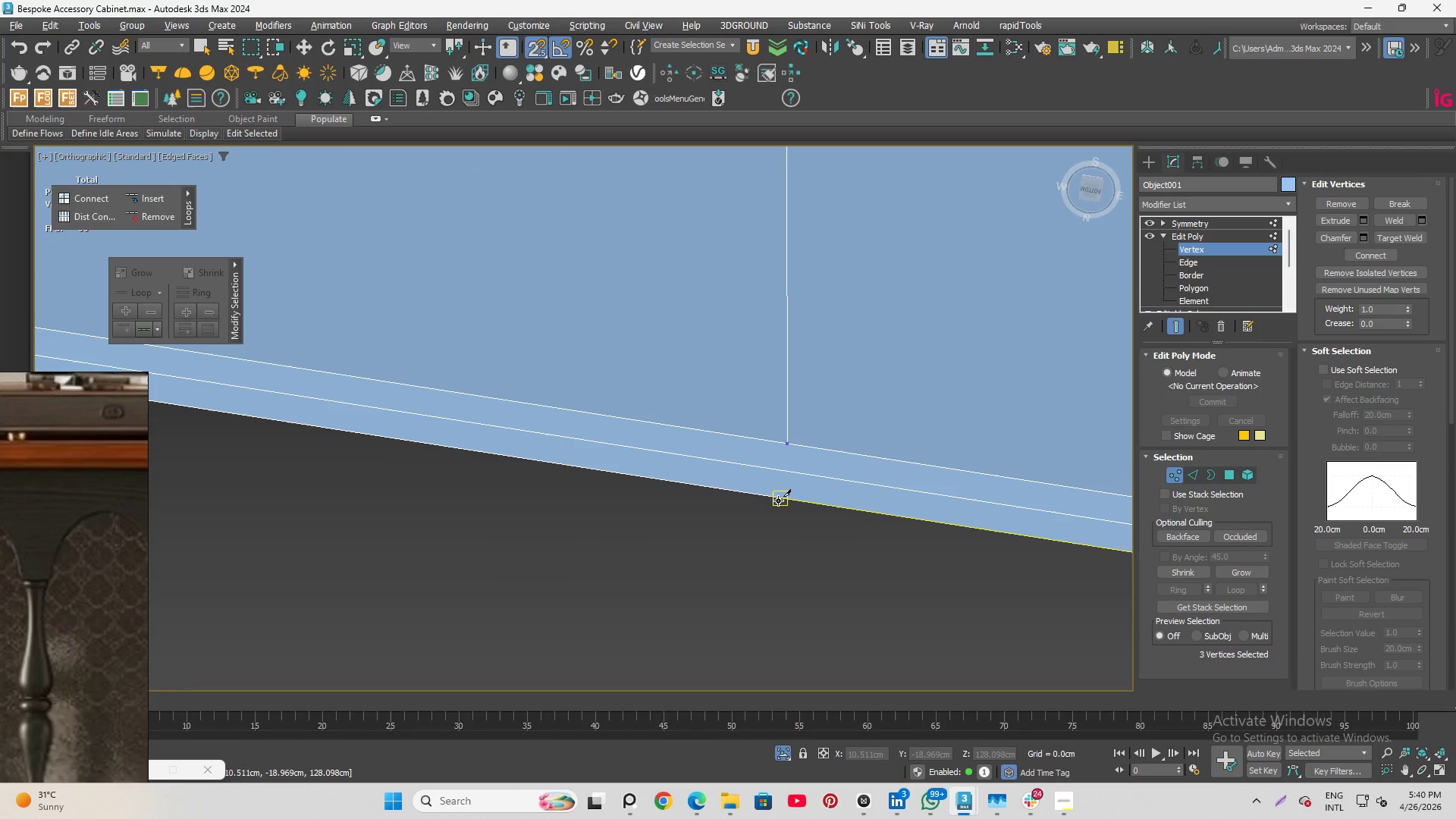 
left_click([777, 498])
 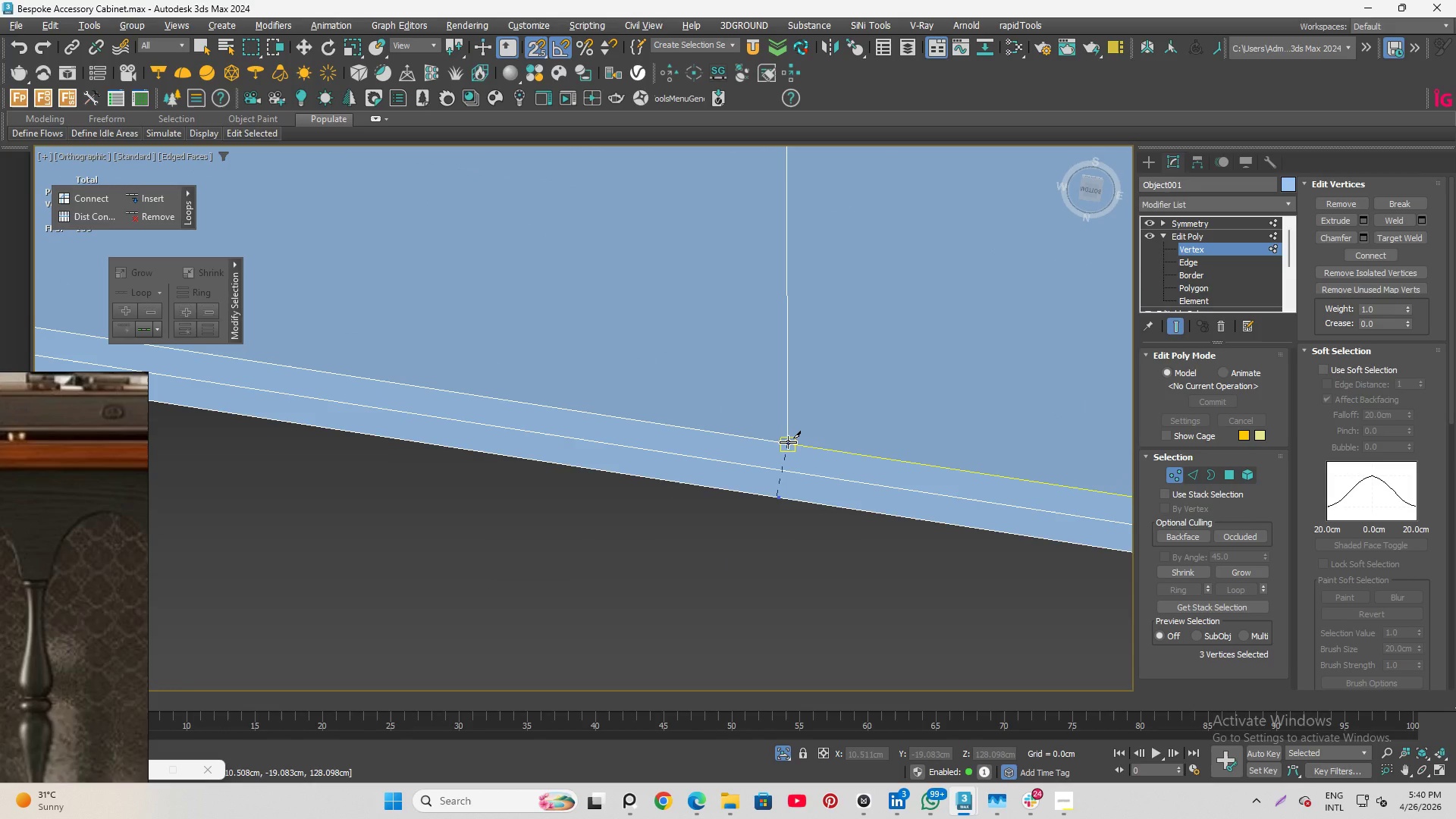 
left_click([788, 442])
 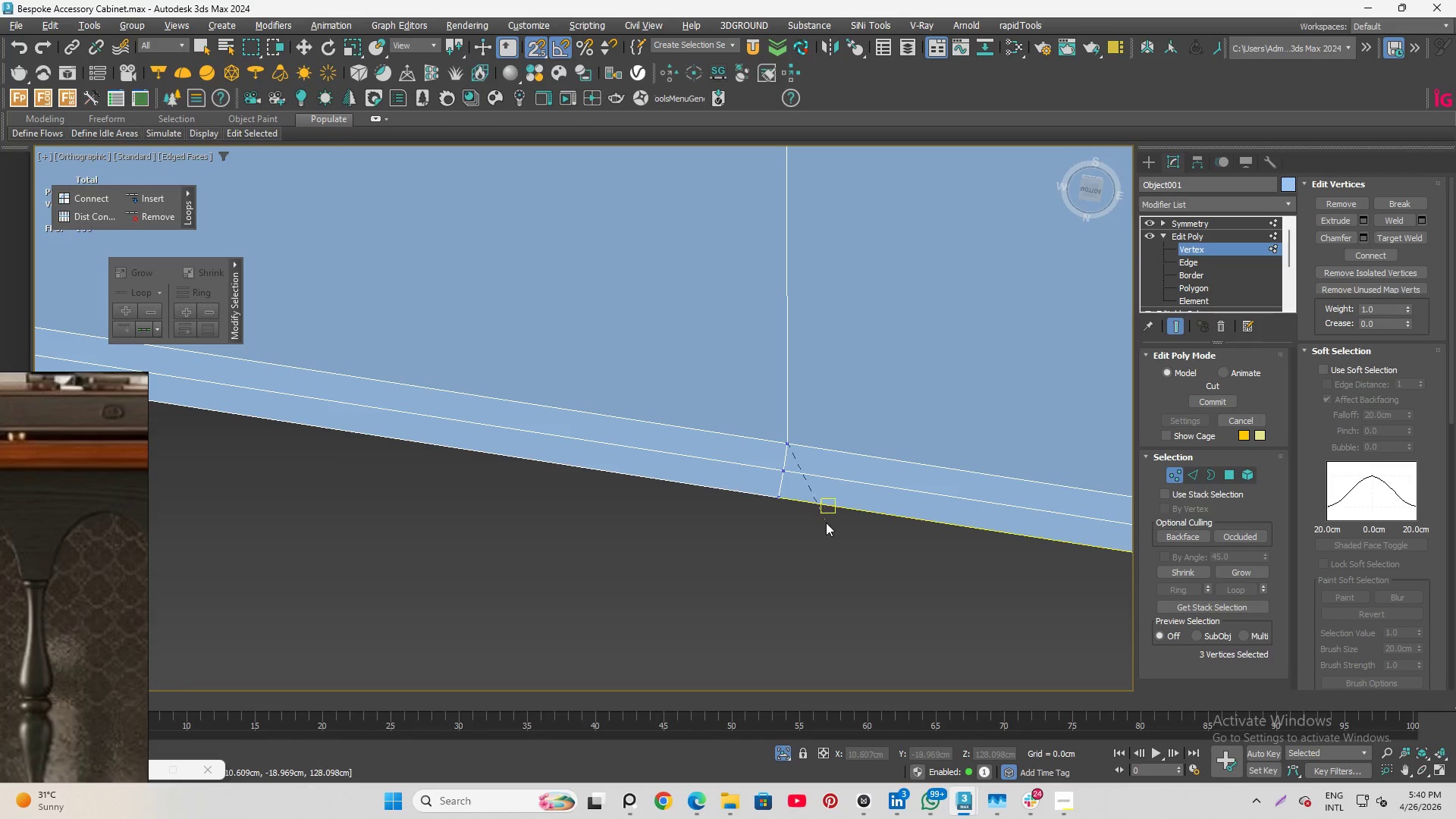 
right_click([826, 524])
 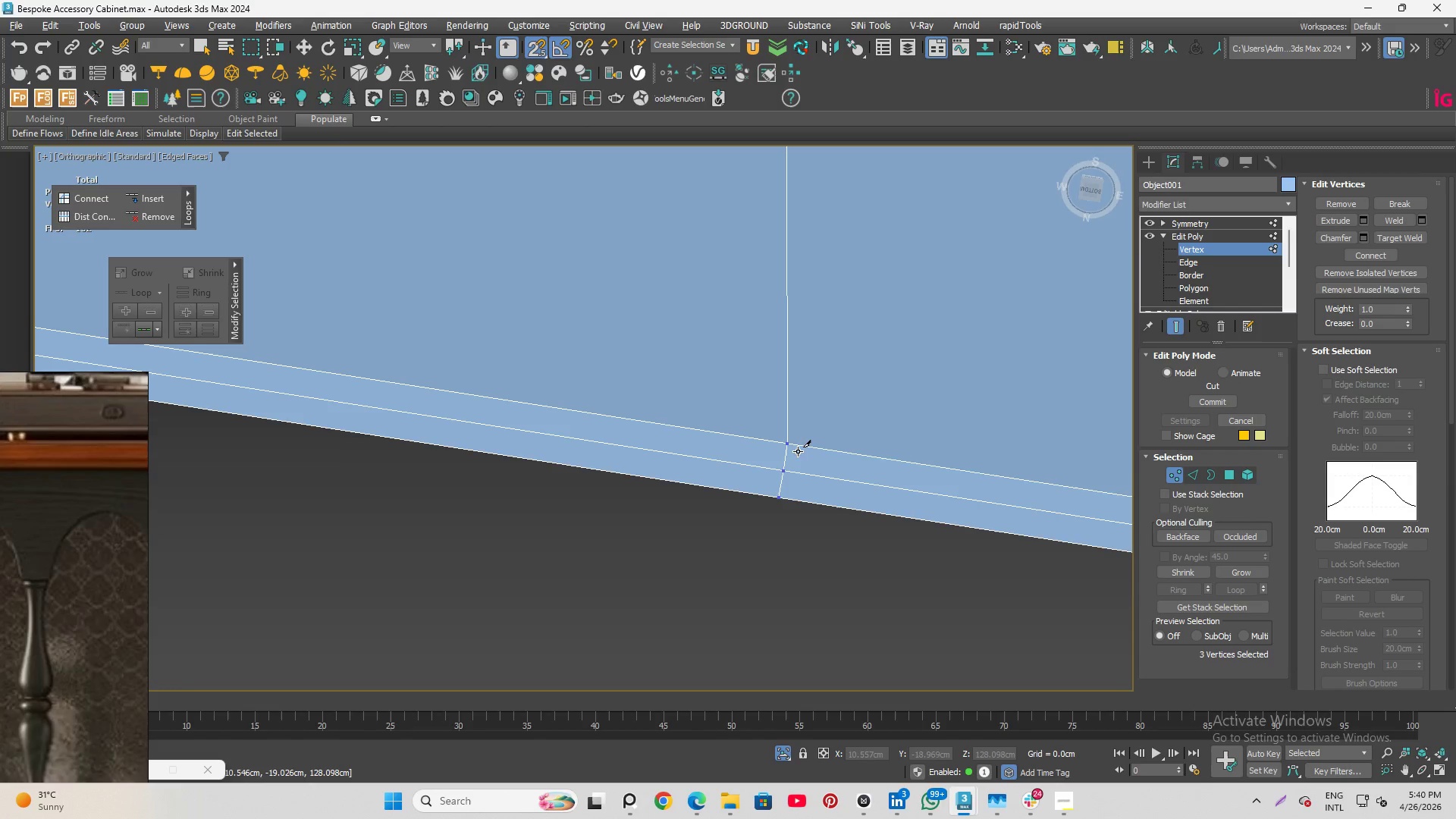 
scroll: coordinate [798, 446], scroll_direction: up, amount: 6.0
 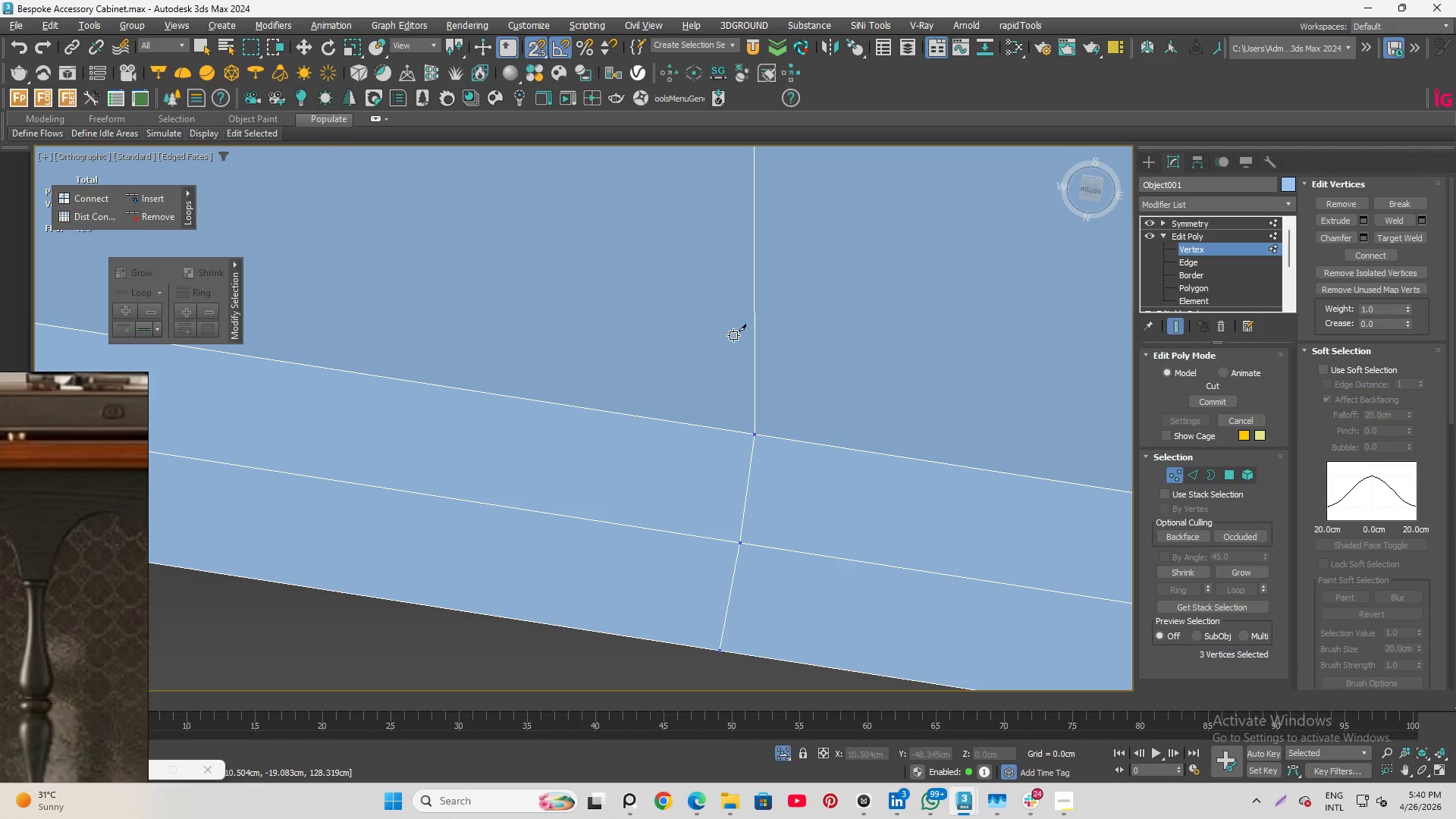 
scroll: coordinate [518, 391], scroll_direction: down, amount: 14.0
 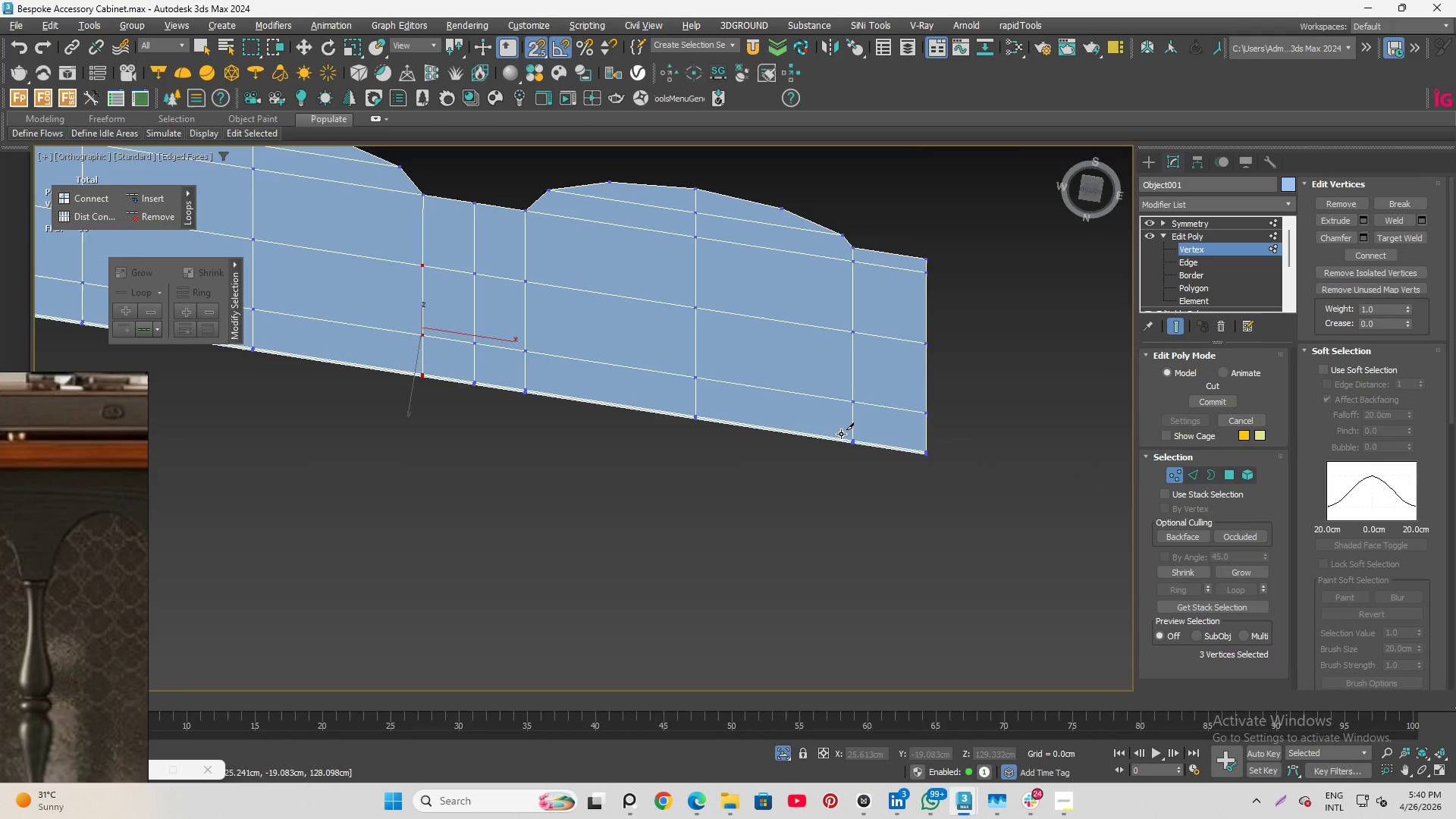 
scroll: coordinate [1018, 508], scroll_direction: up, amount: 4.0
 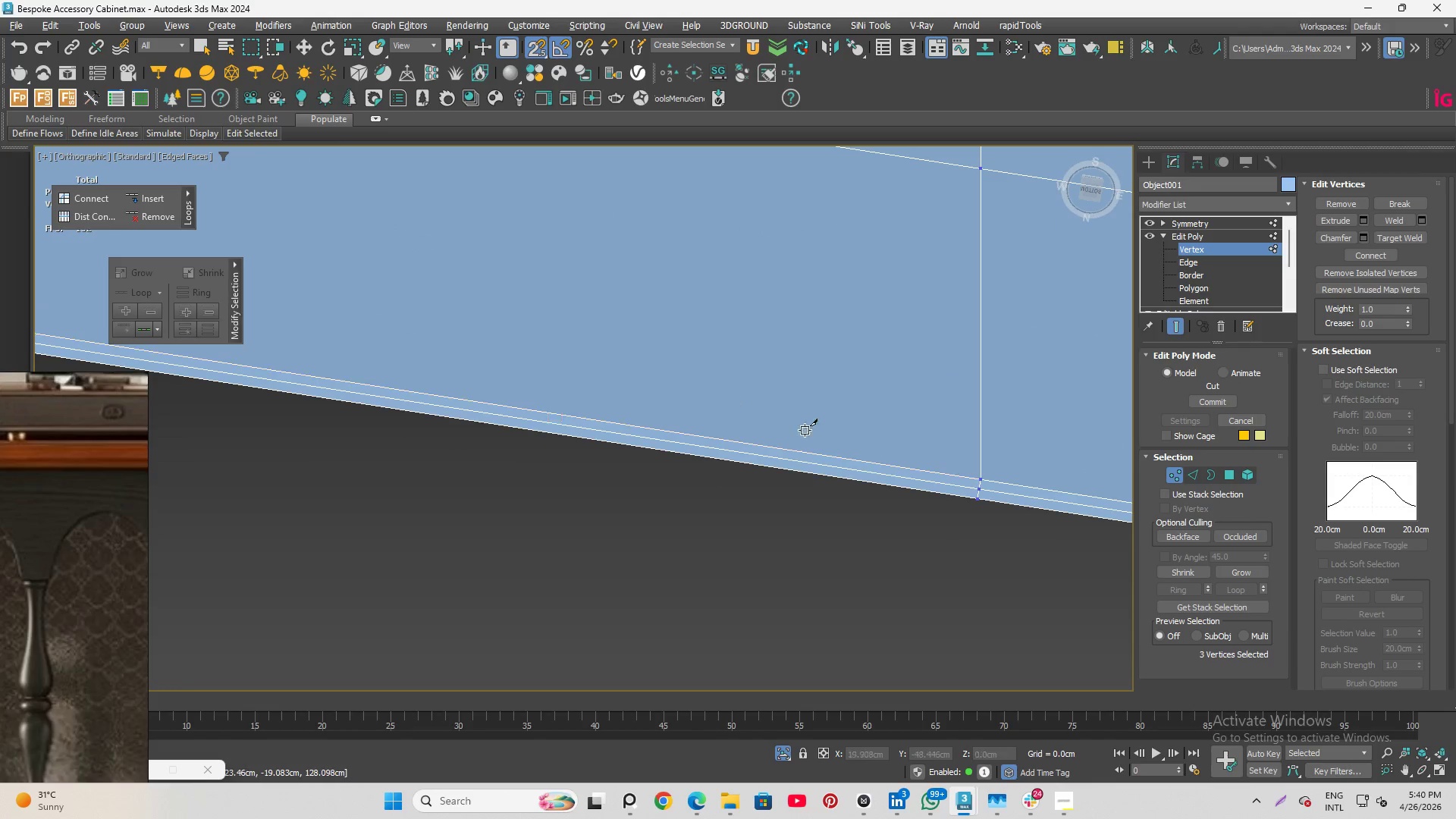 
scroll: coordinate [809, 434], scroll_direction: down, amount: 2.0
 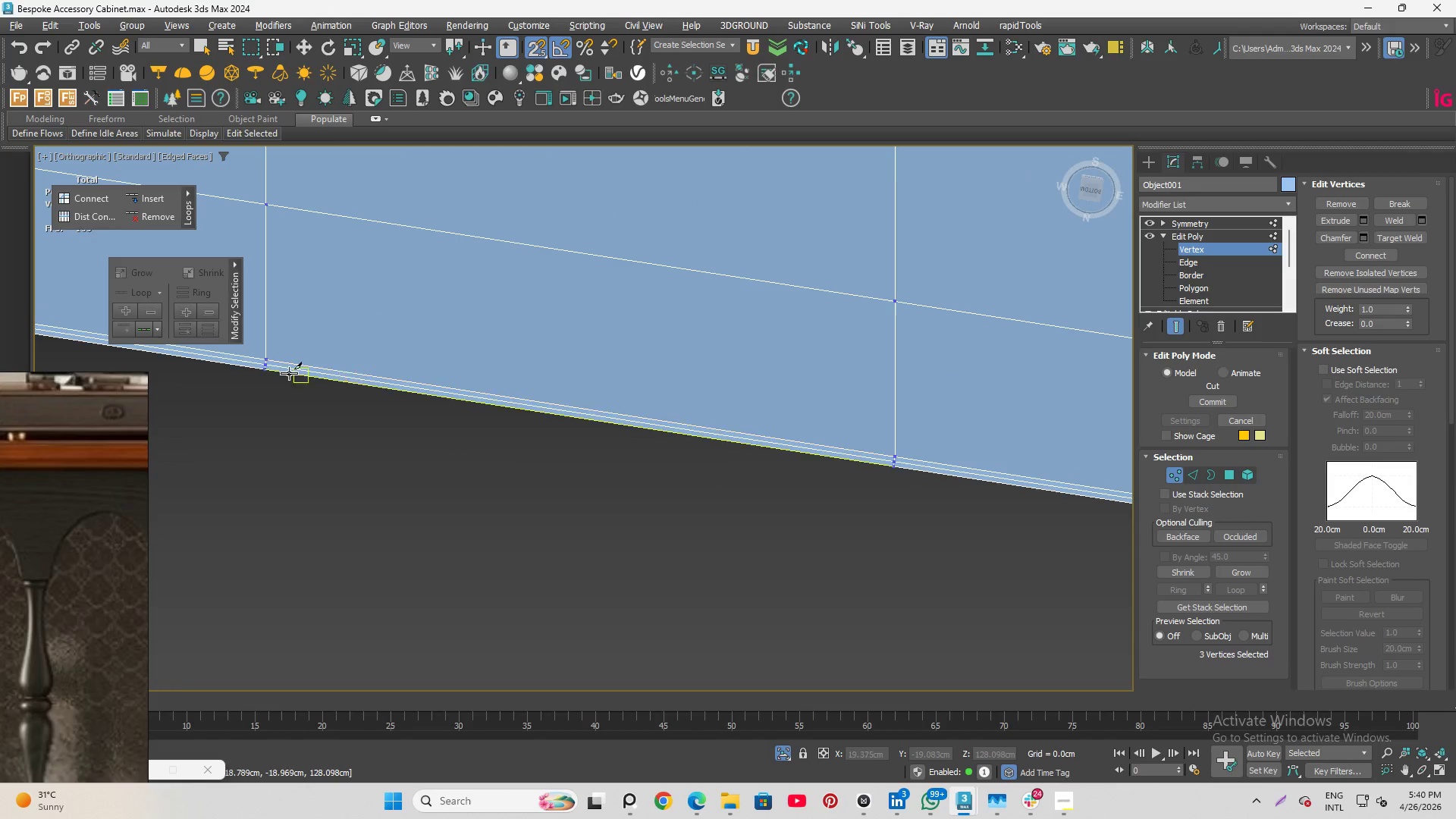 
scroll: coordinate [878, 450], scroll_direction: none, amount: 0.0
 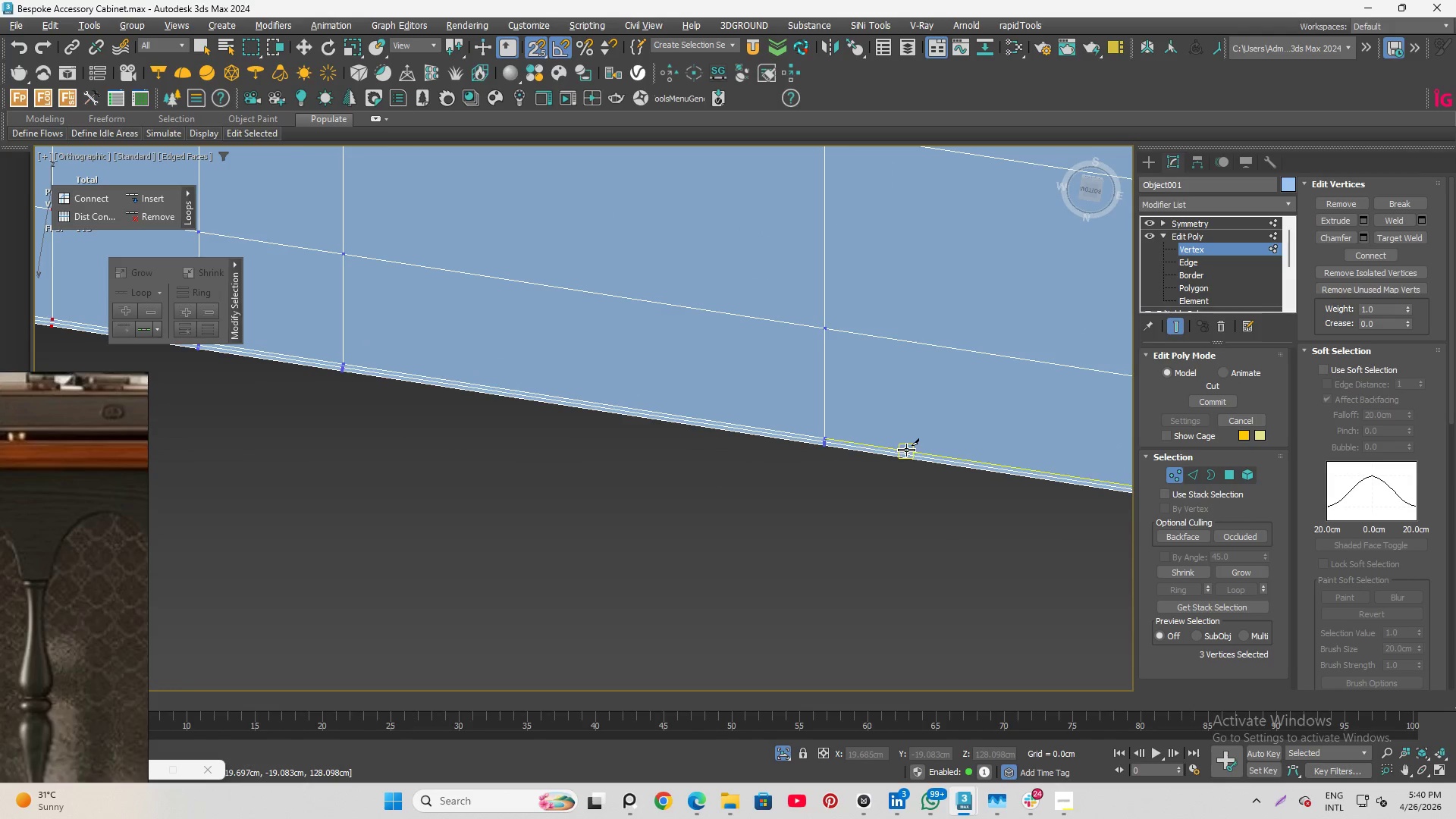 
scroll: coordinate [890, 451], scroll_direction: down, amount: 2.0
 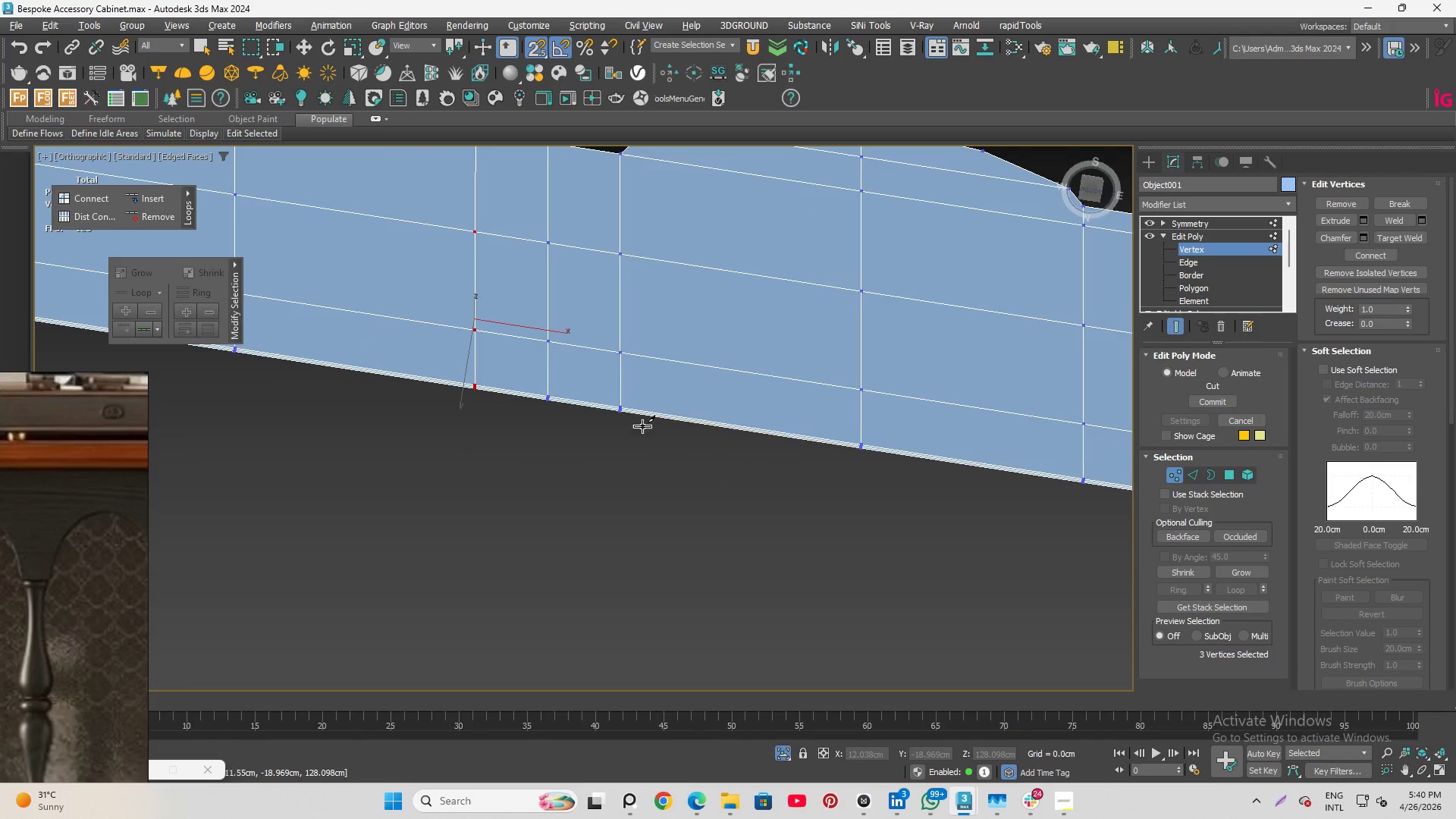 
scroll: coordinate [570, 387], scroll_direction: up, amount: 7.0
 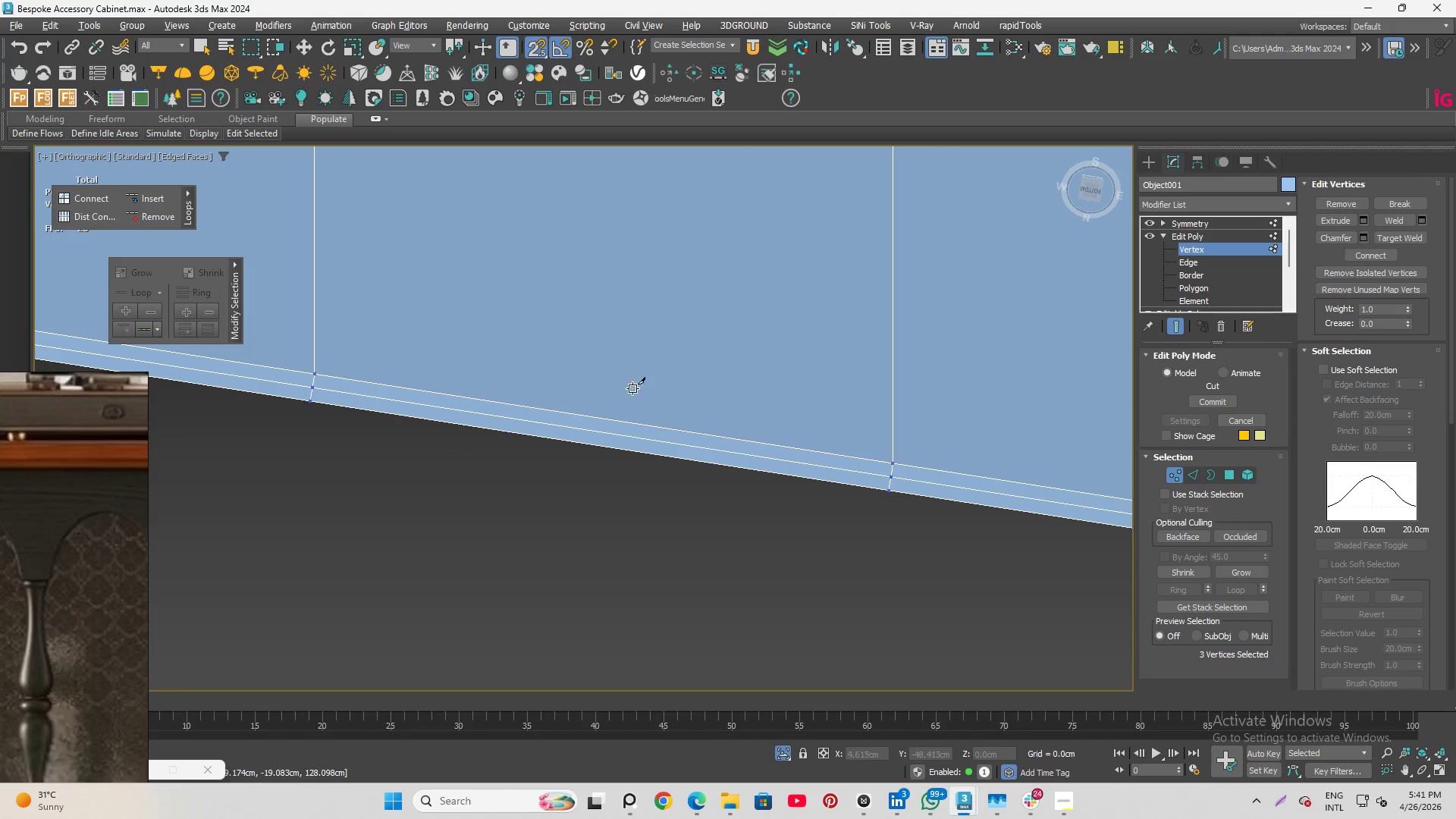 
scroll: coordinate [931, 466], scroll_direction: down, amount: 7.0
 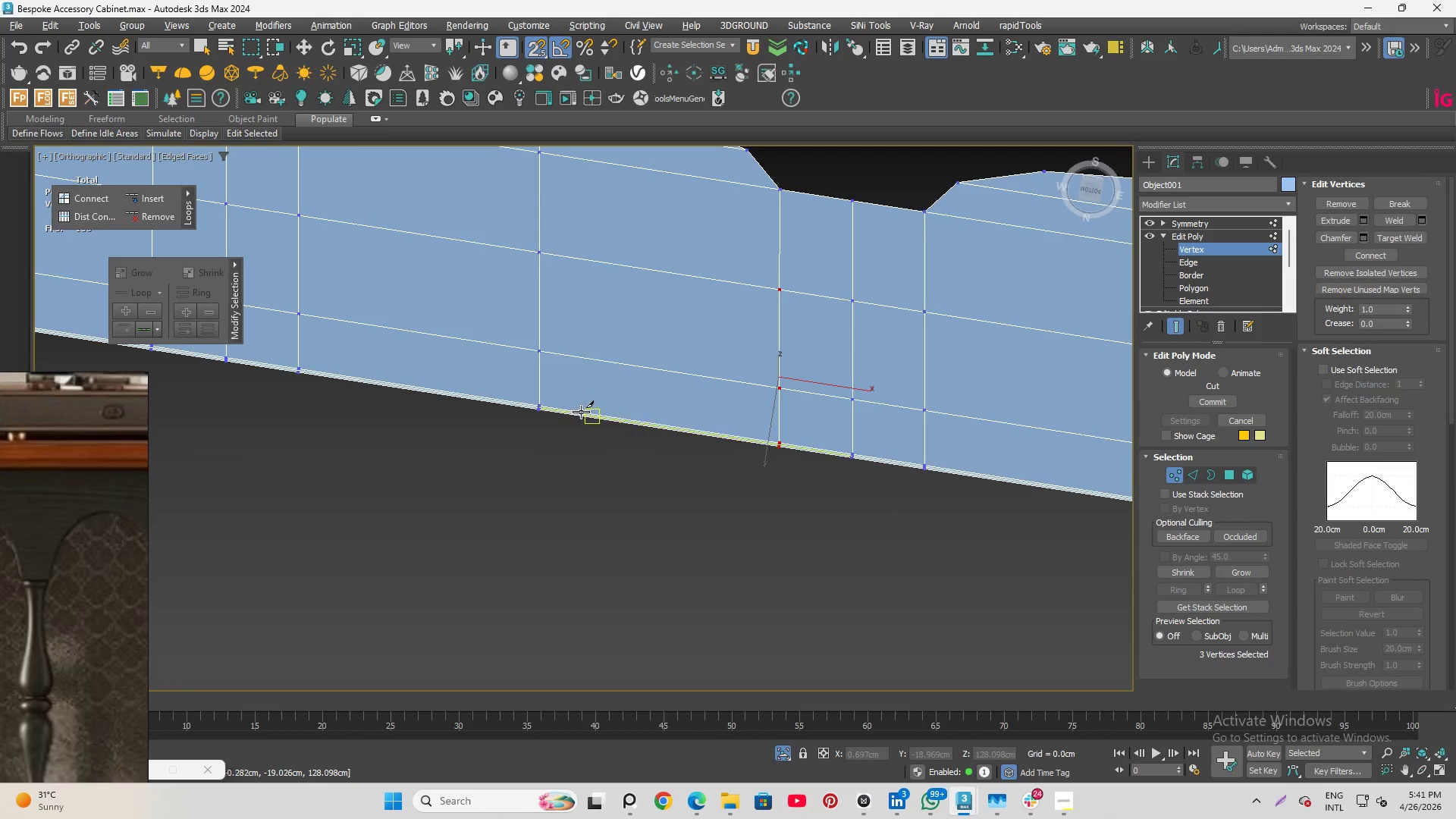 
scroll: coordinate [537, 400], scroll_direction: up, amount: 7.0
 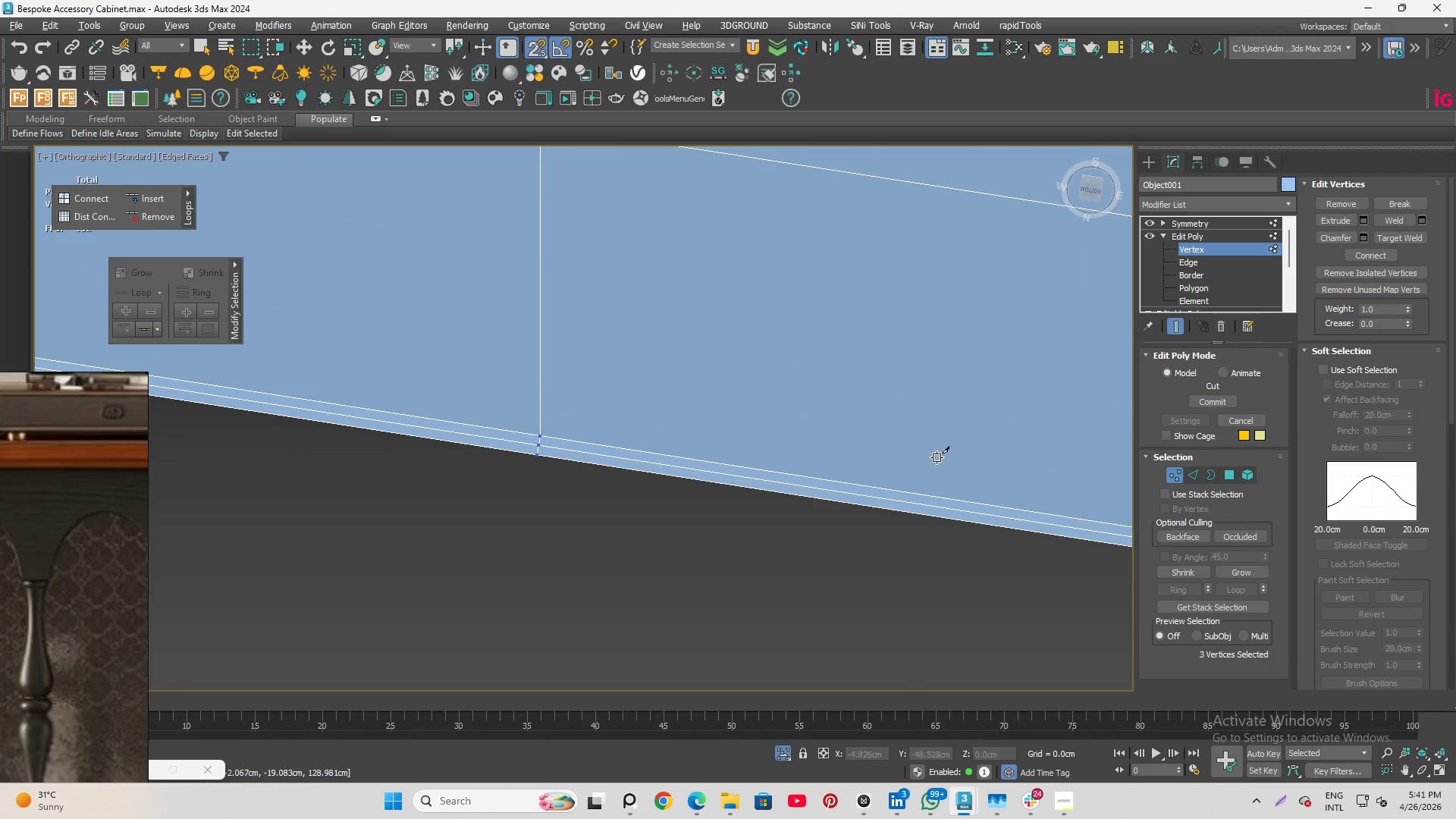 
scroll: coordinate [1087, 491], scroll_direction: down, amount: 5.0
 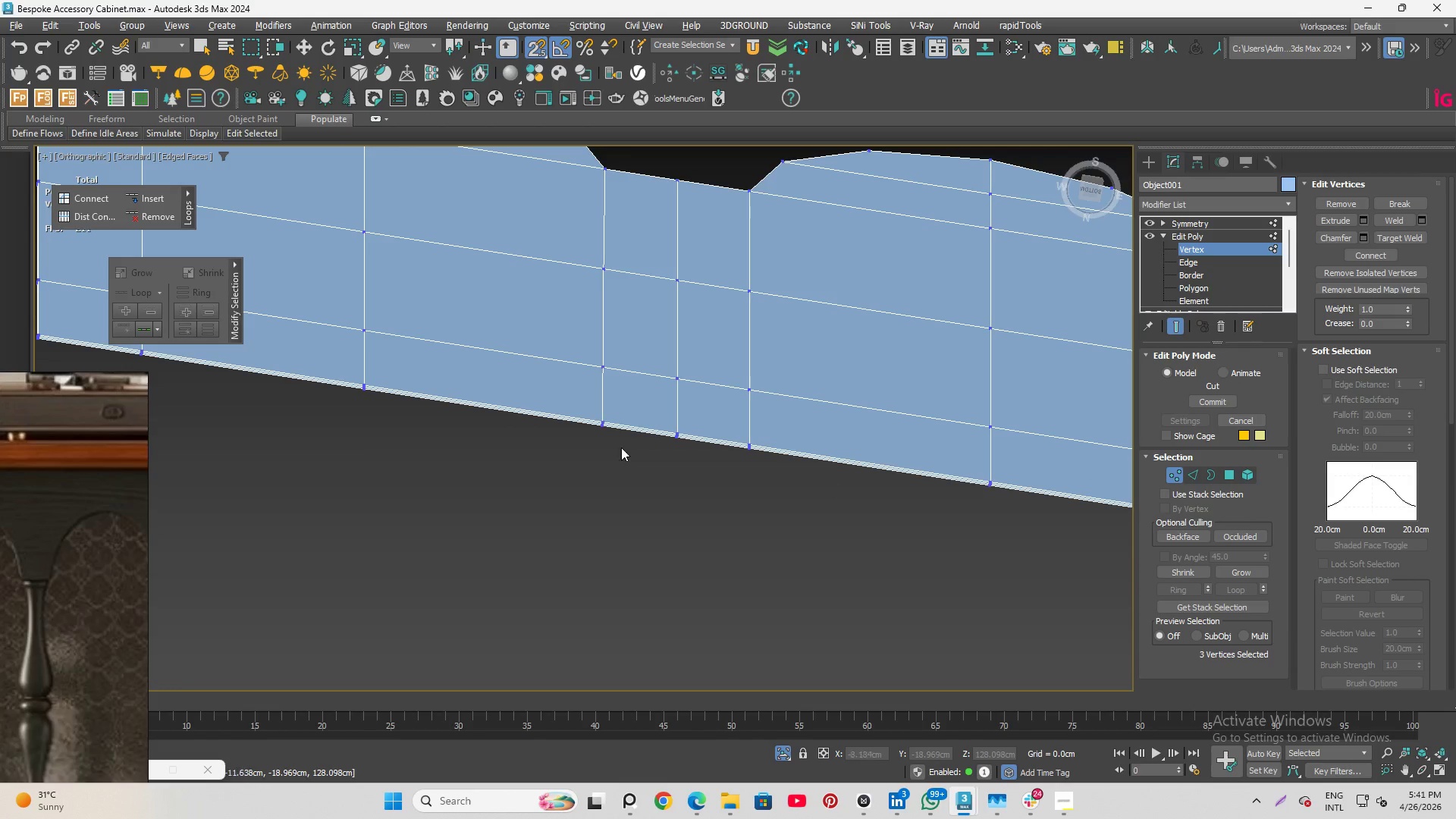 
scroll: coordinate [507, 425], scroll_direction: up, amount: 3.0
 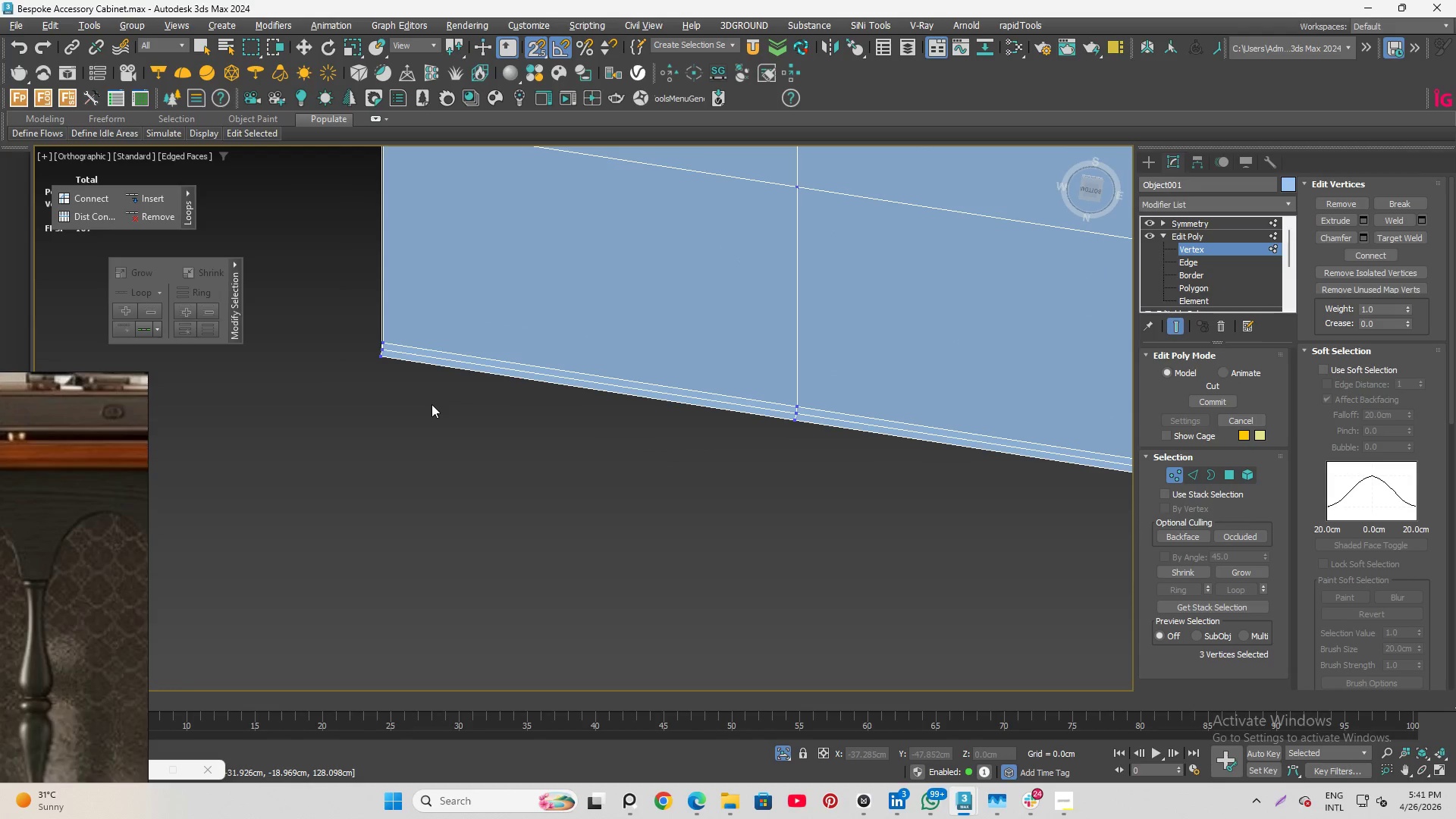 
scroll: coordinate [428, 419], scroll_direction: down, amount: 6.0
 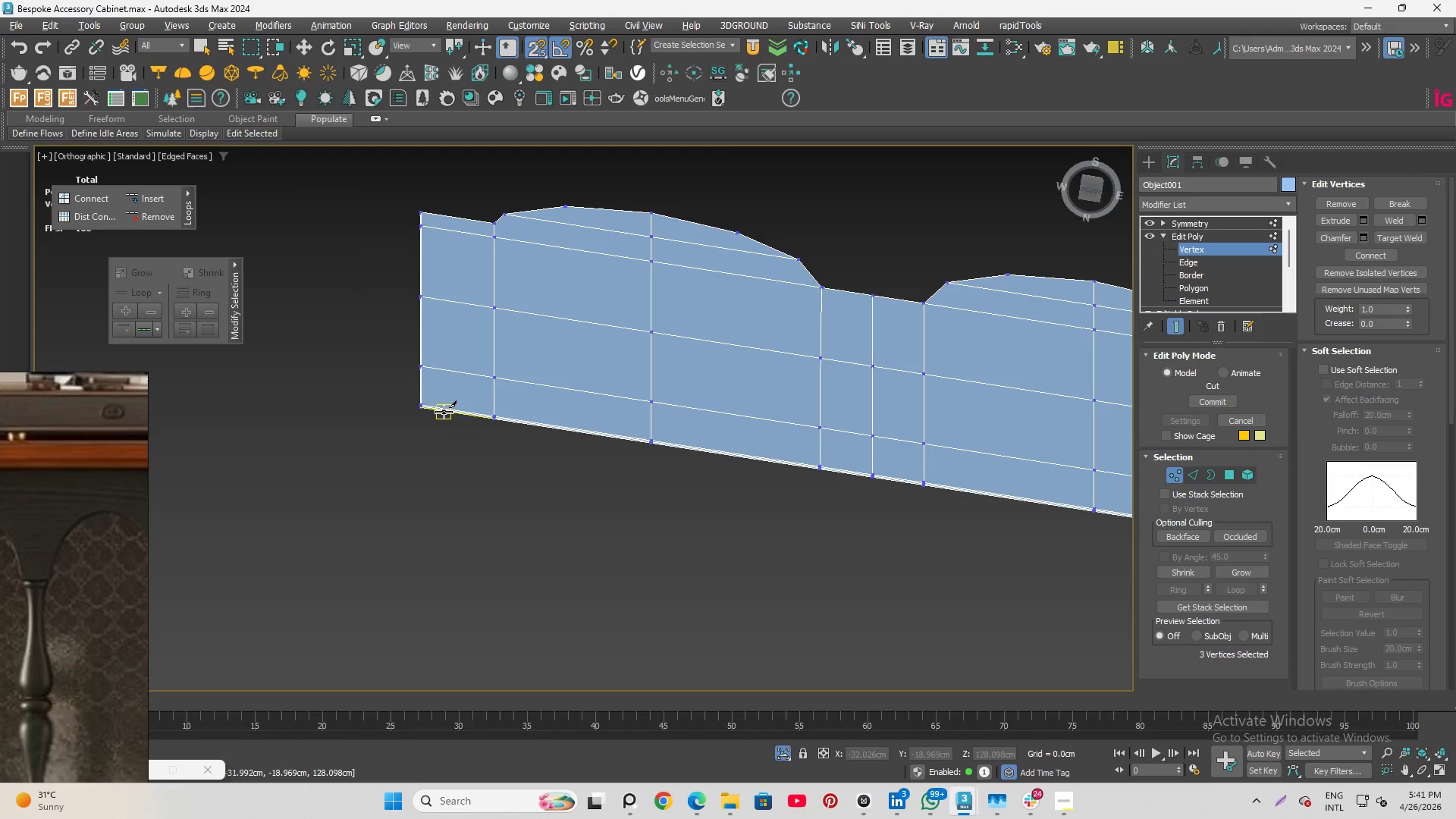 
hold_key(key=AltLeft, duration=1.09)
 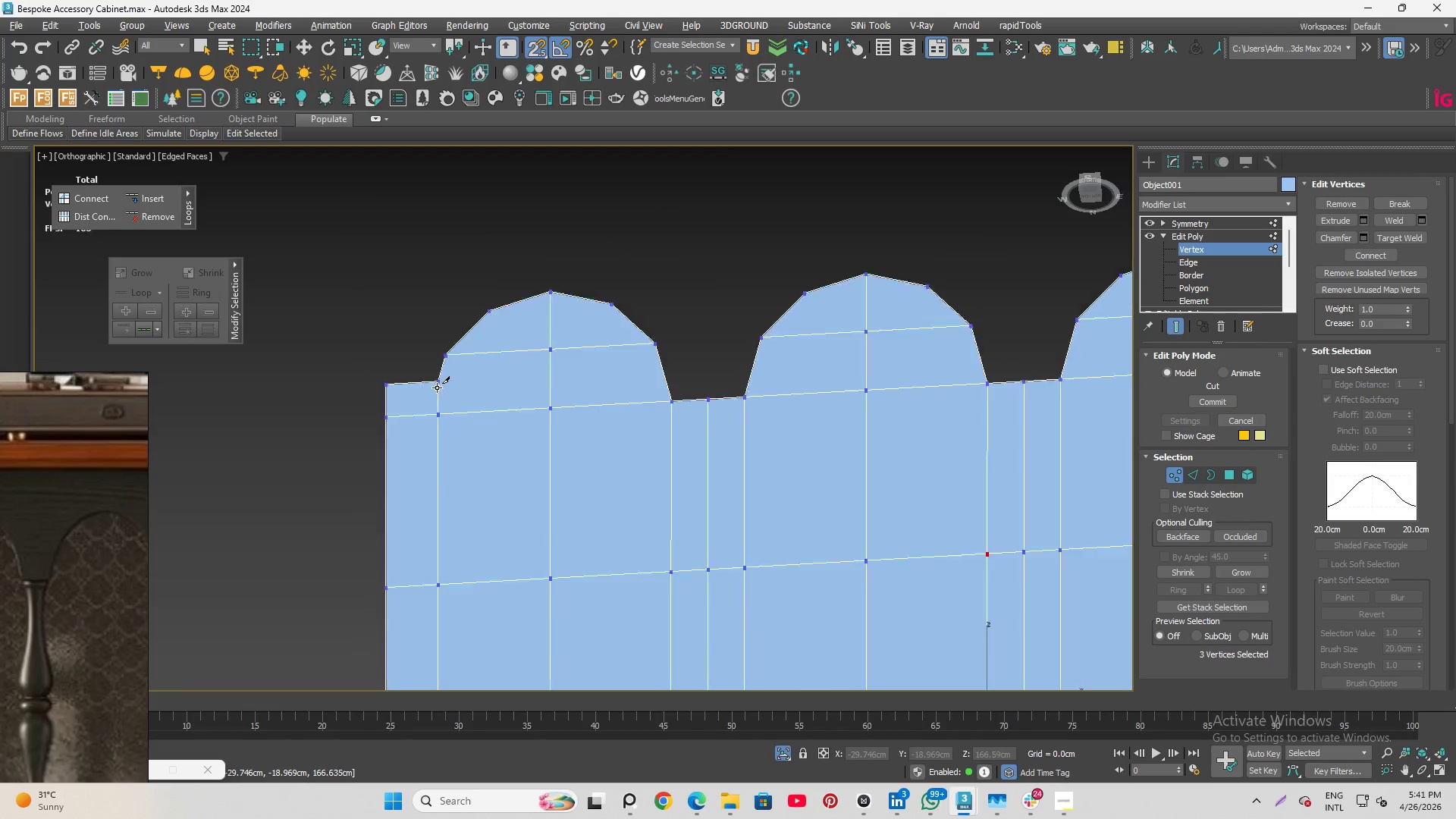 
scroll: coordinate [437, 388], scroll_direction: down, amount: 3.0
 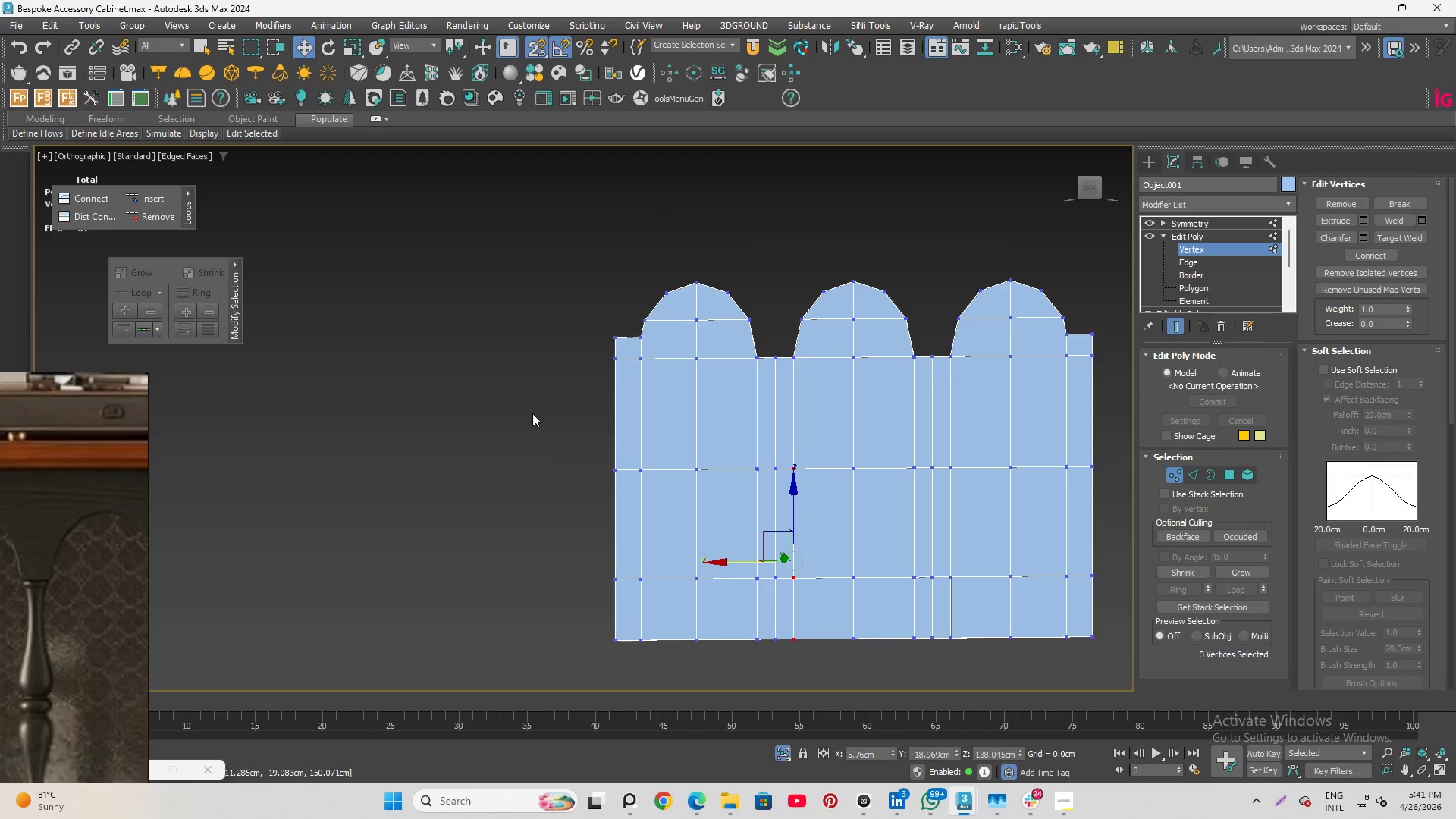 
key(Q)
 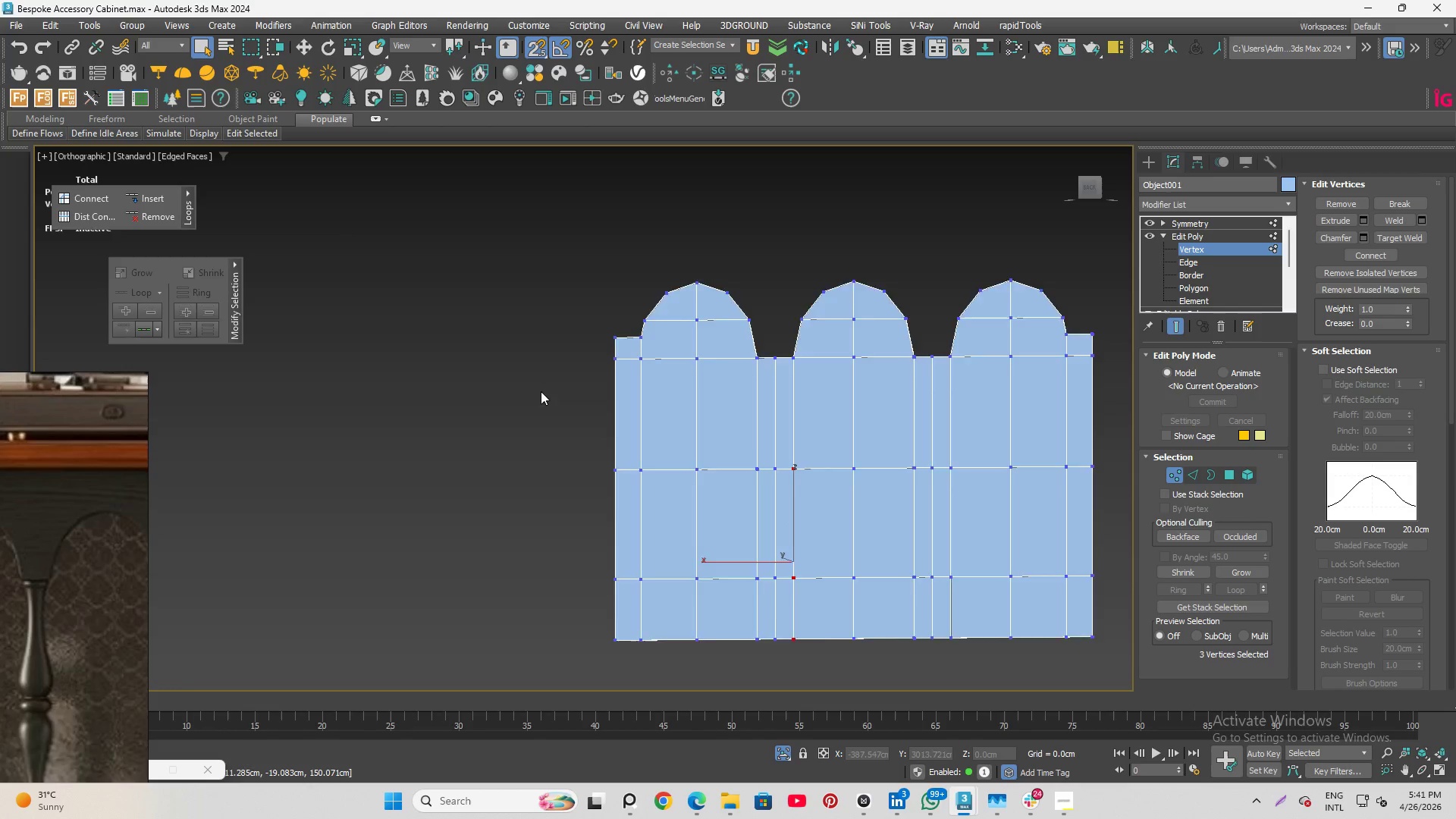 
hold_key(key=AltLeft, duration=0.97)
 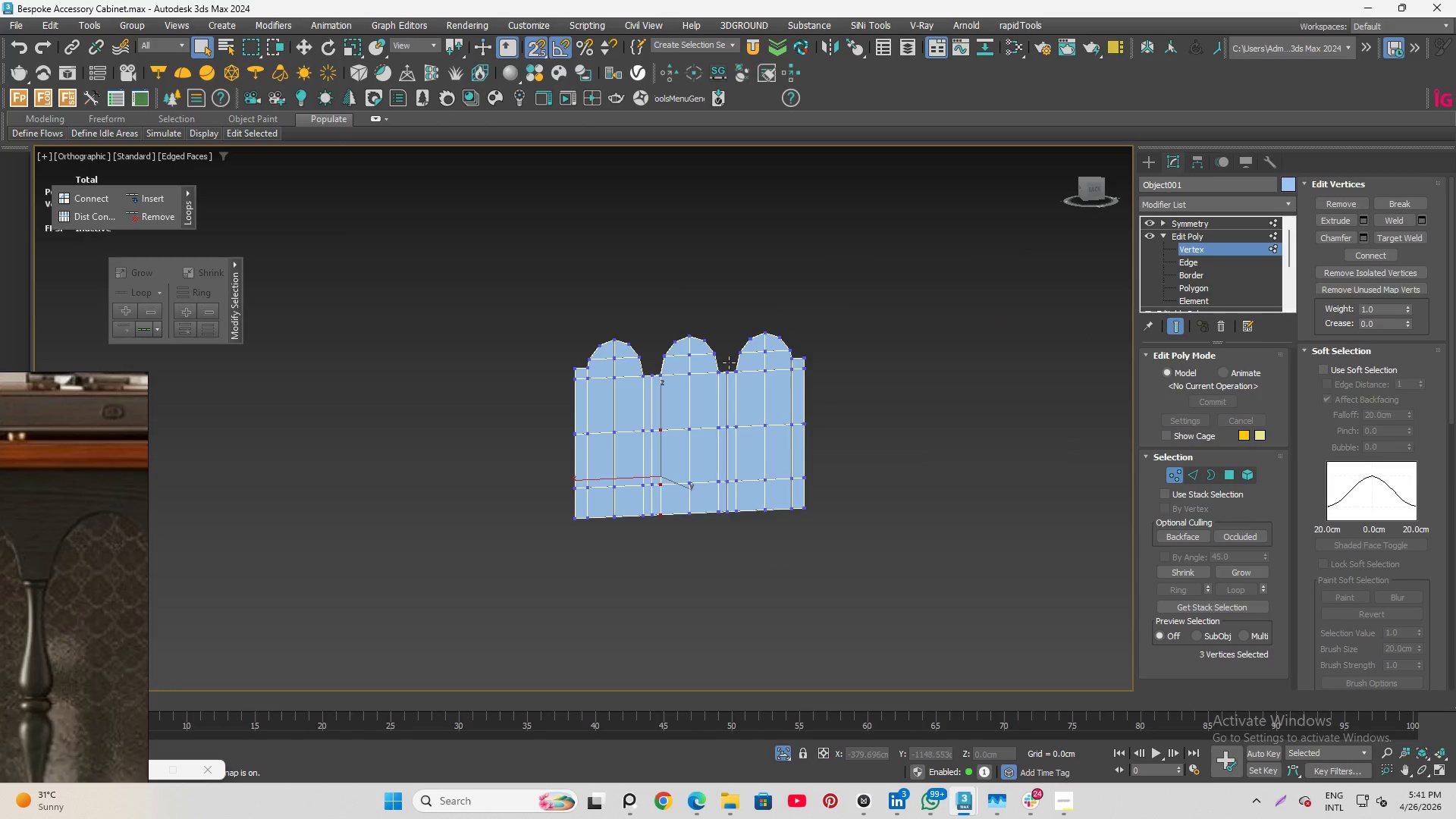 
scroll: coordinate [538, 407], scroll_direction: down, amount: 2.0
 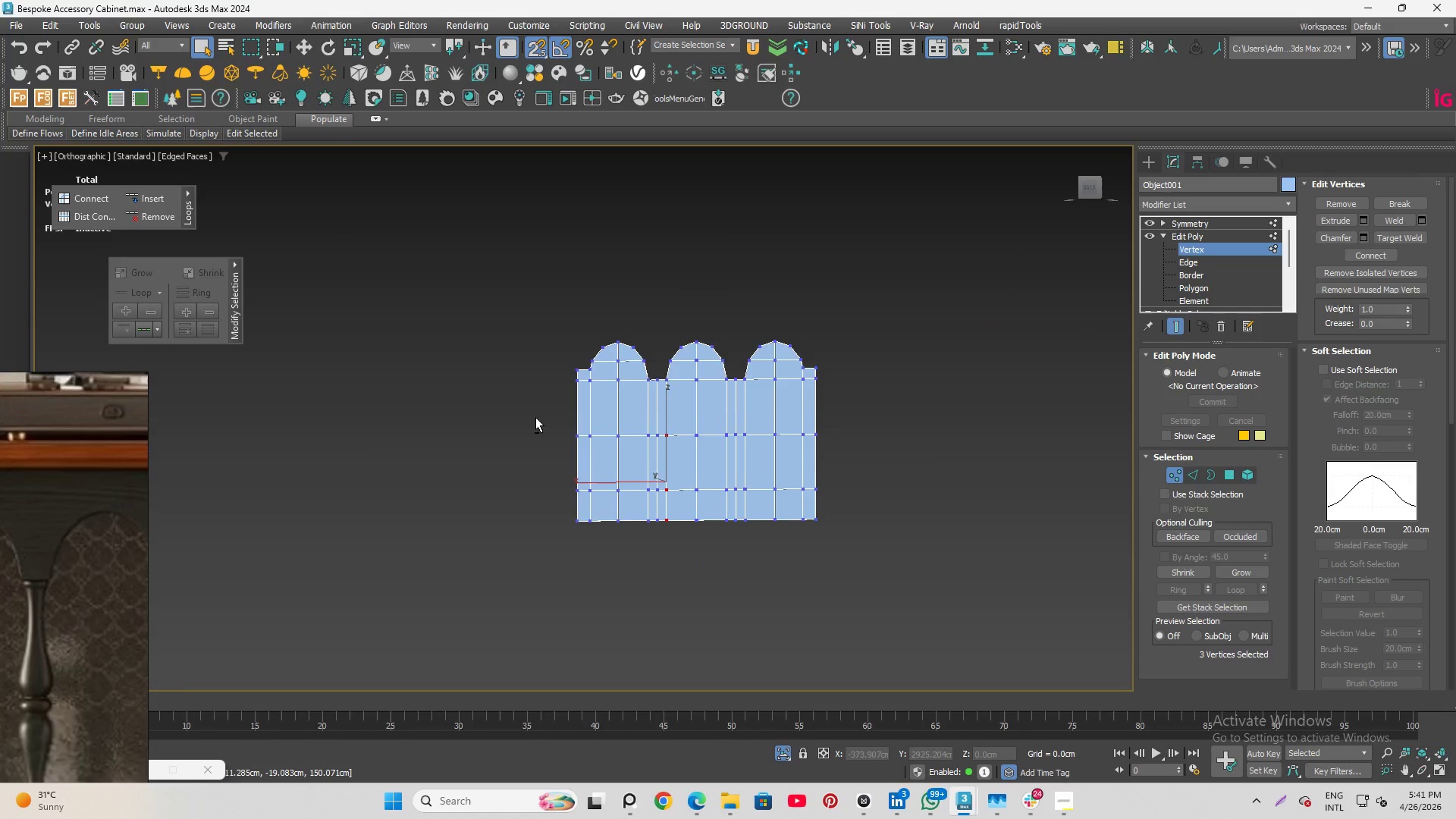 
key(F)
 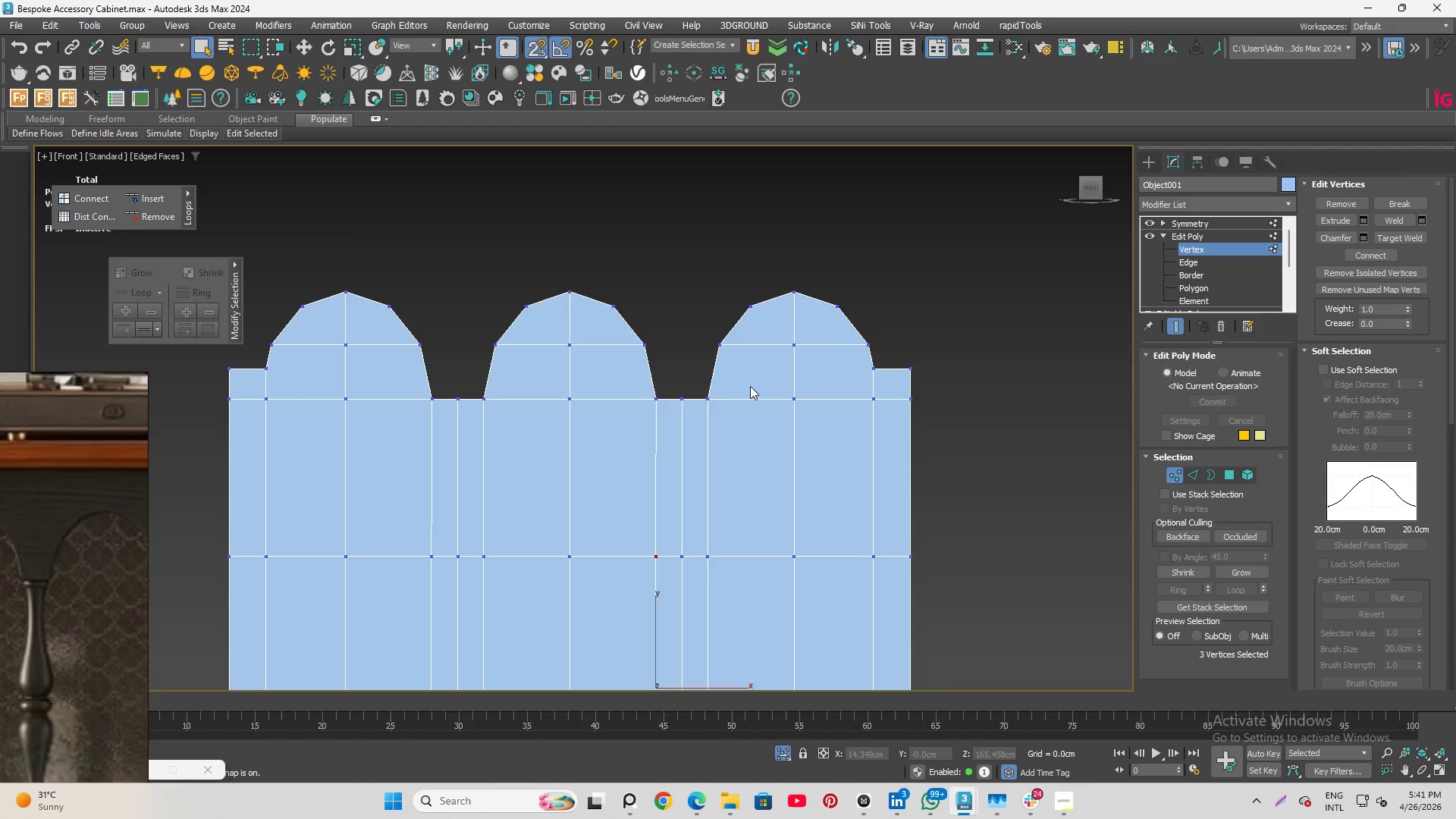 
scroll: coordinate [871, 350], scroll_direction: up, amount: 1.0
 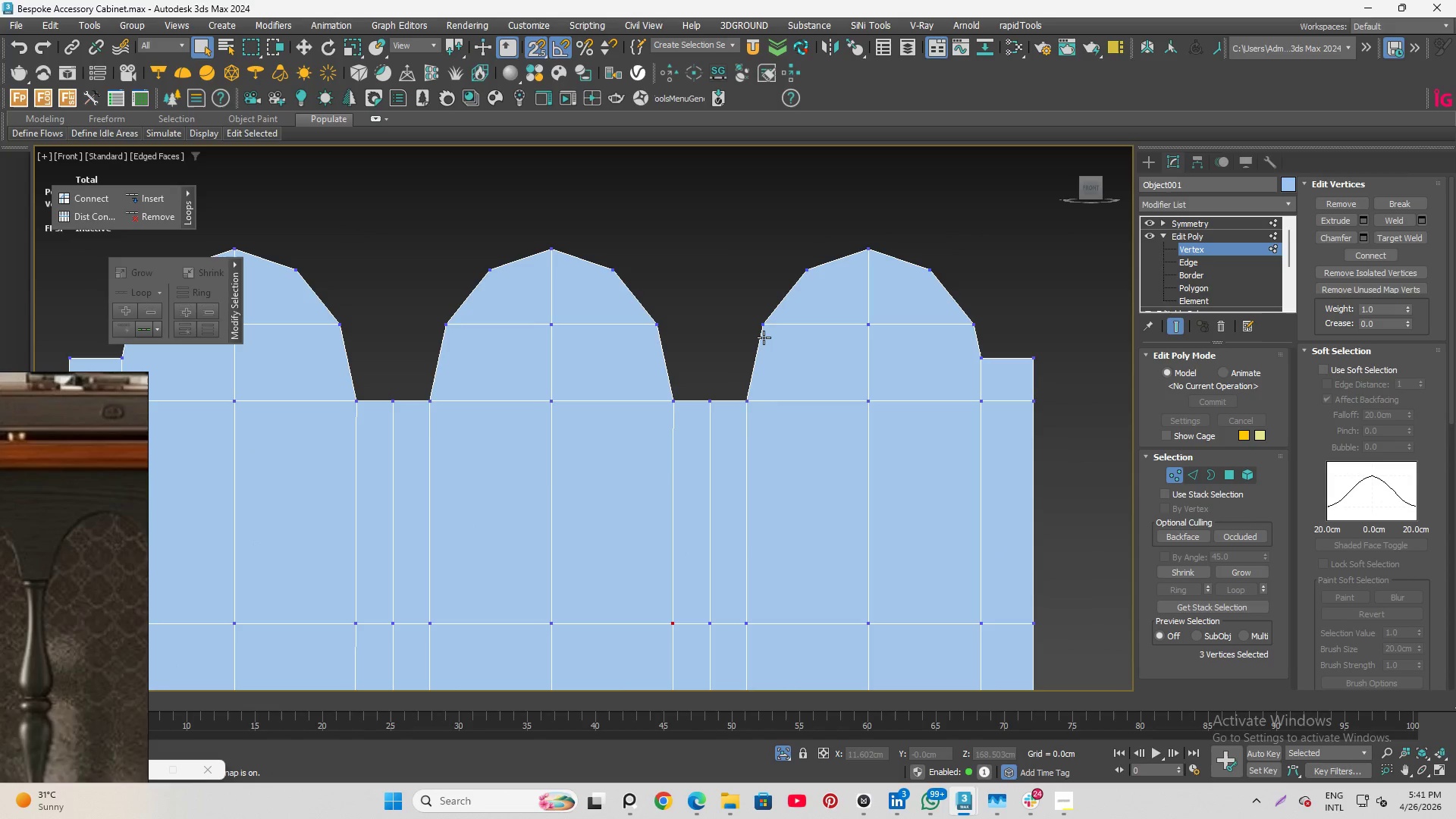 
scroll: coordinate [765, 336], scroll_direction: down, amount: 1.0
 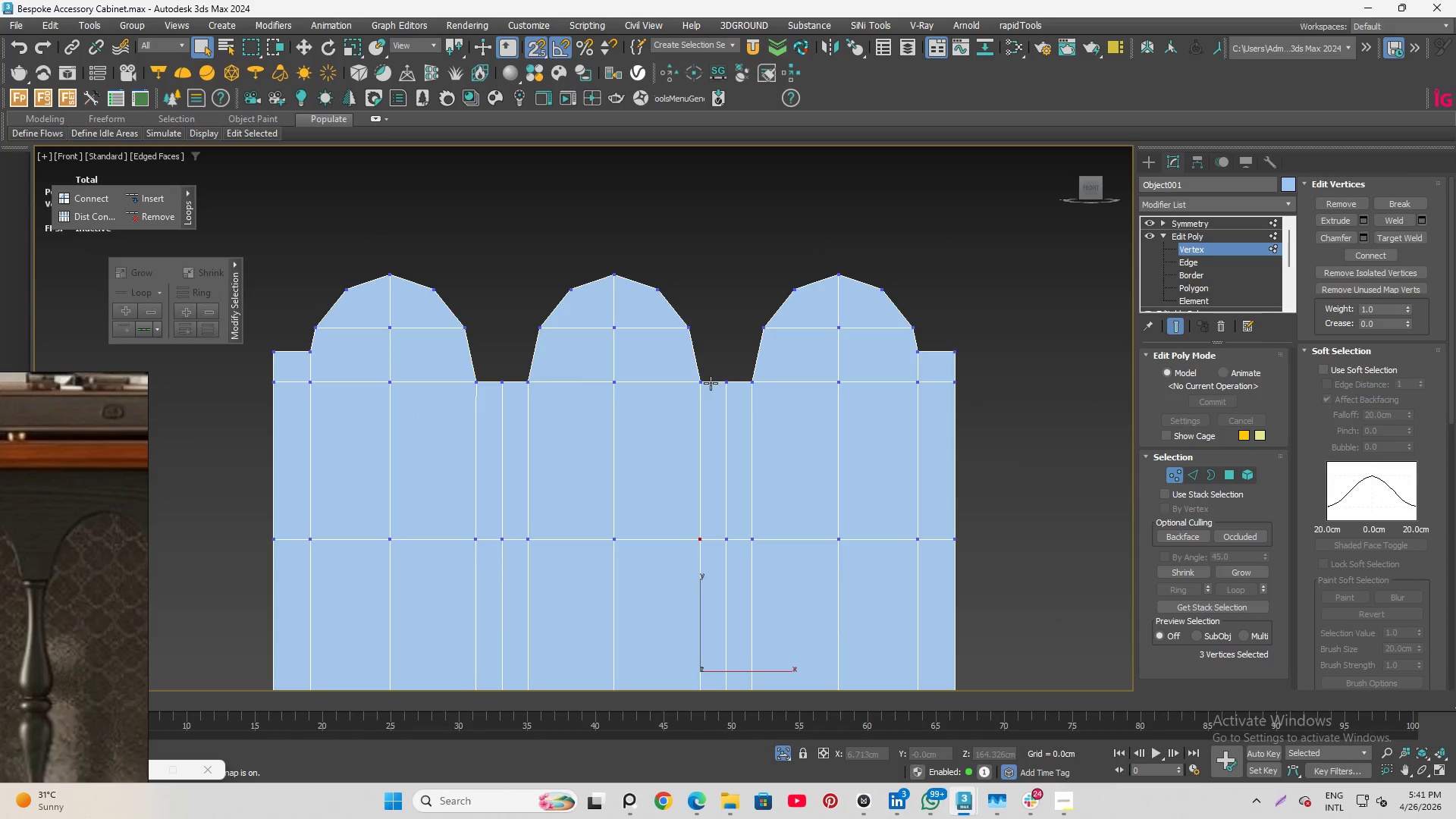 
hold_key(key=AltLeft, duration=0.97)
 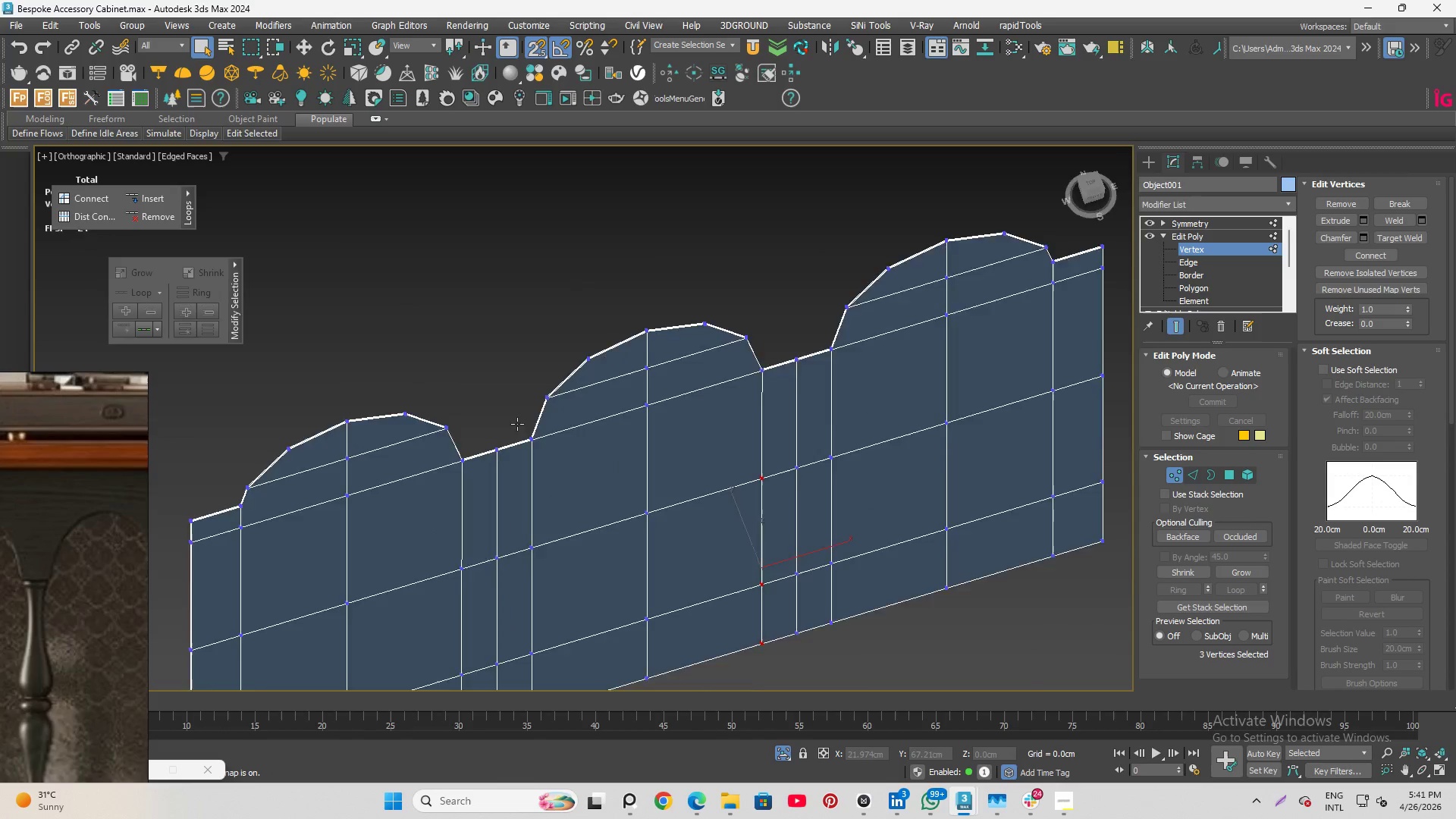 
hold_key(key=AltLeft, duration=1.38)
 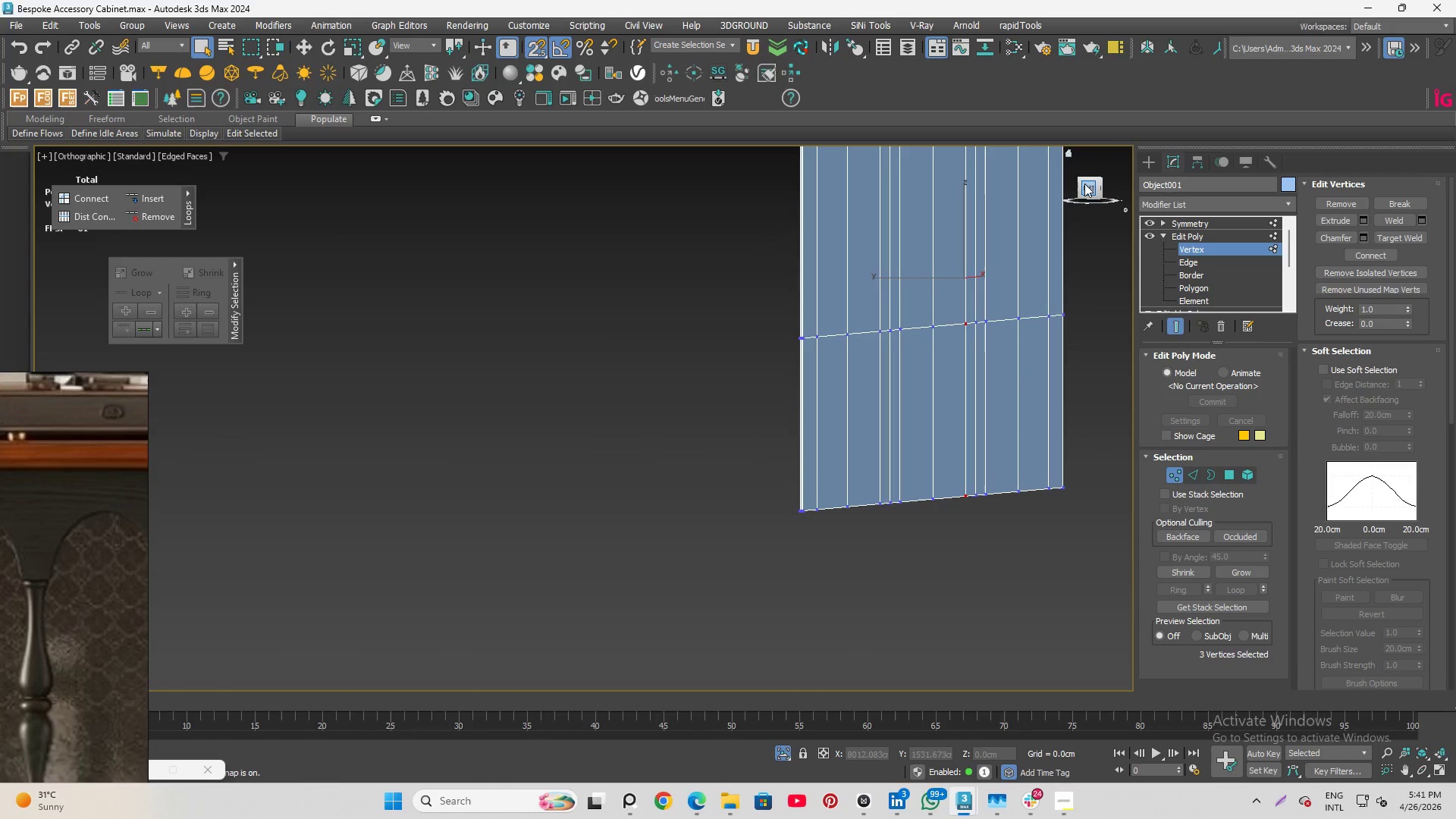 
scroll: coordinate [502, 422], scroll_direction: up, amount: 1.0
 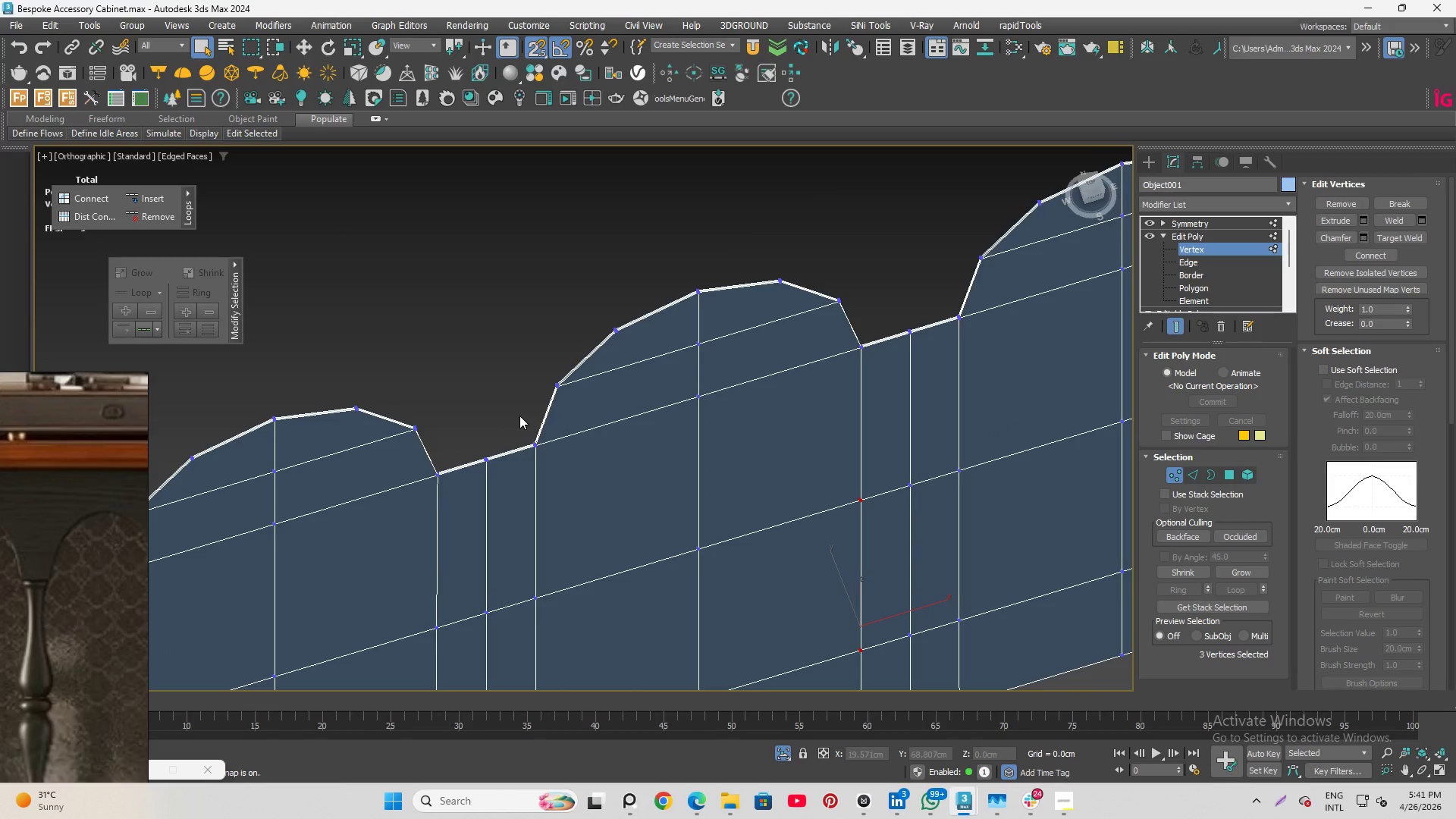 
left_click([1088, 185])
 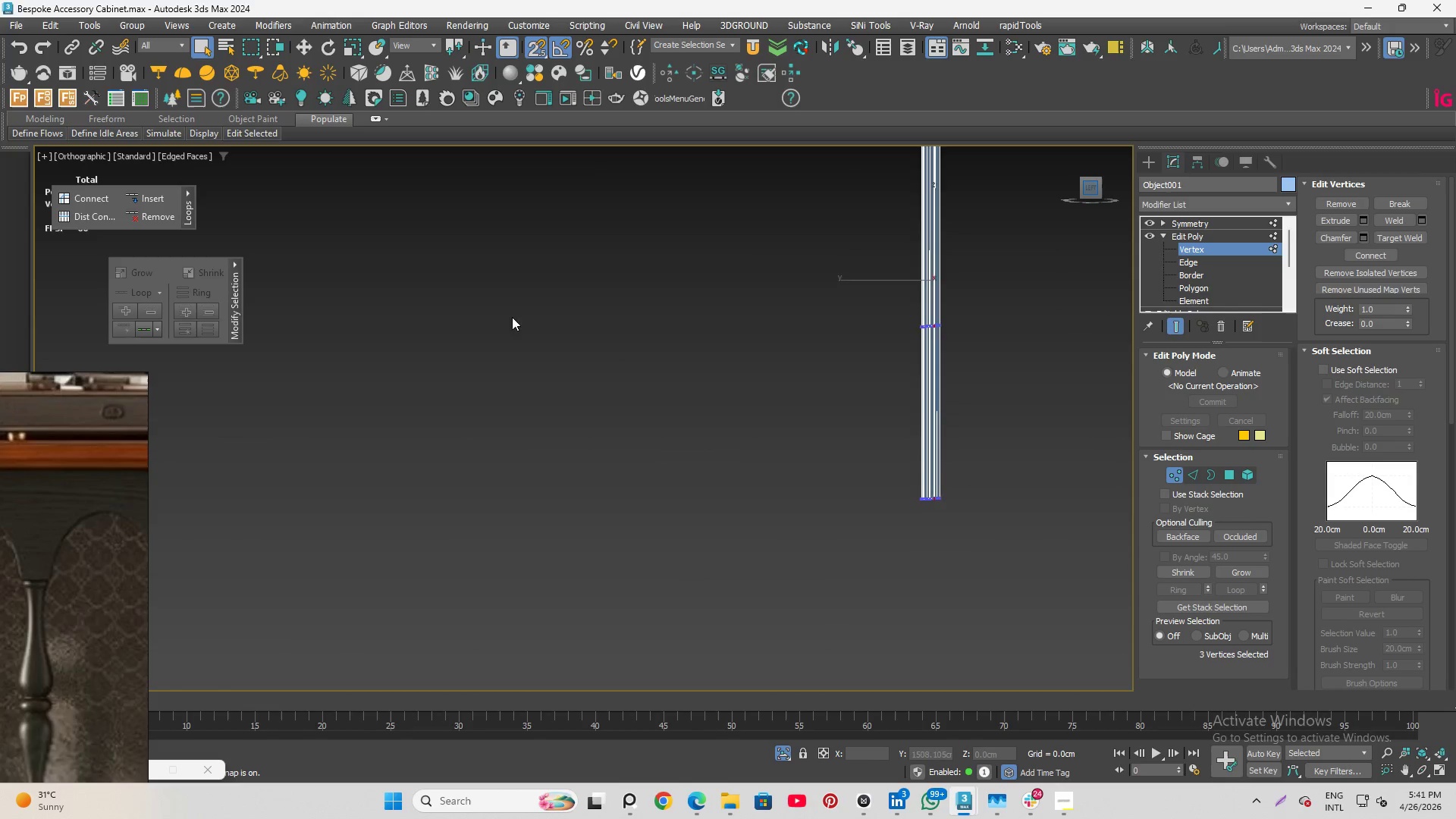 
scroll: coordinate [491, 385], scroll_direction: down, amount: 4.0
 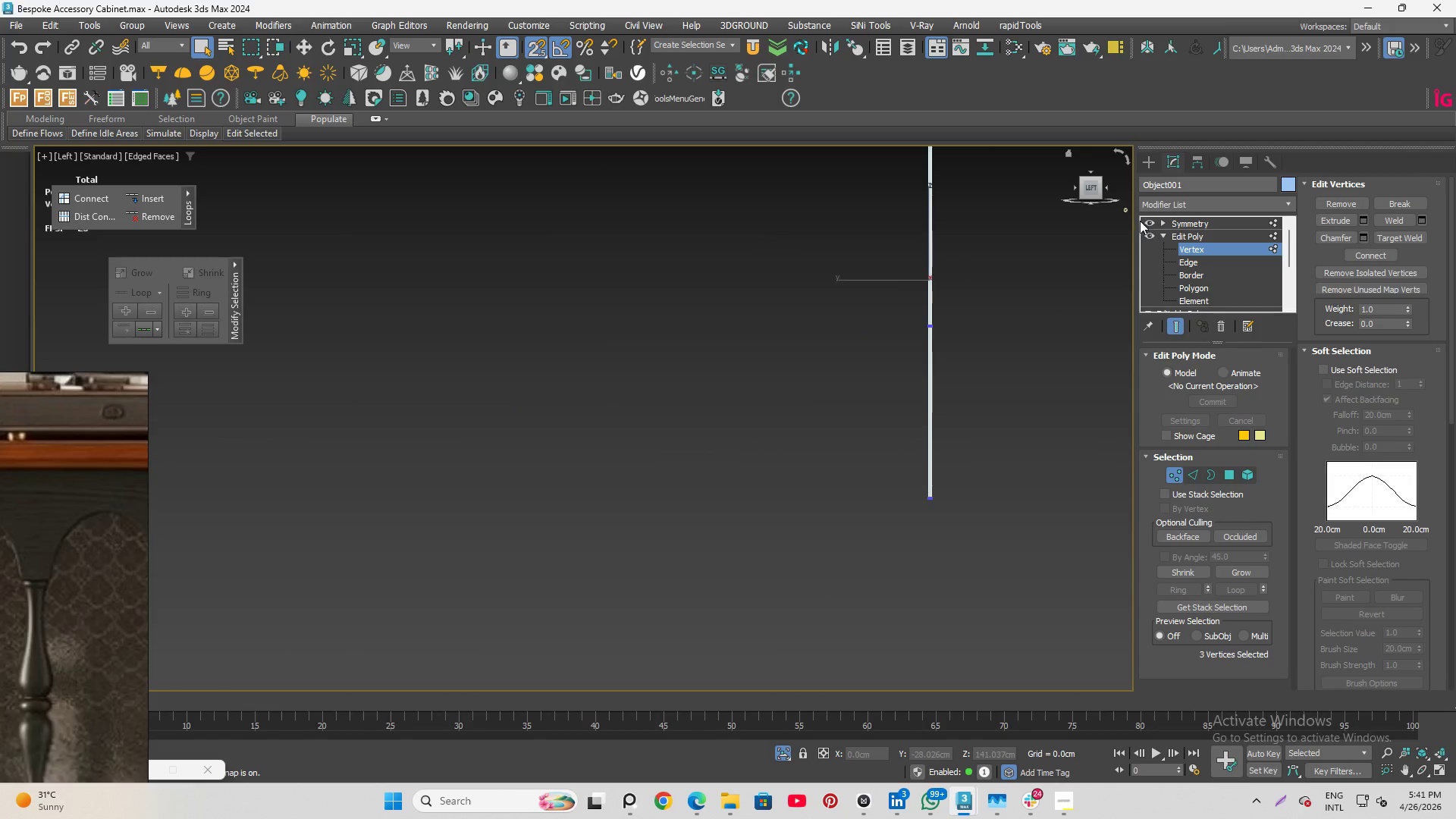 
left_click([1148, 218])
 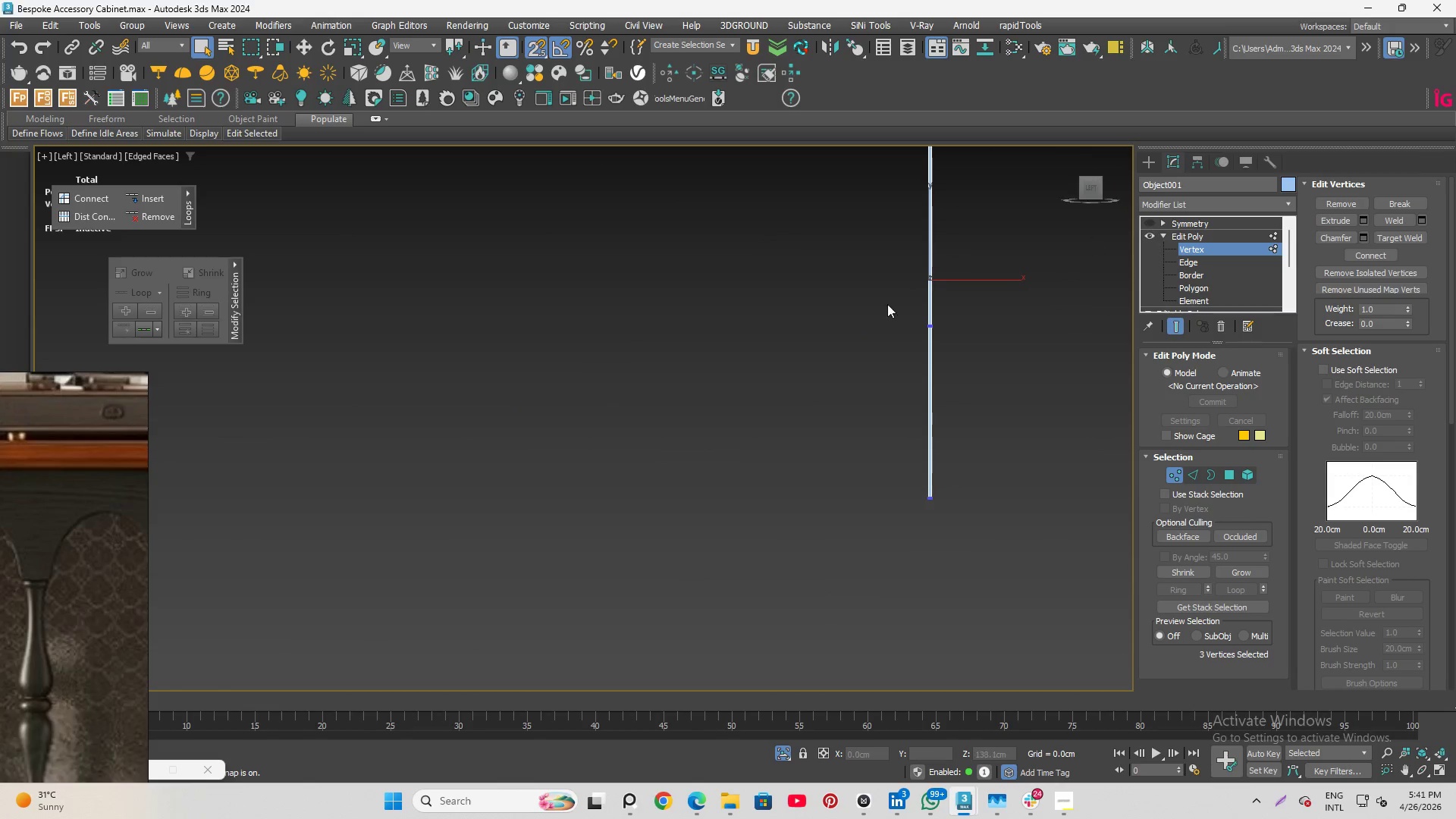 
scroll: coordinate [743, 323], scroll_direction: down, amount: 2.0
 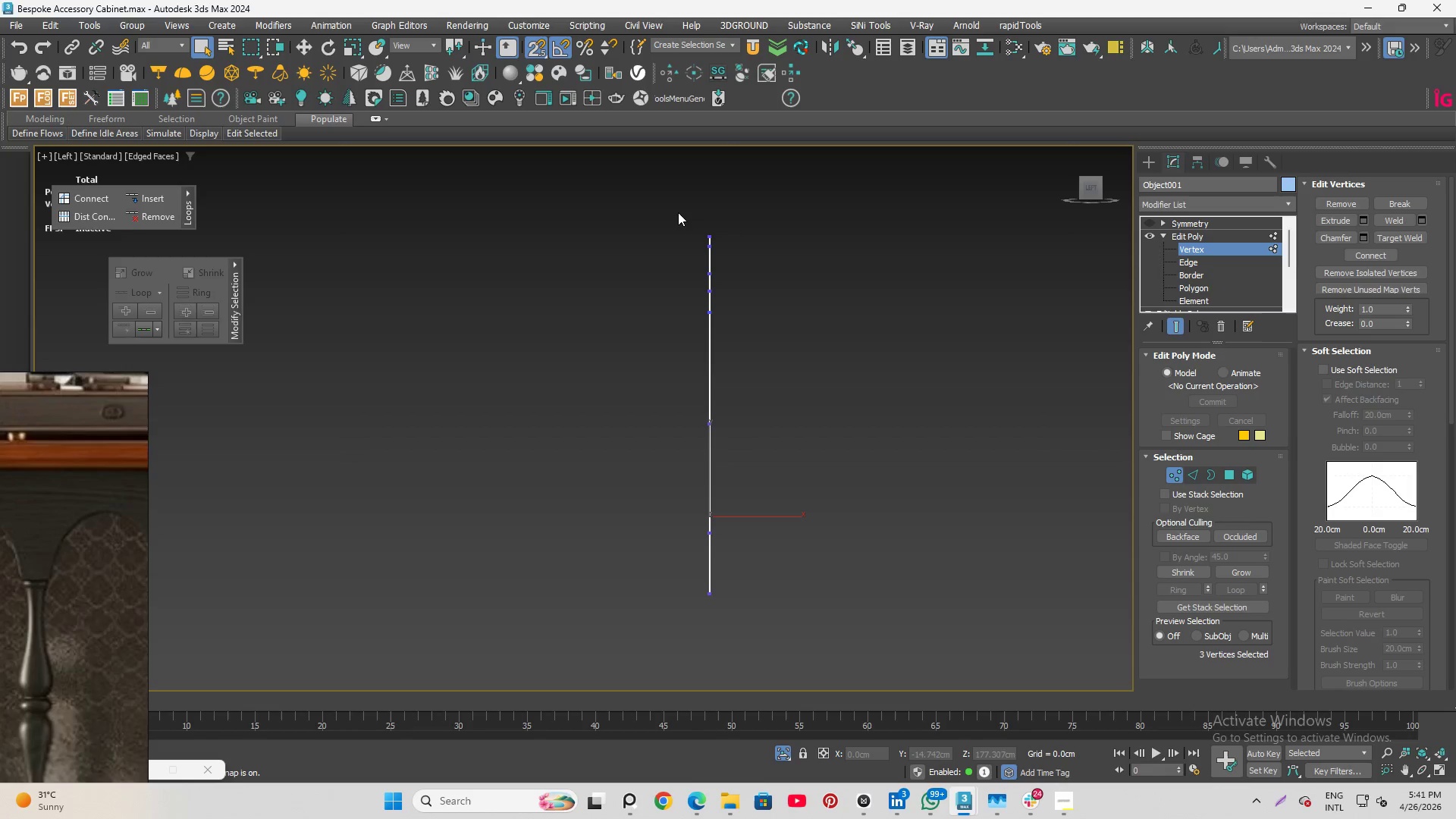 
left_click_drag(start_coordinate=[682, 212], to_coordinate=[711, 629])
 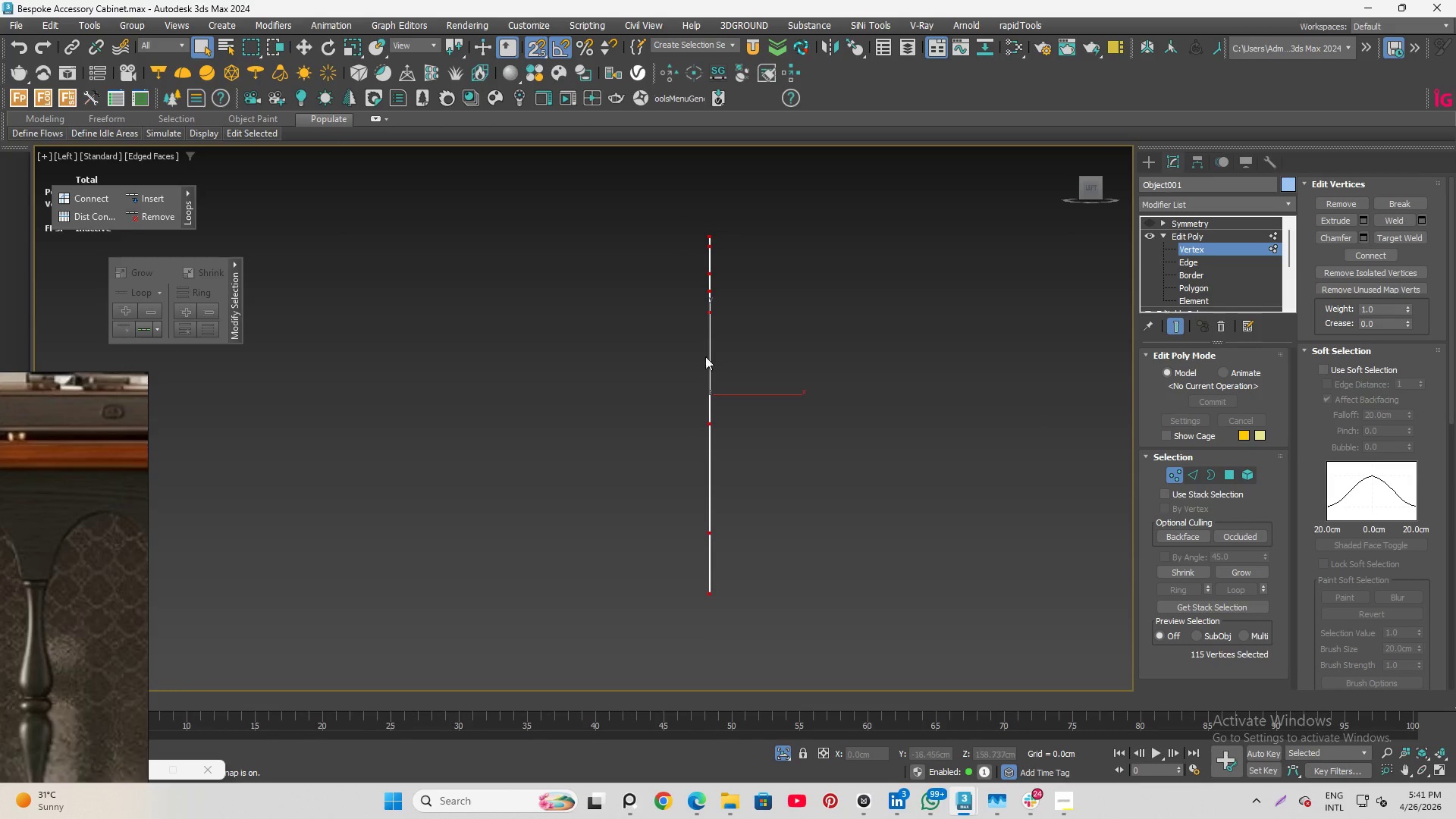 
scroll: coordinate [717, 379], scroll_direction: up, amount: 5.0
 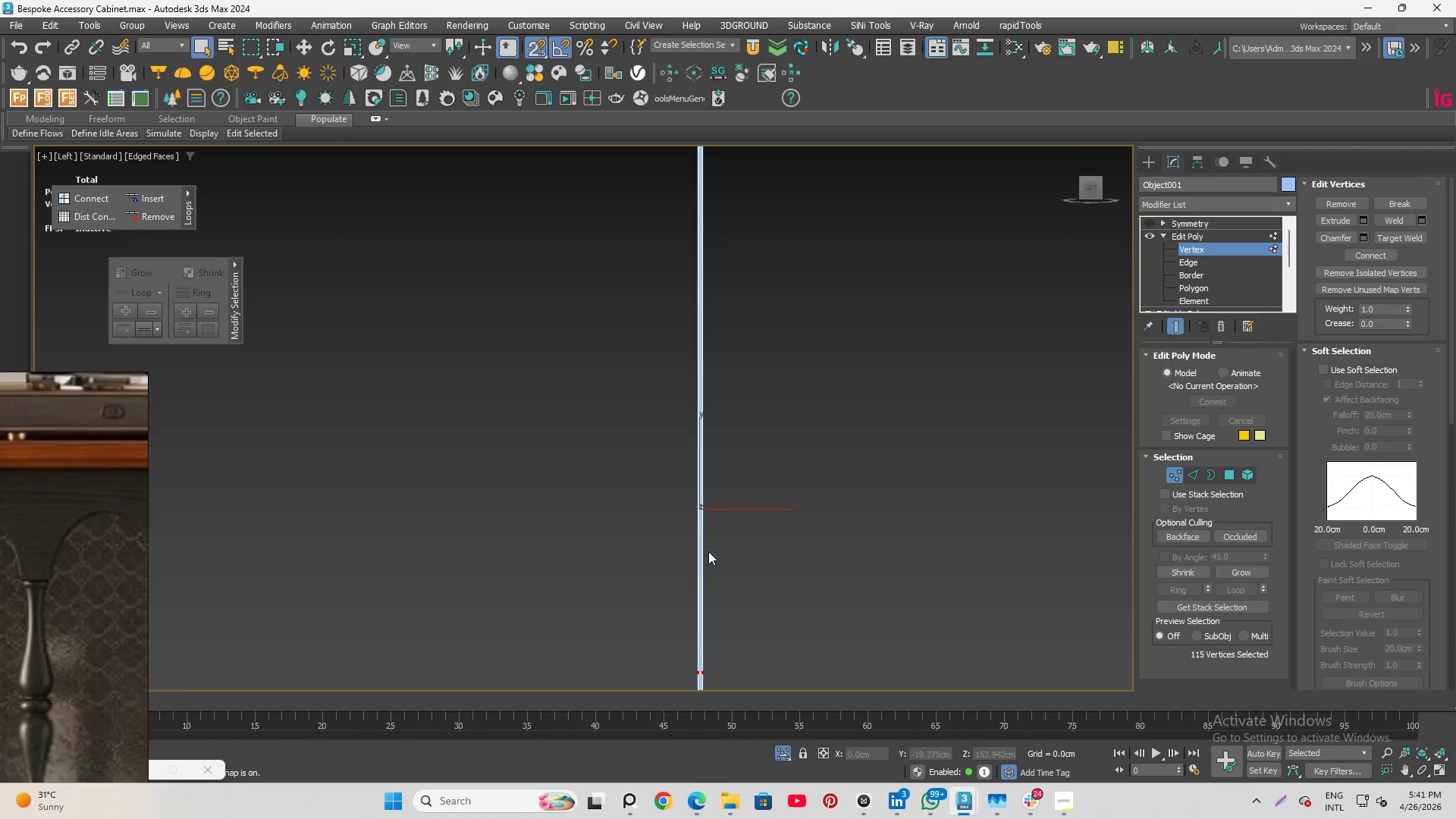 
scroll: coordinate [731, 158], scroll_direction: down, amount: 3.0
 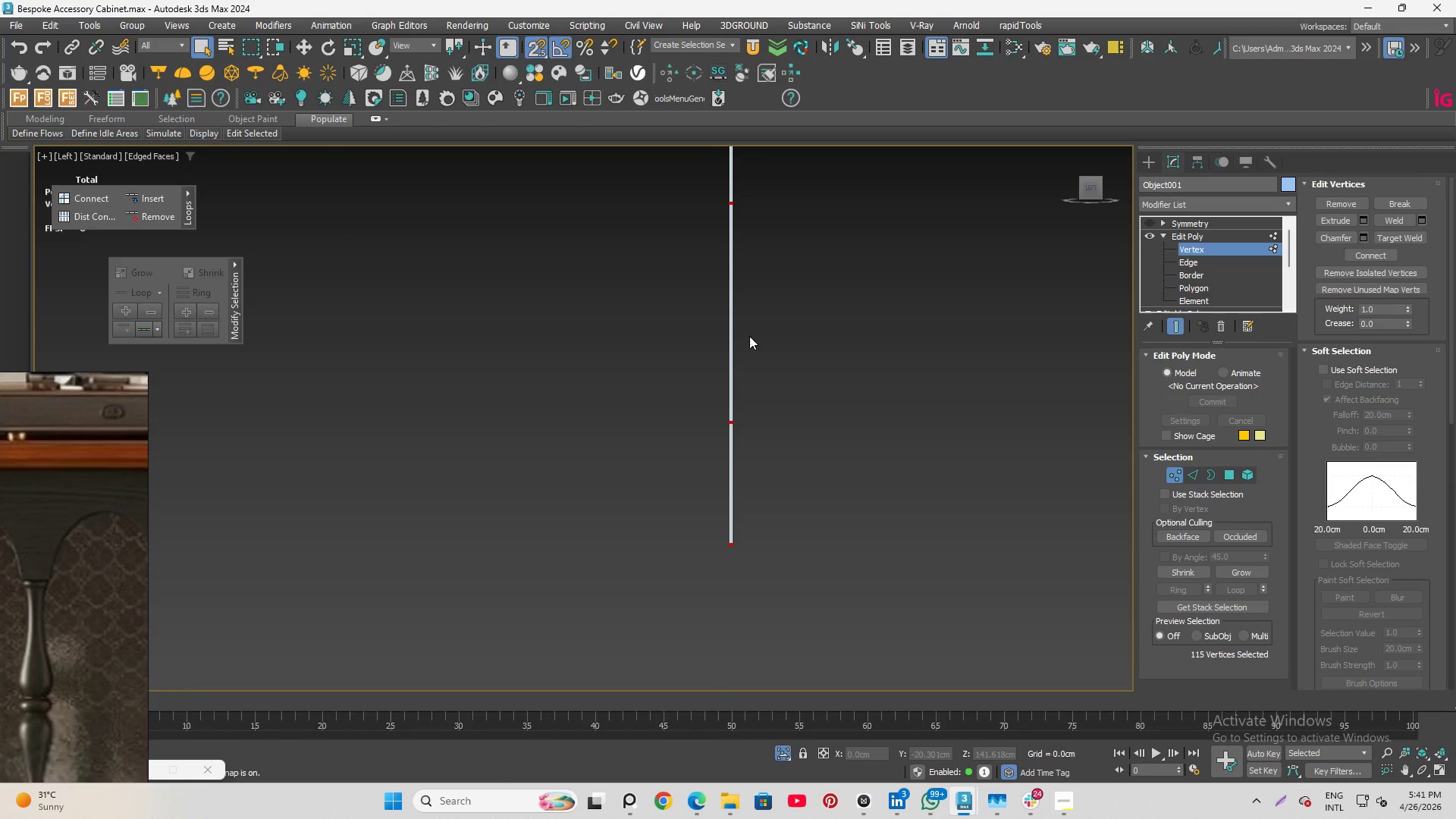 
scroll: coordinate [699, 548], scroll_direction: up, amount: 4.0
 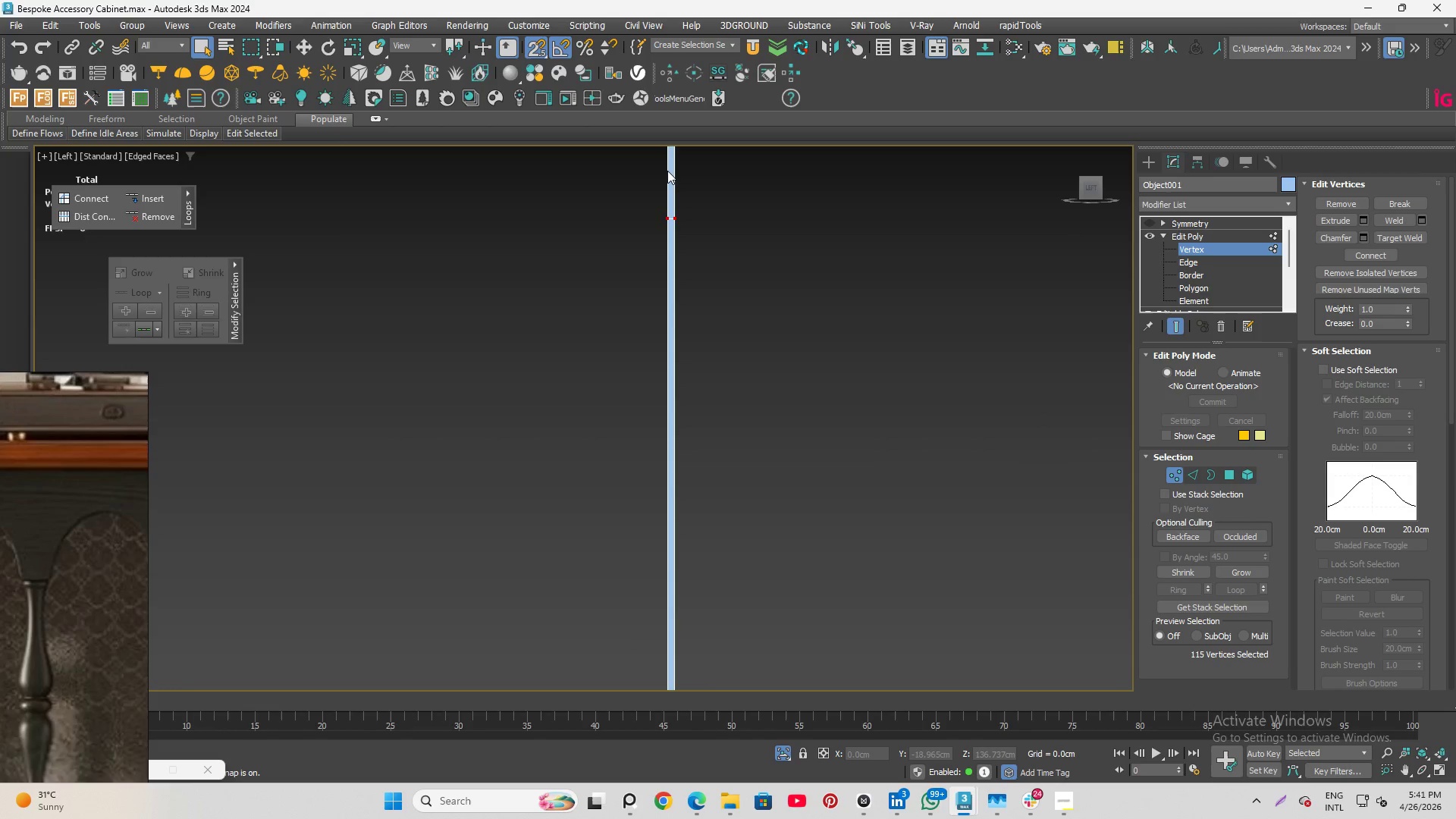 
hold_key(key=AltLeft, duration=1.39)
 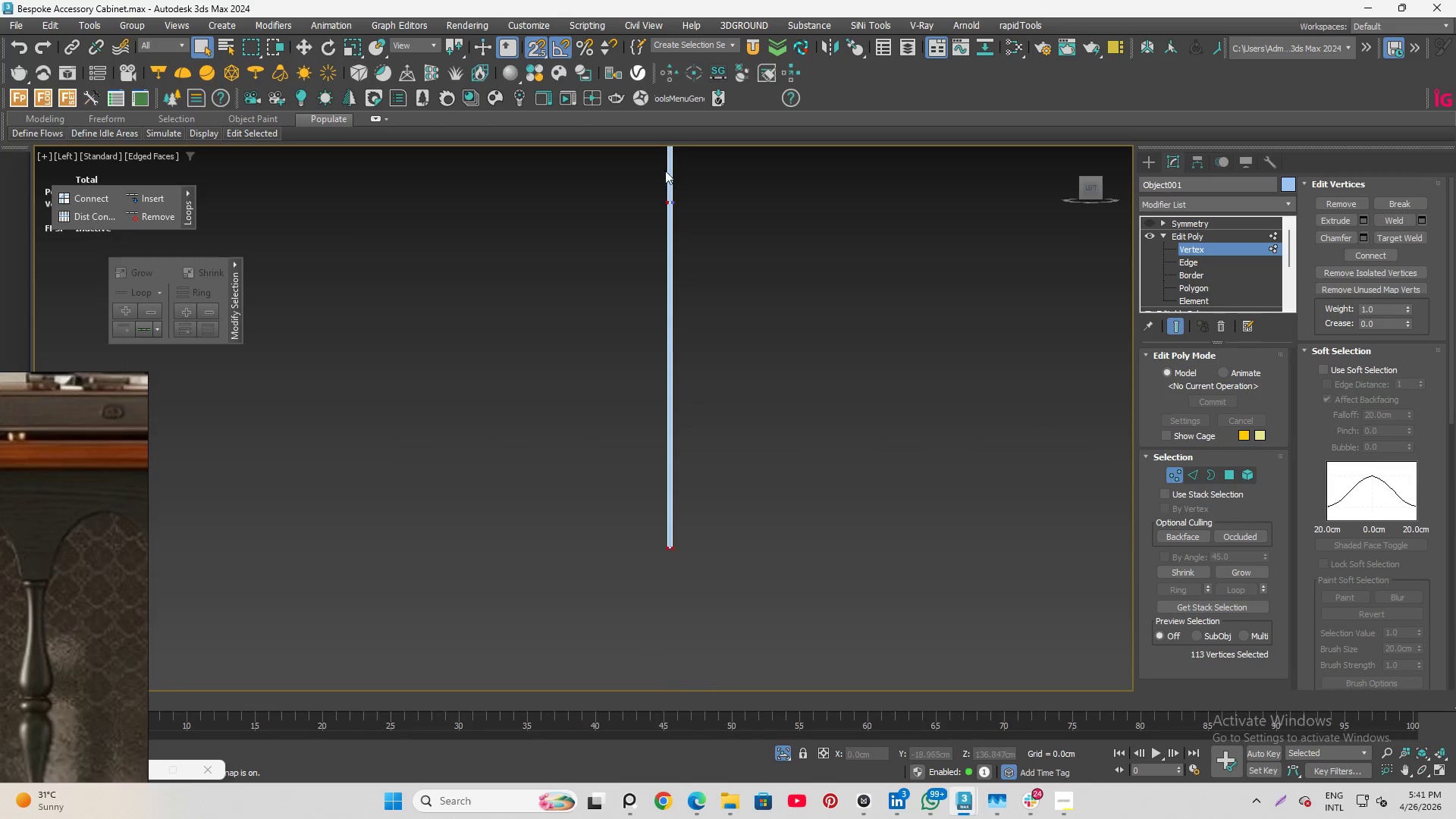 
hold_key(key=AltLeft, duration=0.73)
 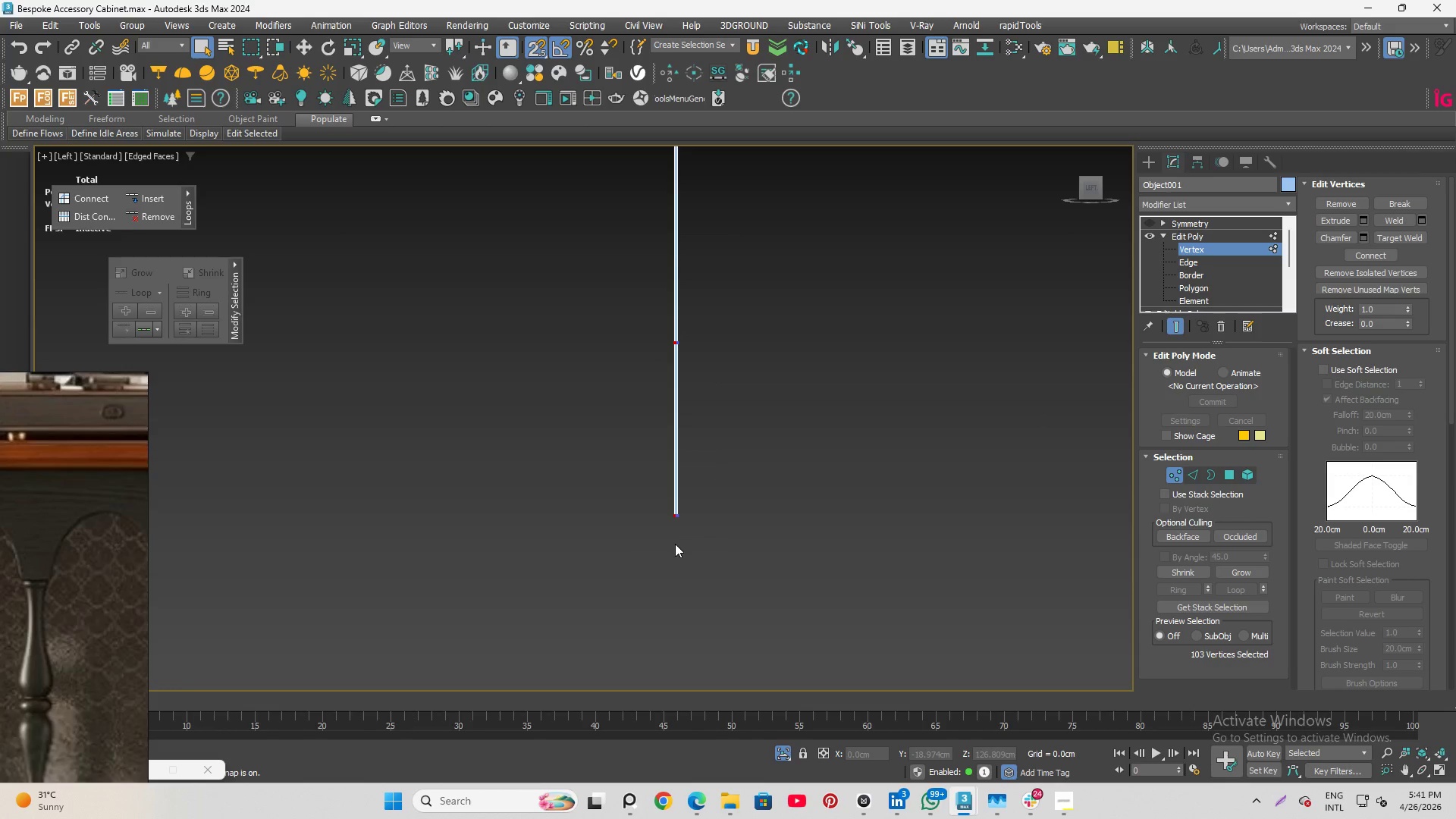 
scroll: coordinate [676, 249], scroll_direction: up, amount: 2.0
 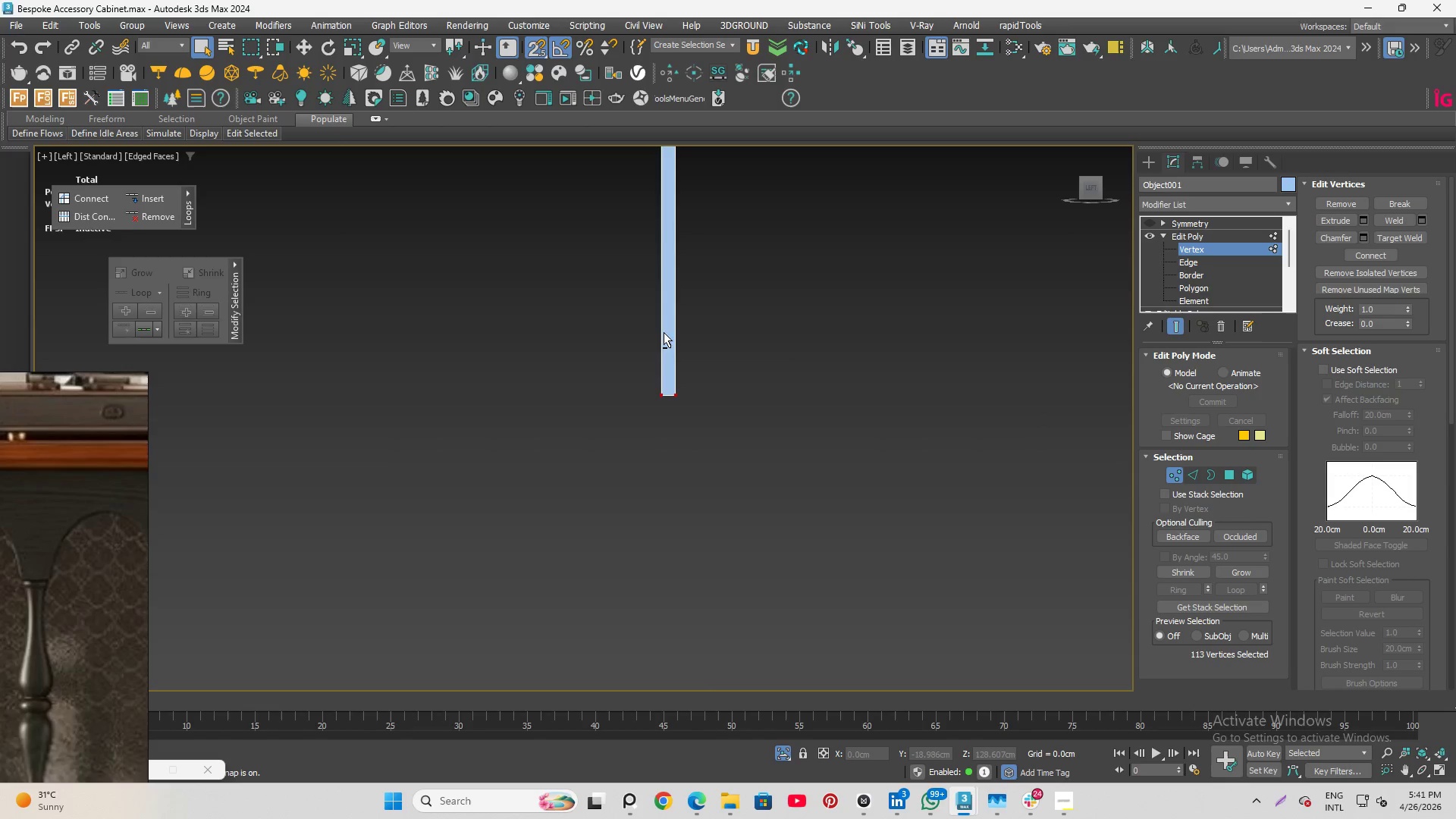 
left_click_drag(start_coordinate=[670, 336], to_coordinate=[729, 476])
 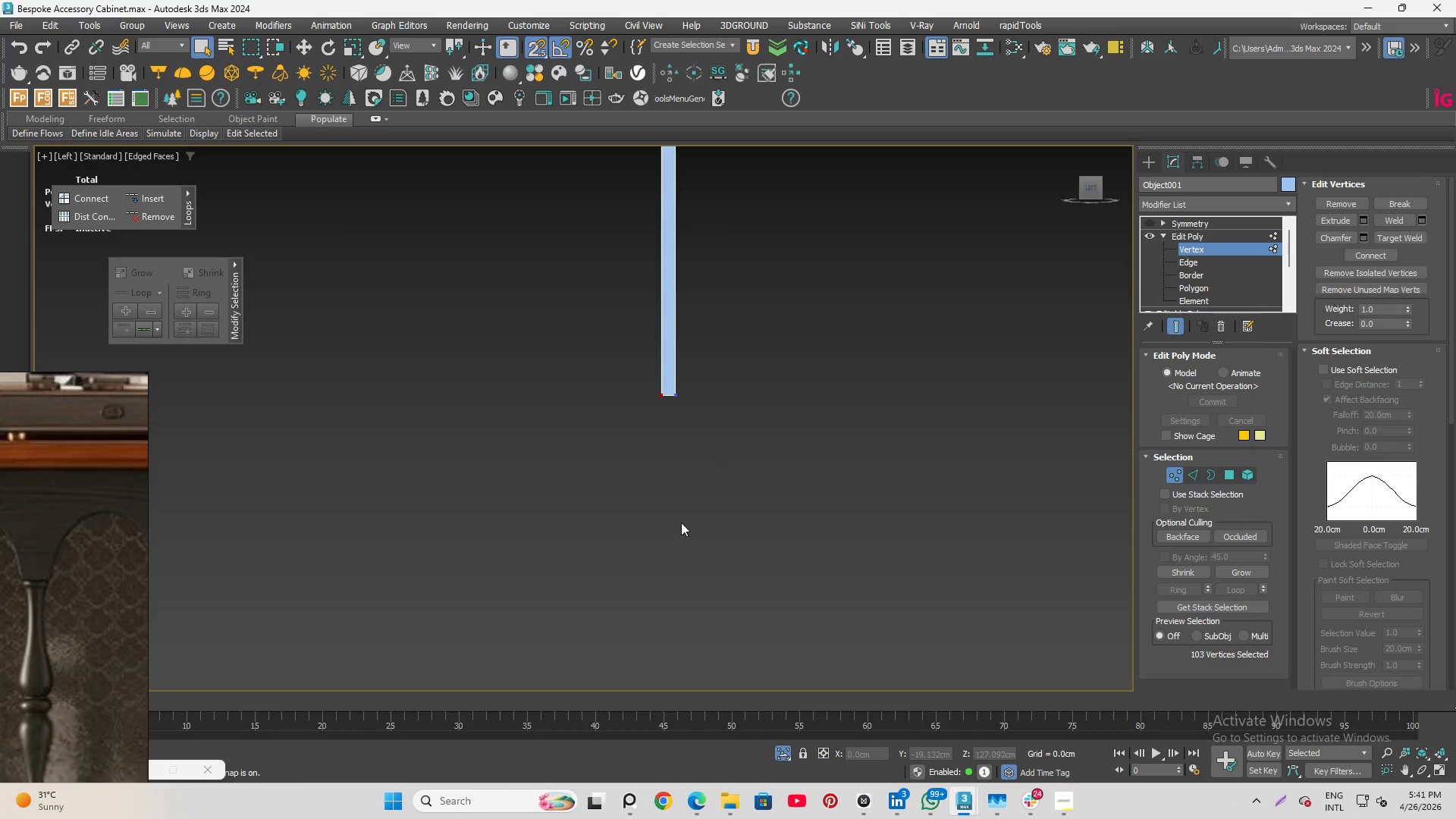 
scroll: coordinate [651, 359], scroll_direction: down, amount: 5.0
 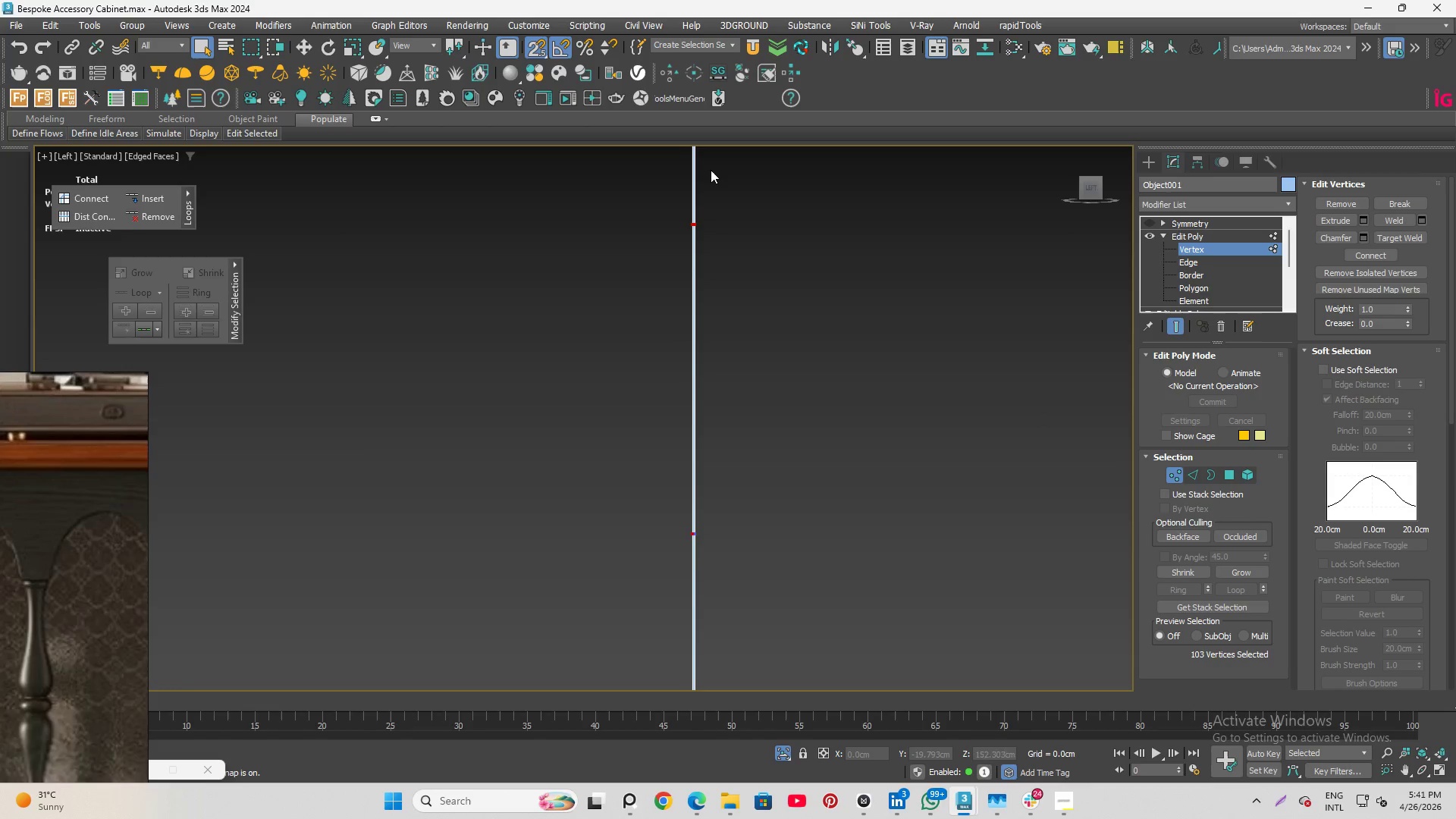 
hold_key(key=AltLeft, duration=0.91)
 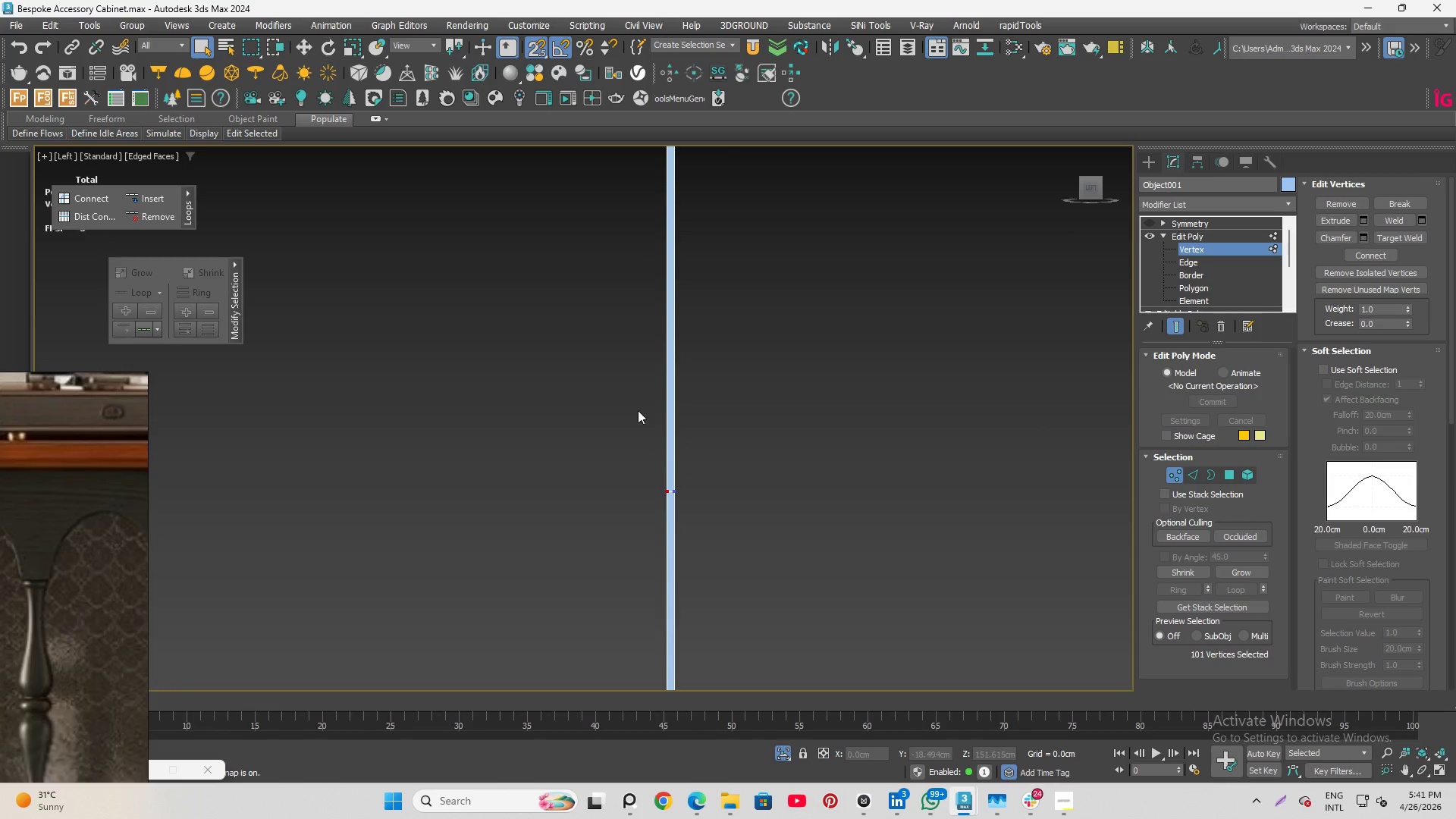 
scroll: coordinate [663, 341], scroll_direction: up, amount: 6.0
 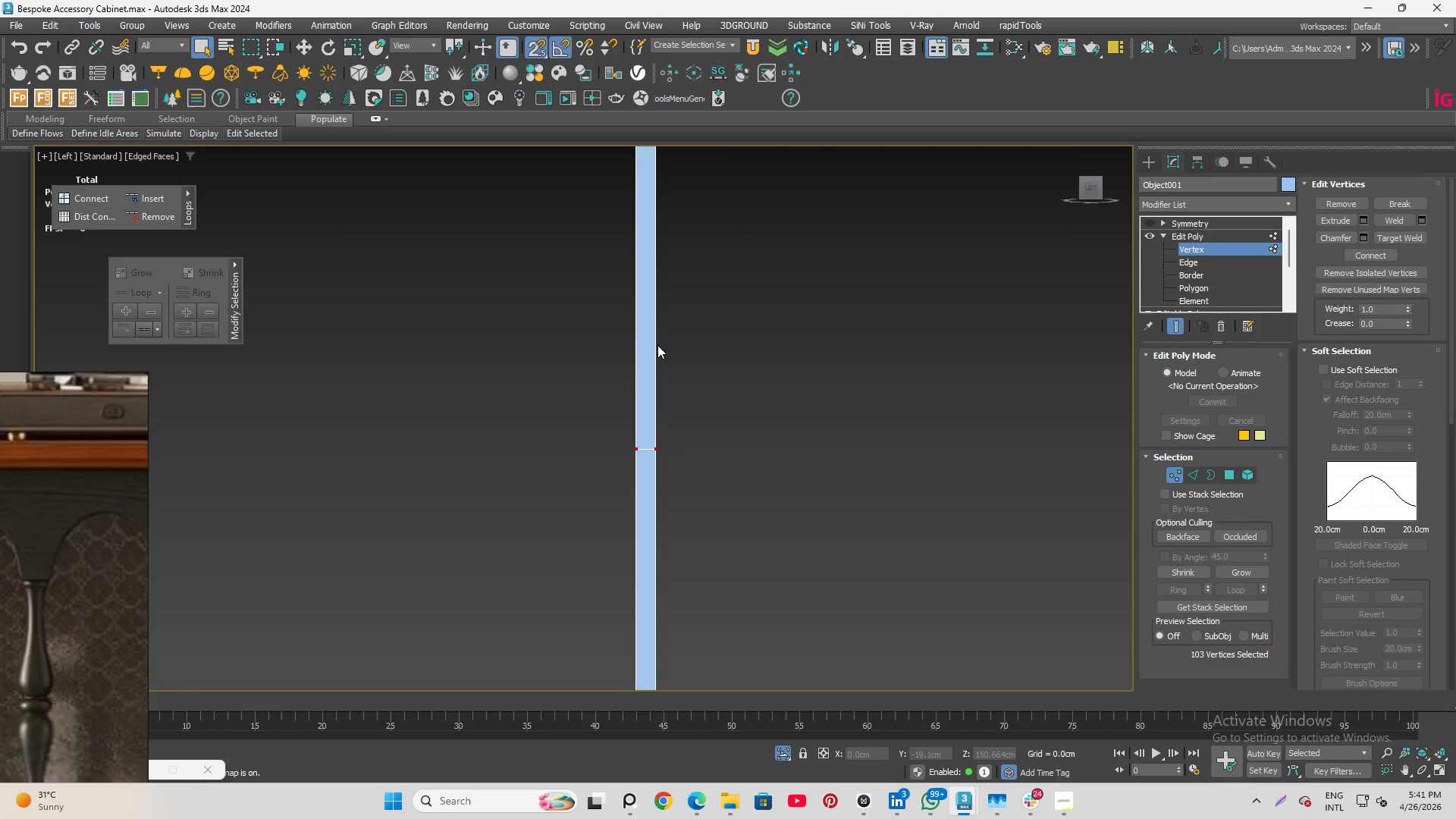 
left_click_drag(start_coordinate=[642, 363], to_coordinate=[687, 500])
 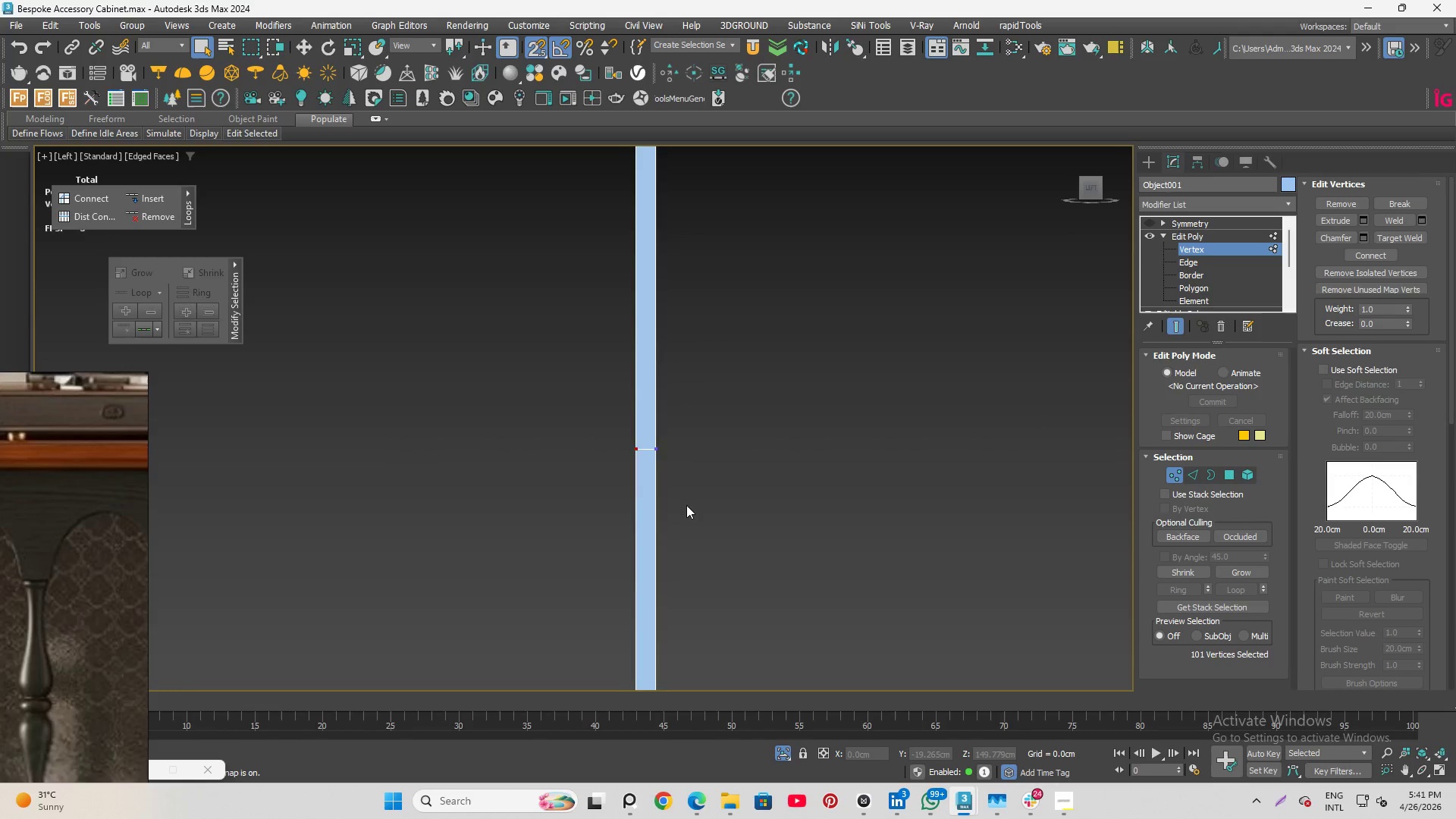 
scroll: coordinate [647, 447], scroll_direction: down, amount: 6.0
 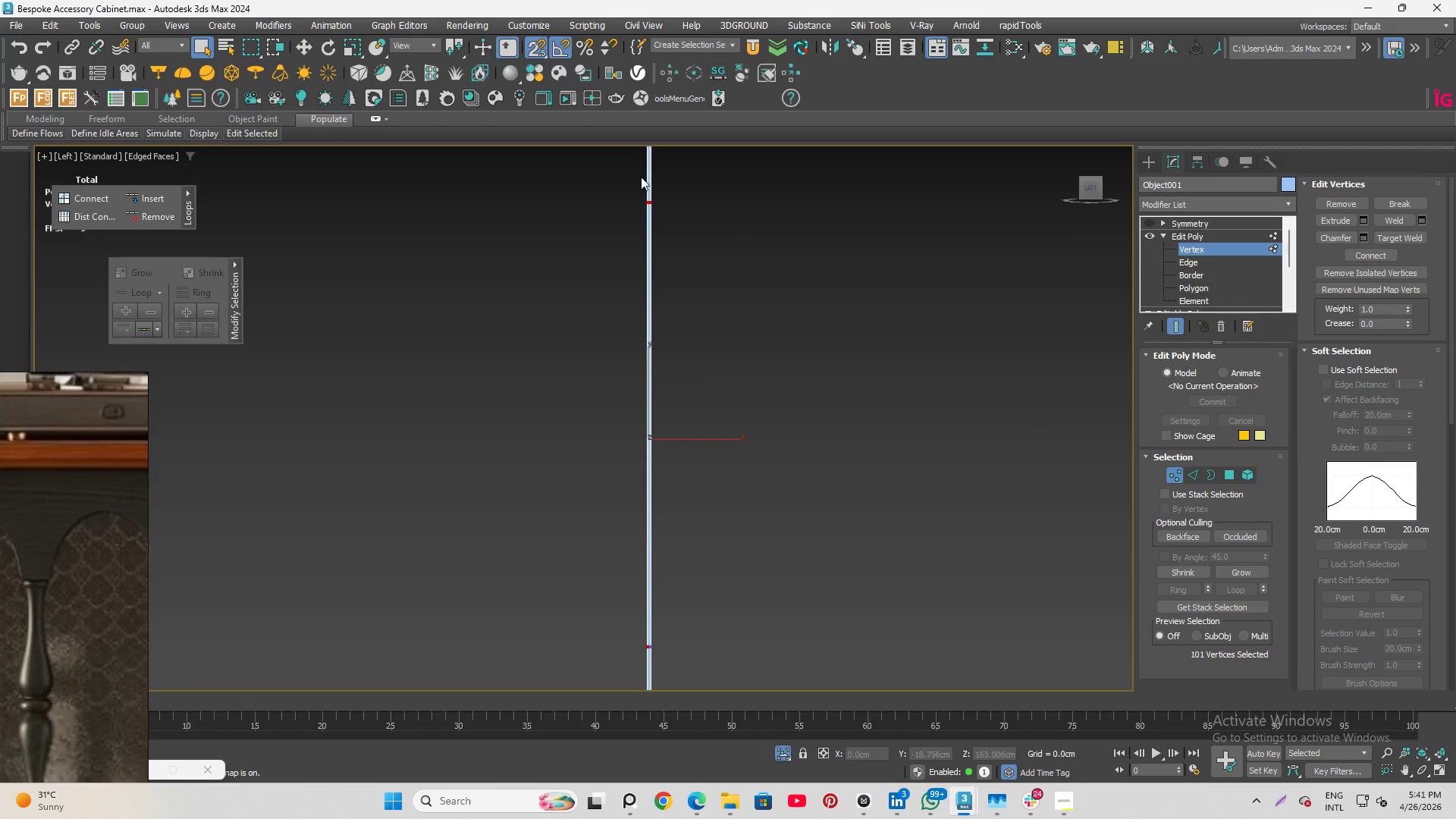 
left_click_drag(start_coordinate=[669, 287], to_coordinate=[758, 452])
 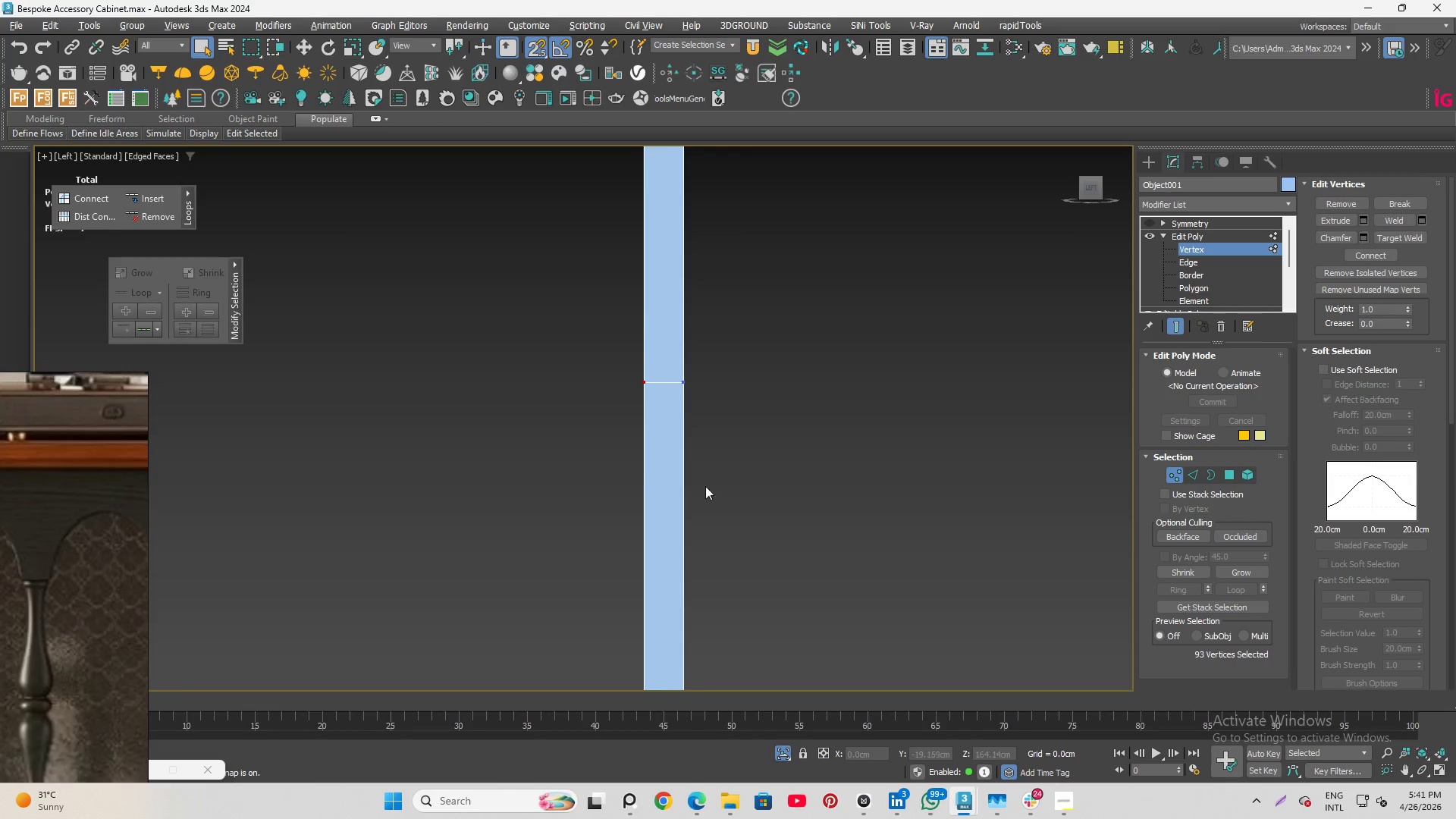 
scroll: coordinate [708, 282], scroll_direction: up, amount: 7.0
 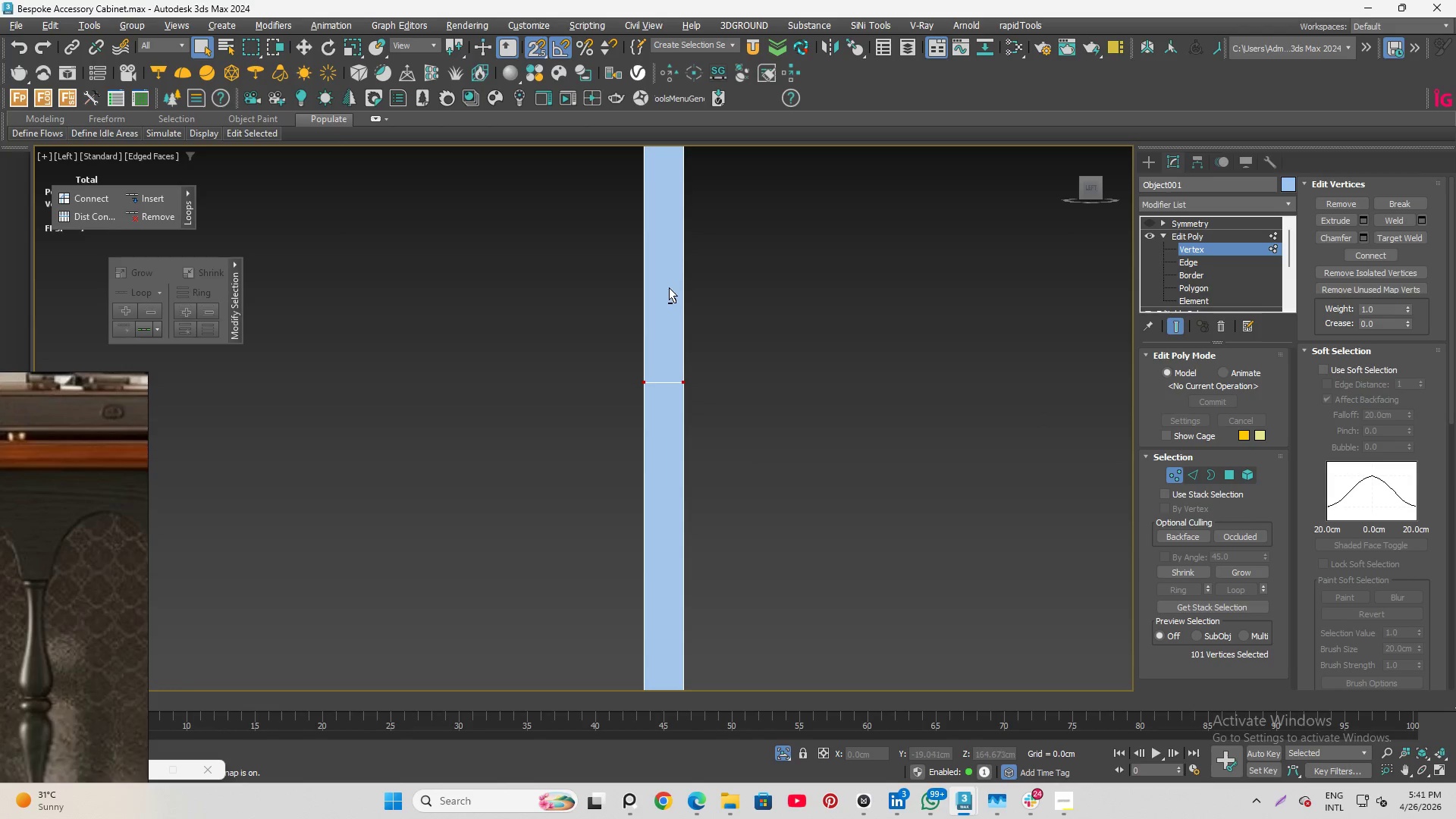 
scroll: coordinate [656, 378], scroll_direction: down, amount: 8.0
 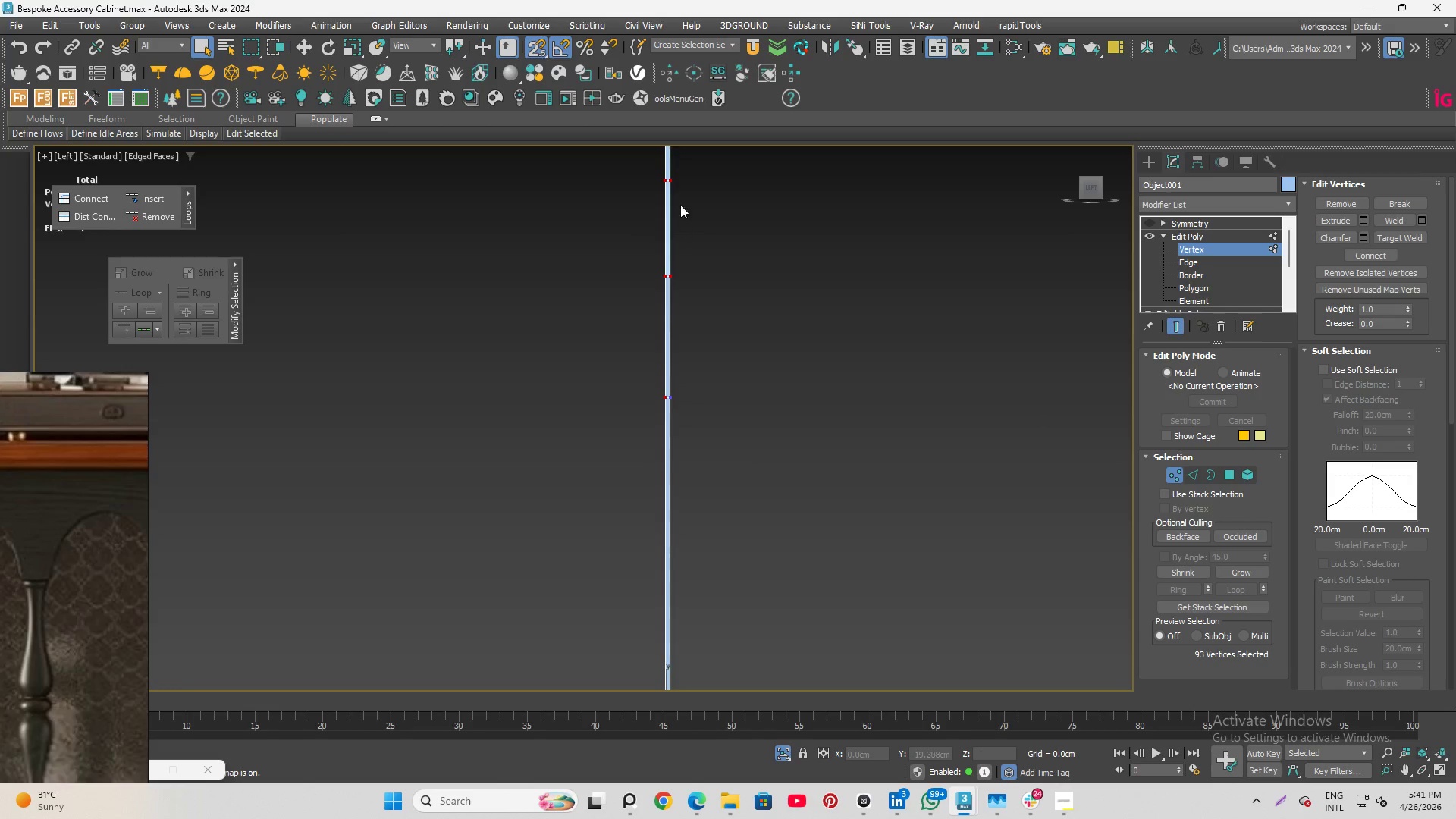 
hold_key(key=AltLeft, duration=1.92)
 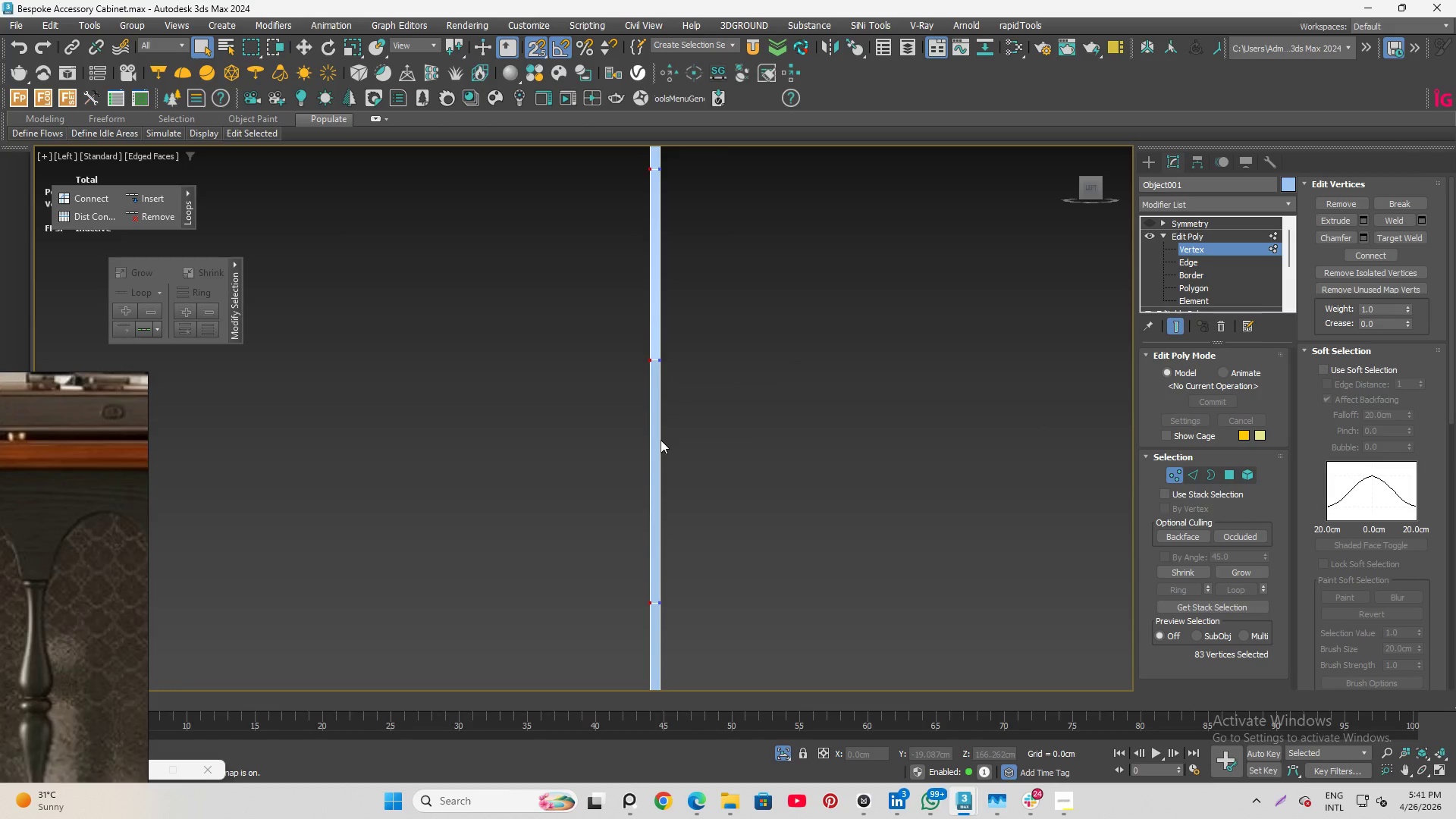 
scroll: coordinate [680, 192], scroll_direction: up, amount: 2.0
 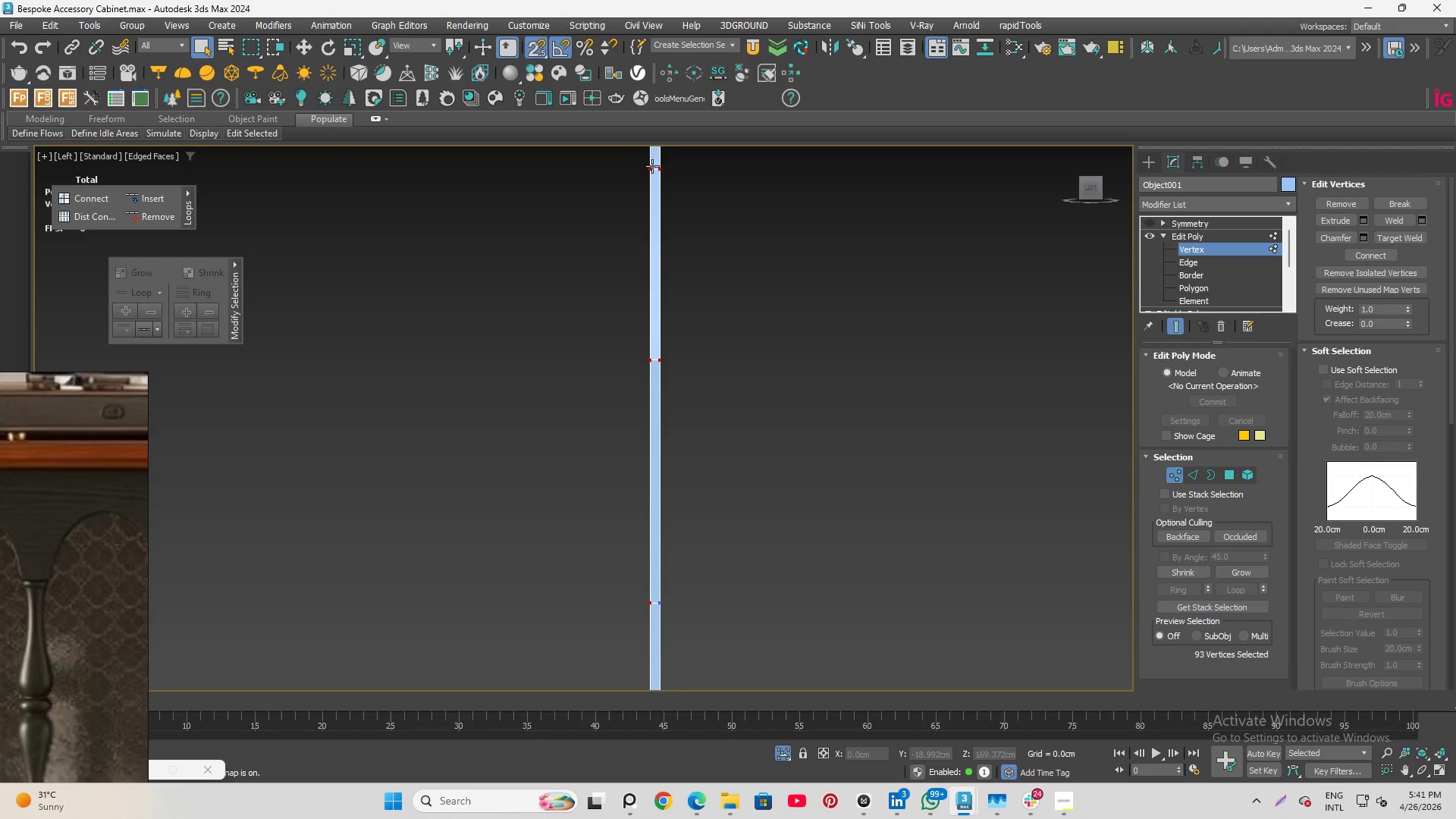 
left_click_drag(start_coordinate=[658, 154], to_coordinate=[729, 384])
 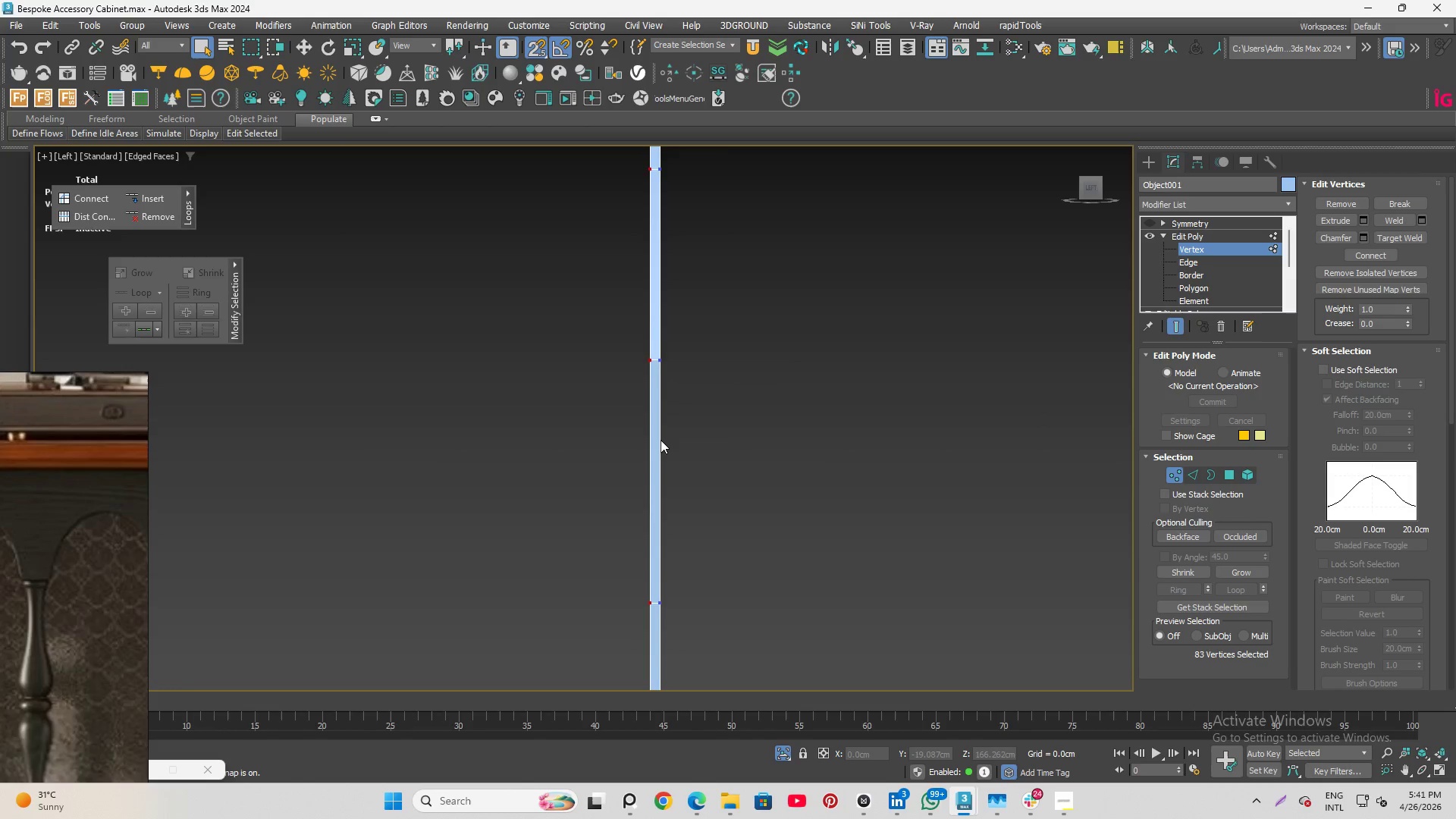 
scroll: coordinate [656, 460], scroll_direction: down, amount: 5.0
 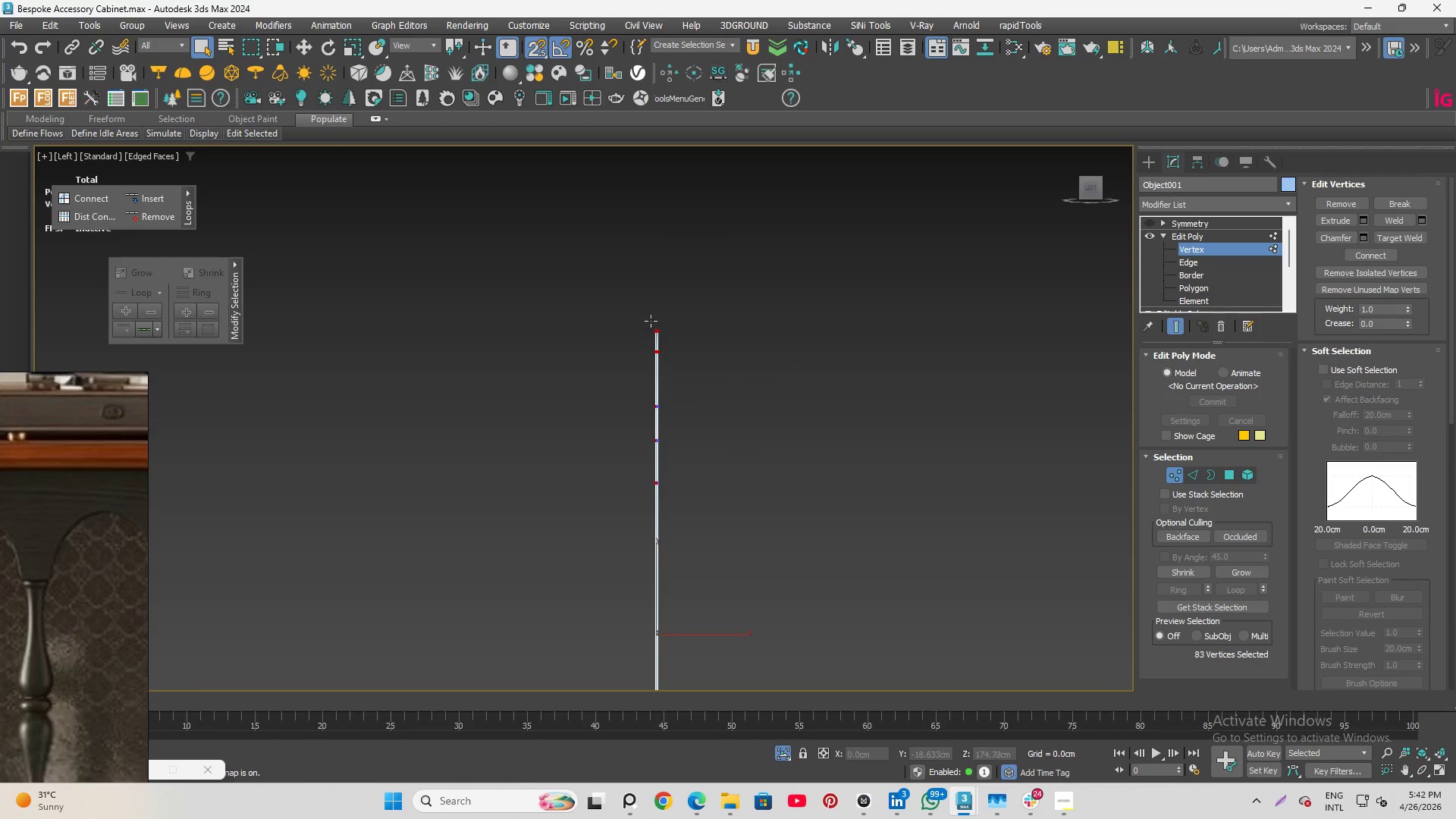 
scroll: coordinate [651, 319], scroll_direction: up, amount: 1.0
 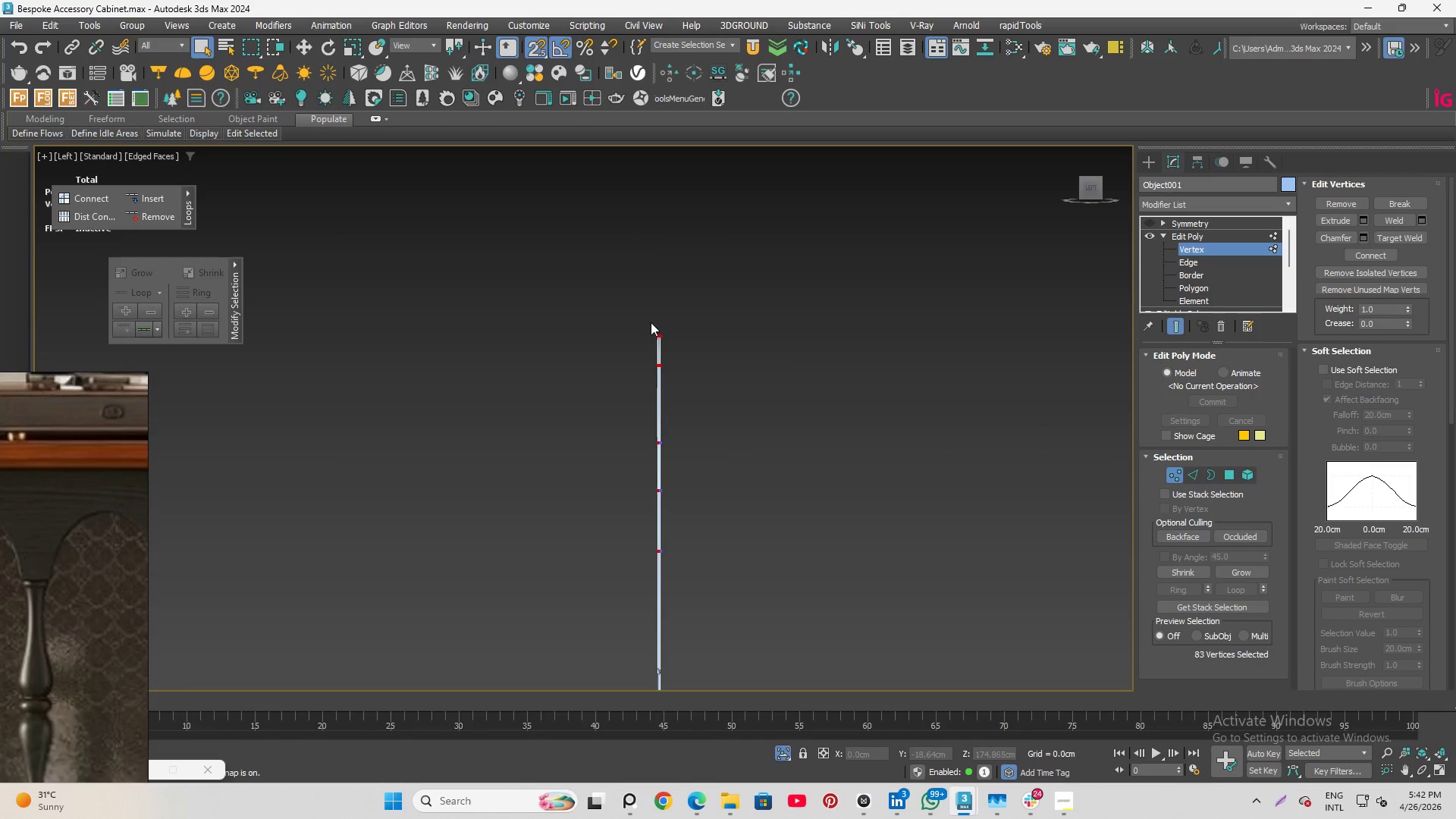 
hold_key(key=AltLeft, duration=1.86)
 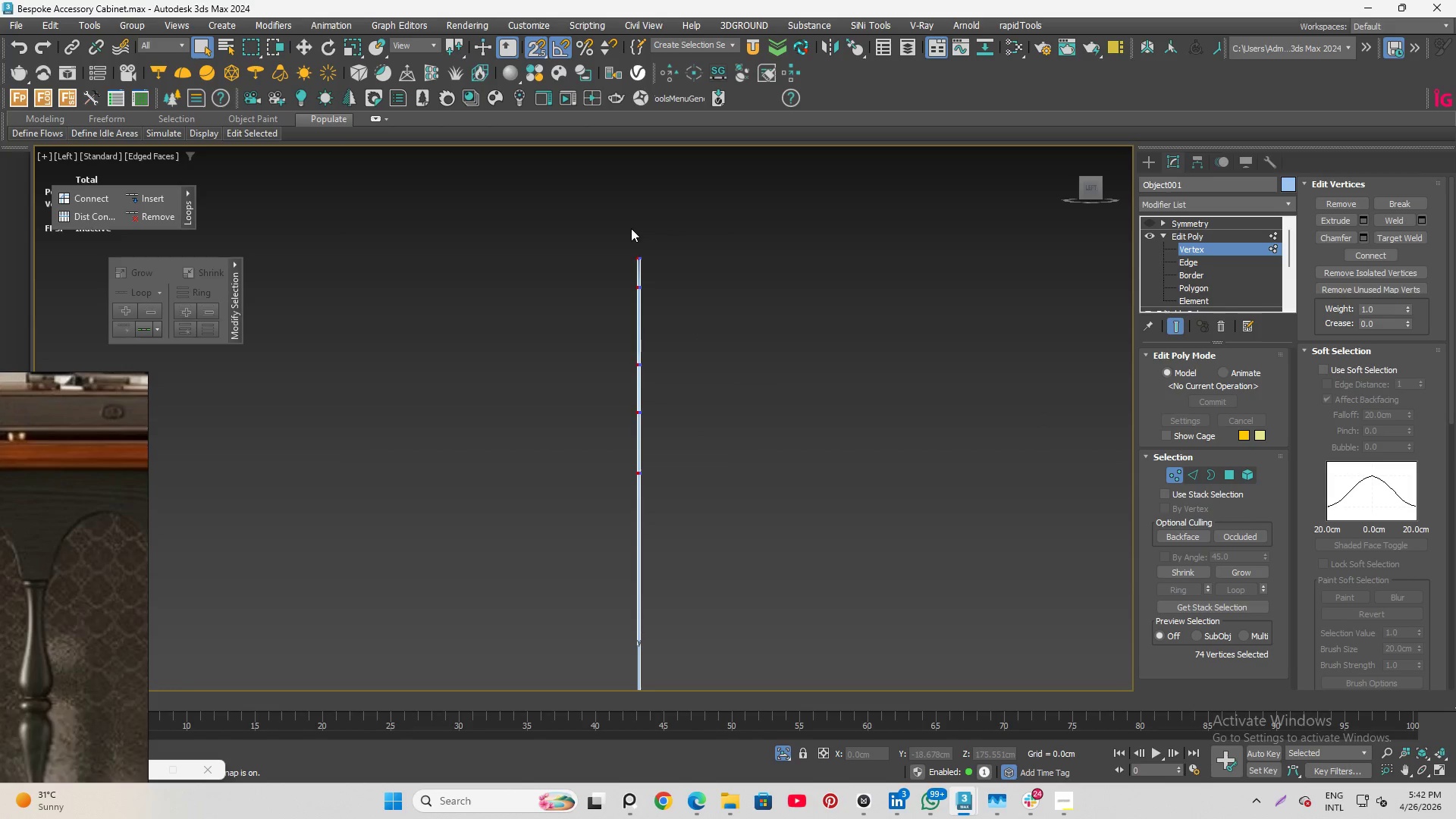 
scroll: coordinate [658, 332], scroll_direction: up, amount: 4.0
 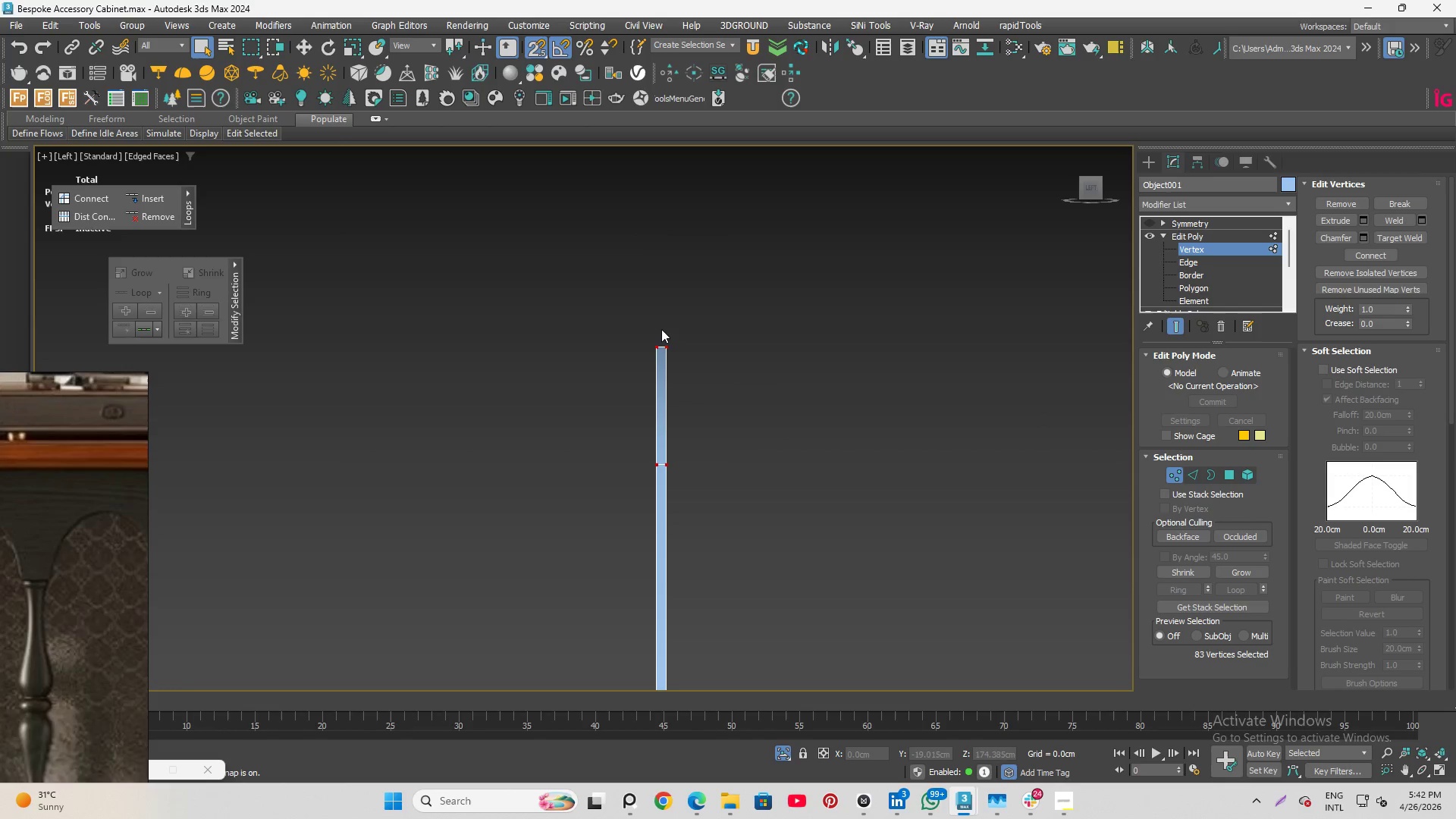 
left_click_drag(start_coordinate=[663, 326], to_coordinate=[727, 482])
 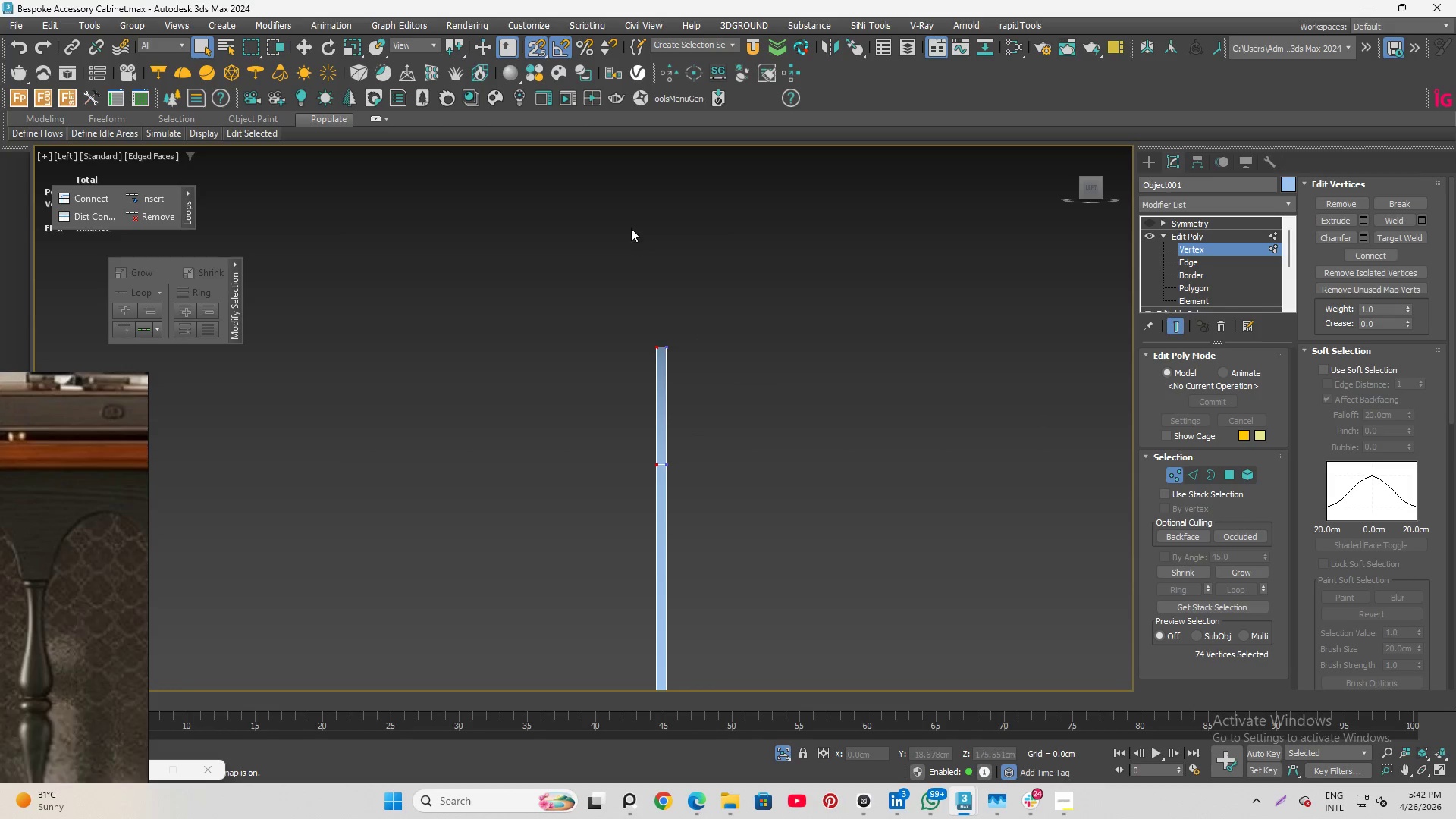 
scroll: coordinate [627, 237], scroll_direction: down, amount: 10.0
 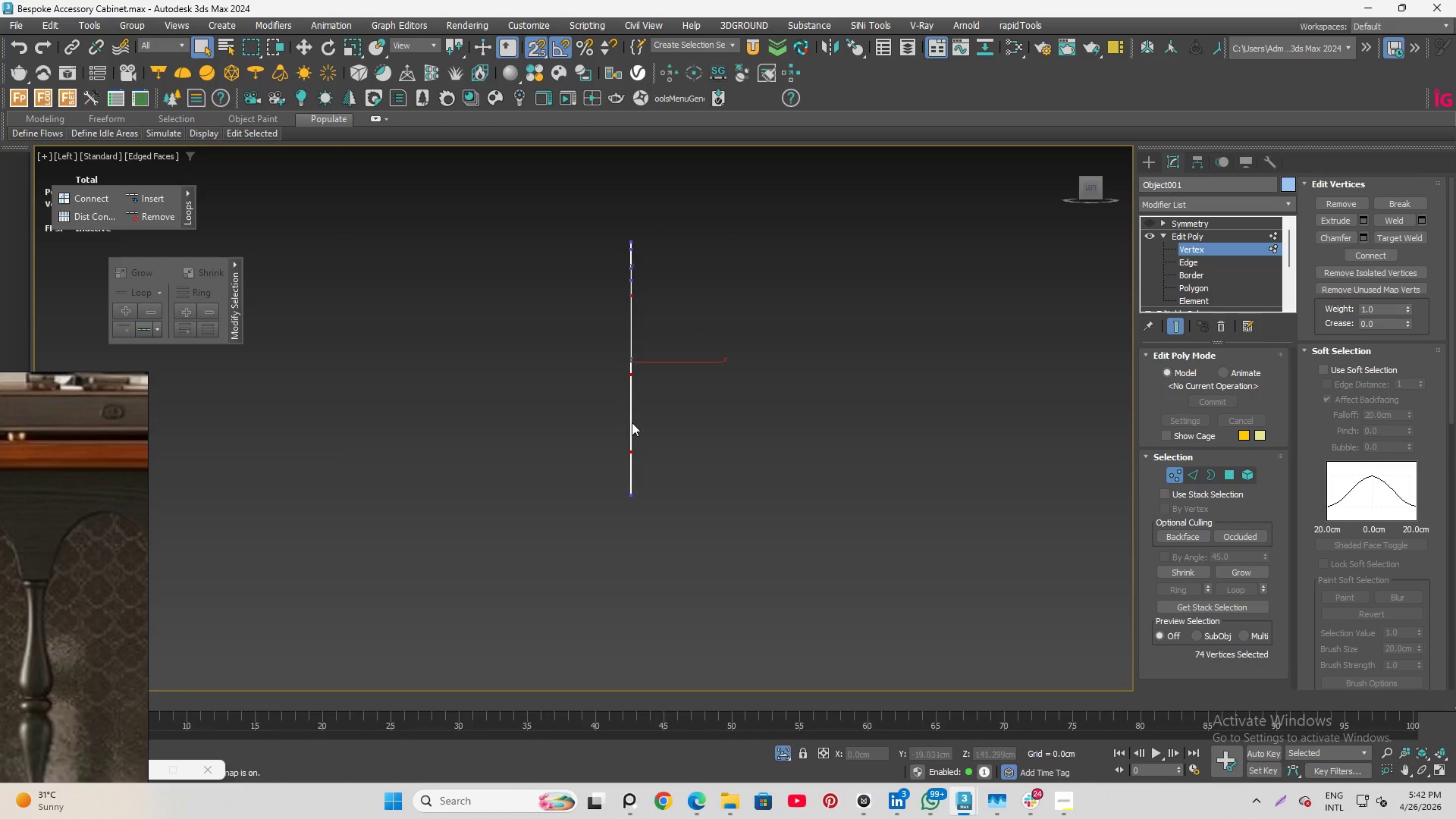 
scroll: coordinate [611, 372], scroll_direction: up, amount: 3.0
 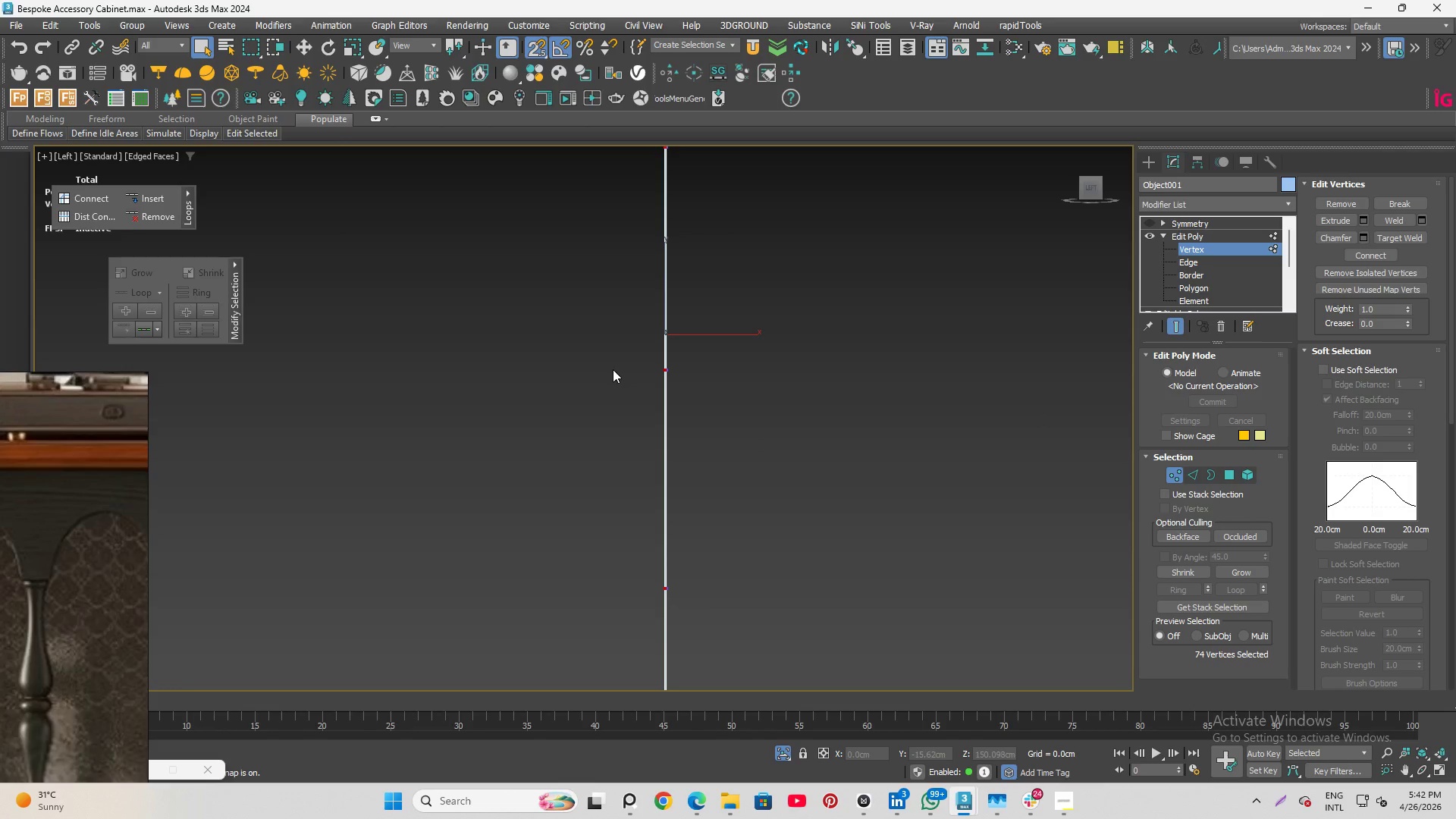 
key(W)
 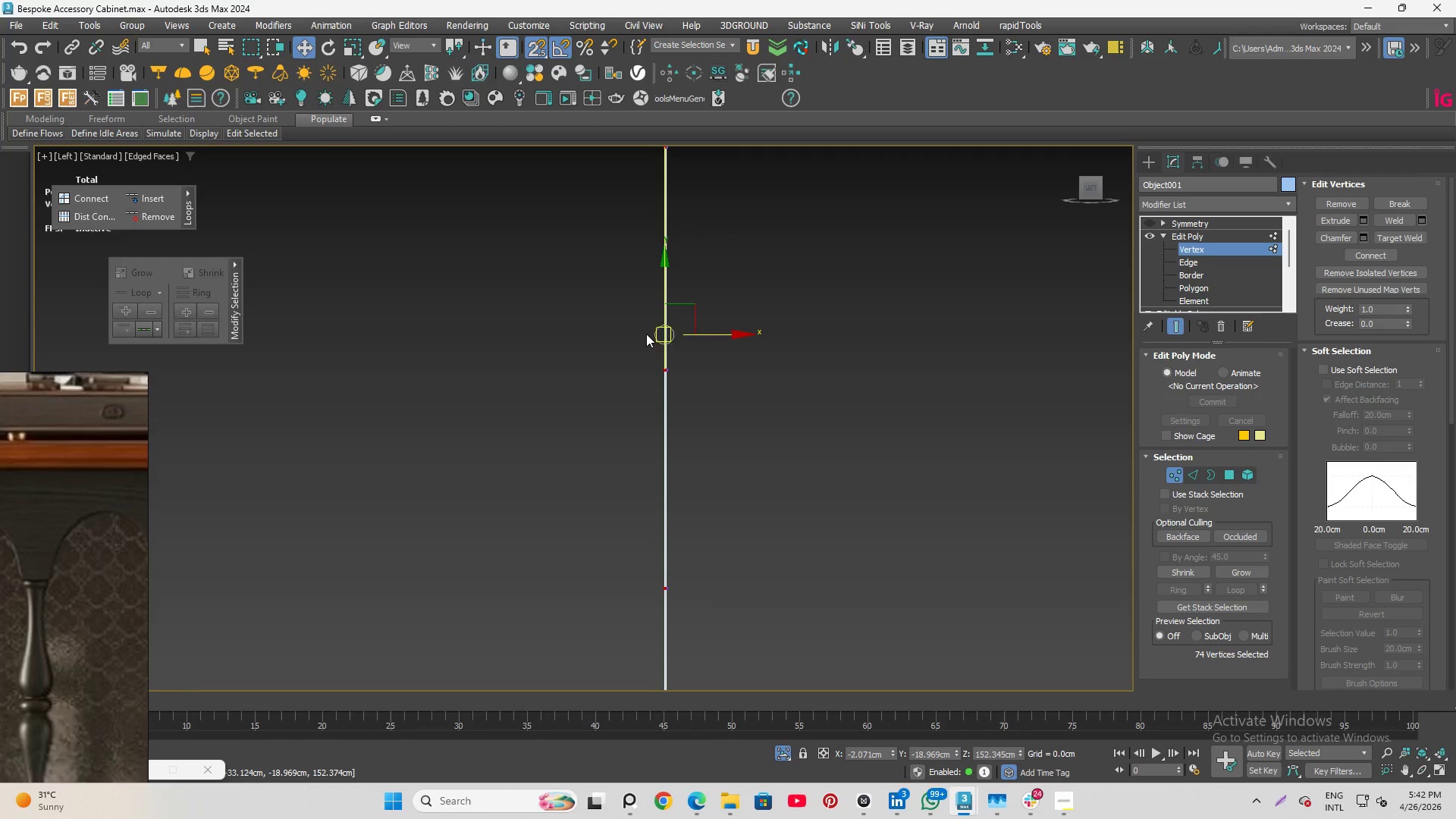 
scroll: coordinate [659, 326], scroll_direction: up, amount: 2.0
 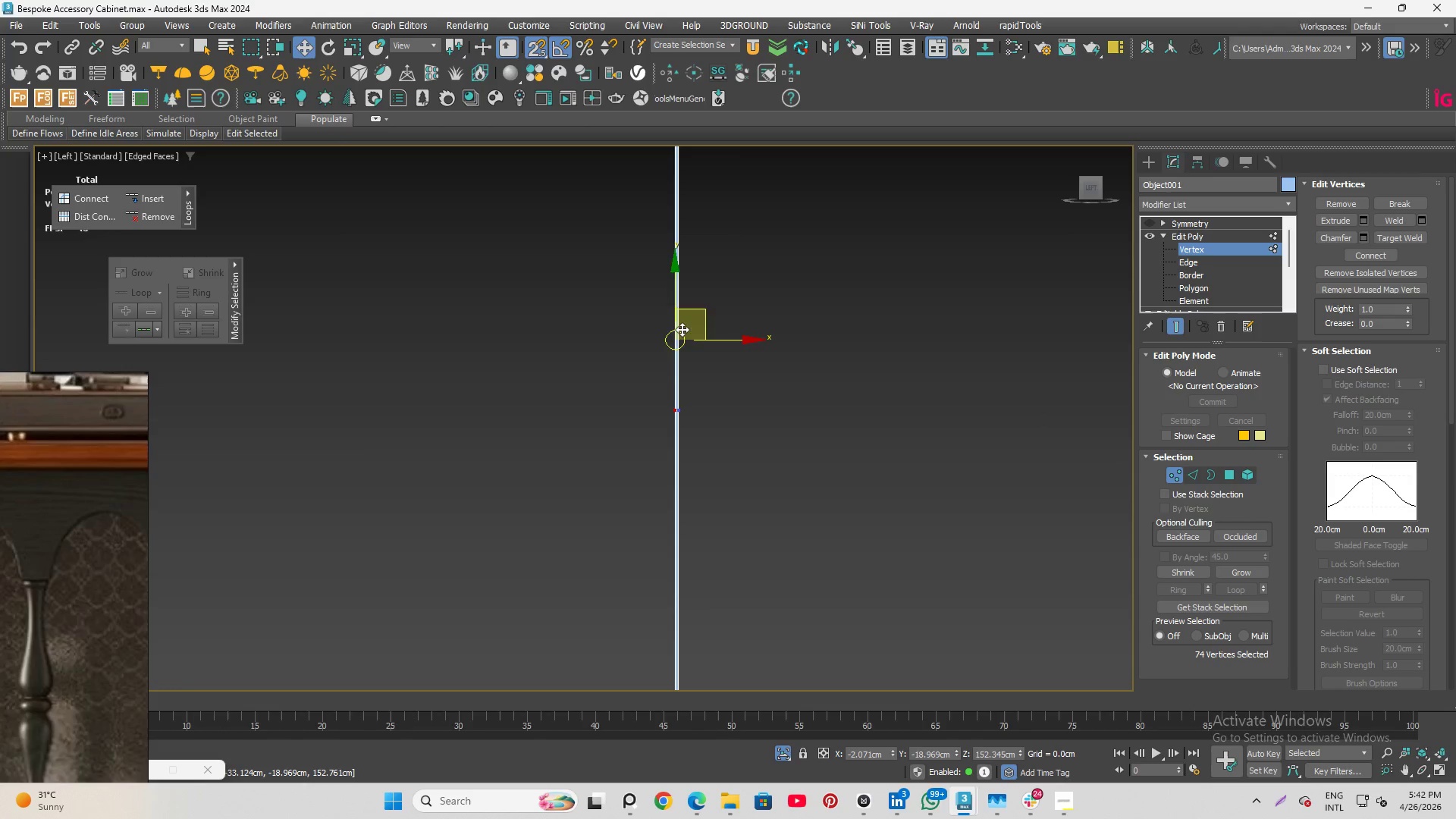 
key(S)
 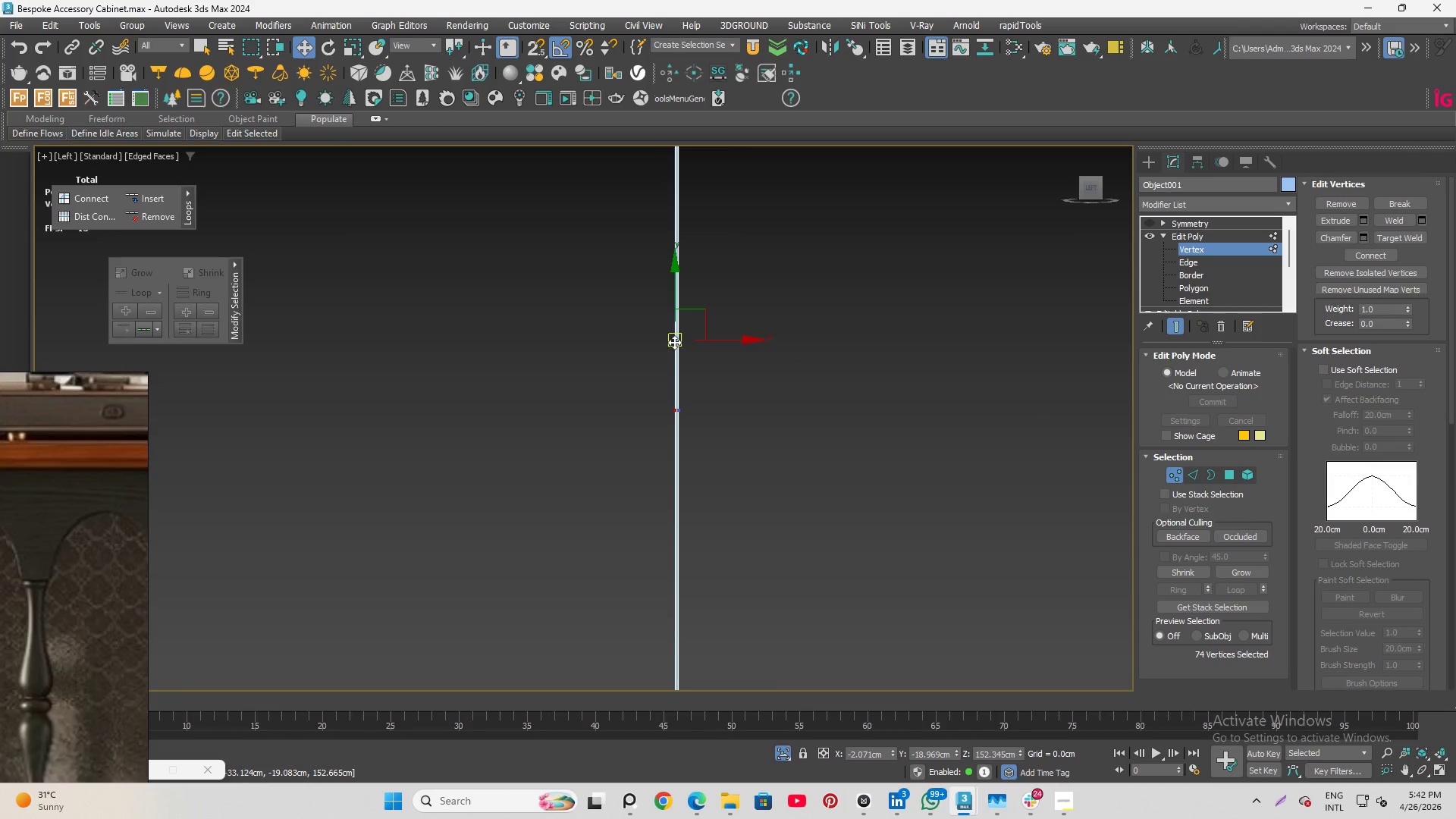 
scroll: coordinate [679, 339], scroll_direction: up, amount: 2.0
 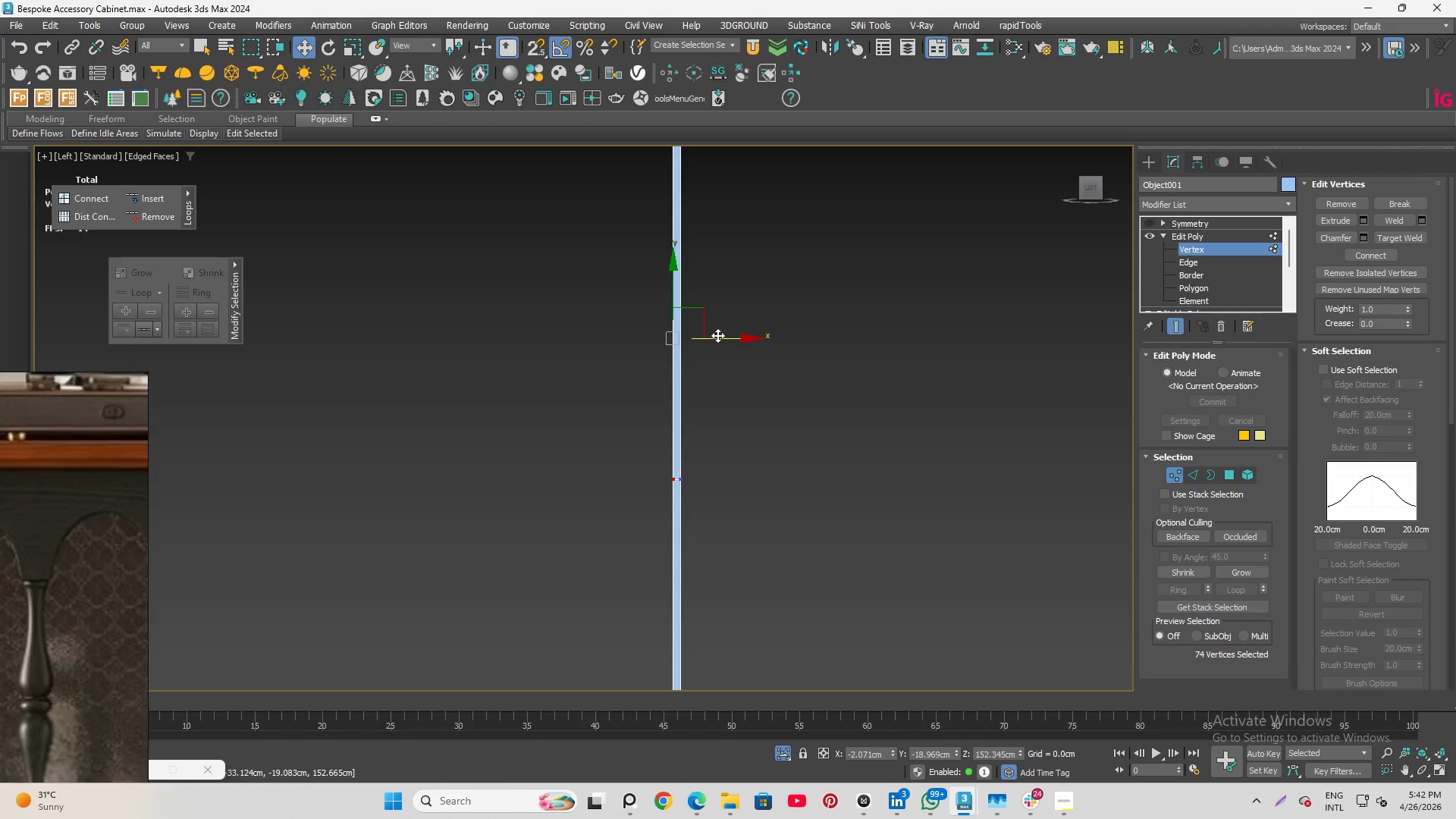 
left_click_drag(start_coordinate=[717, 335], to_coordinate=[711, 336])
 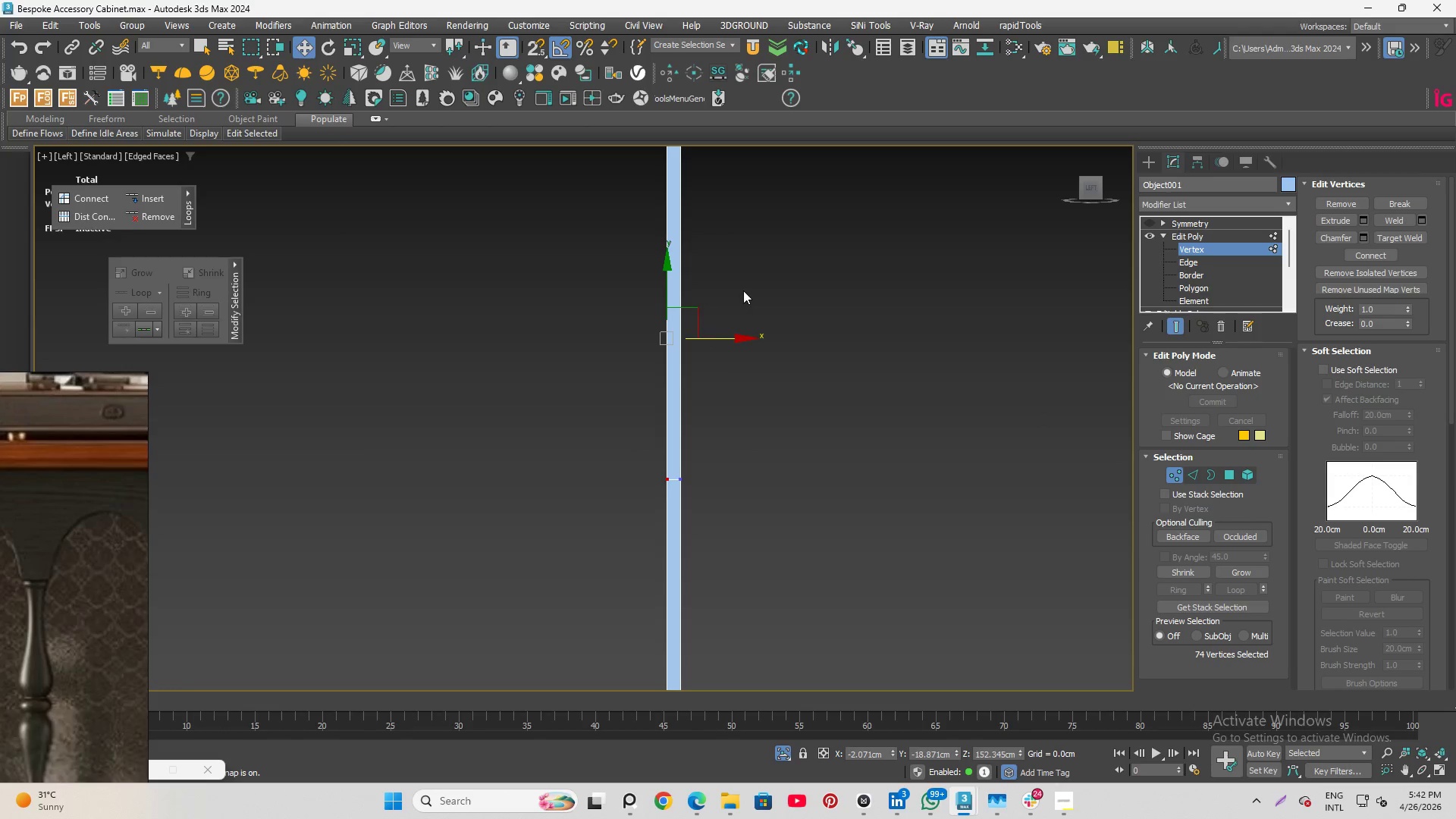 
left_click([743, 290])
 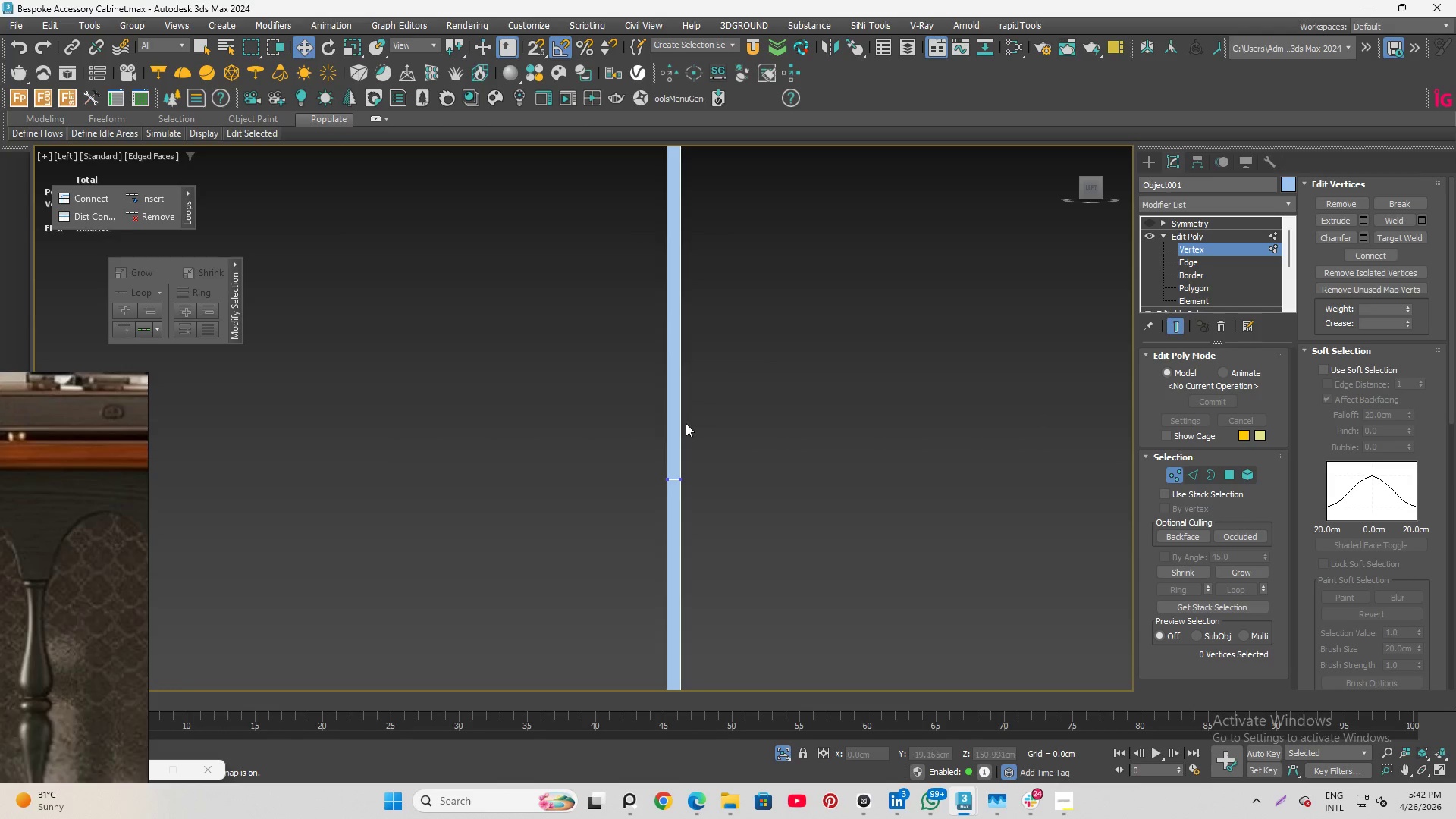 
scroll: coordinate [698, 357], scroll_direction: up, amount: 1.0
 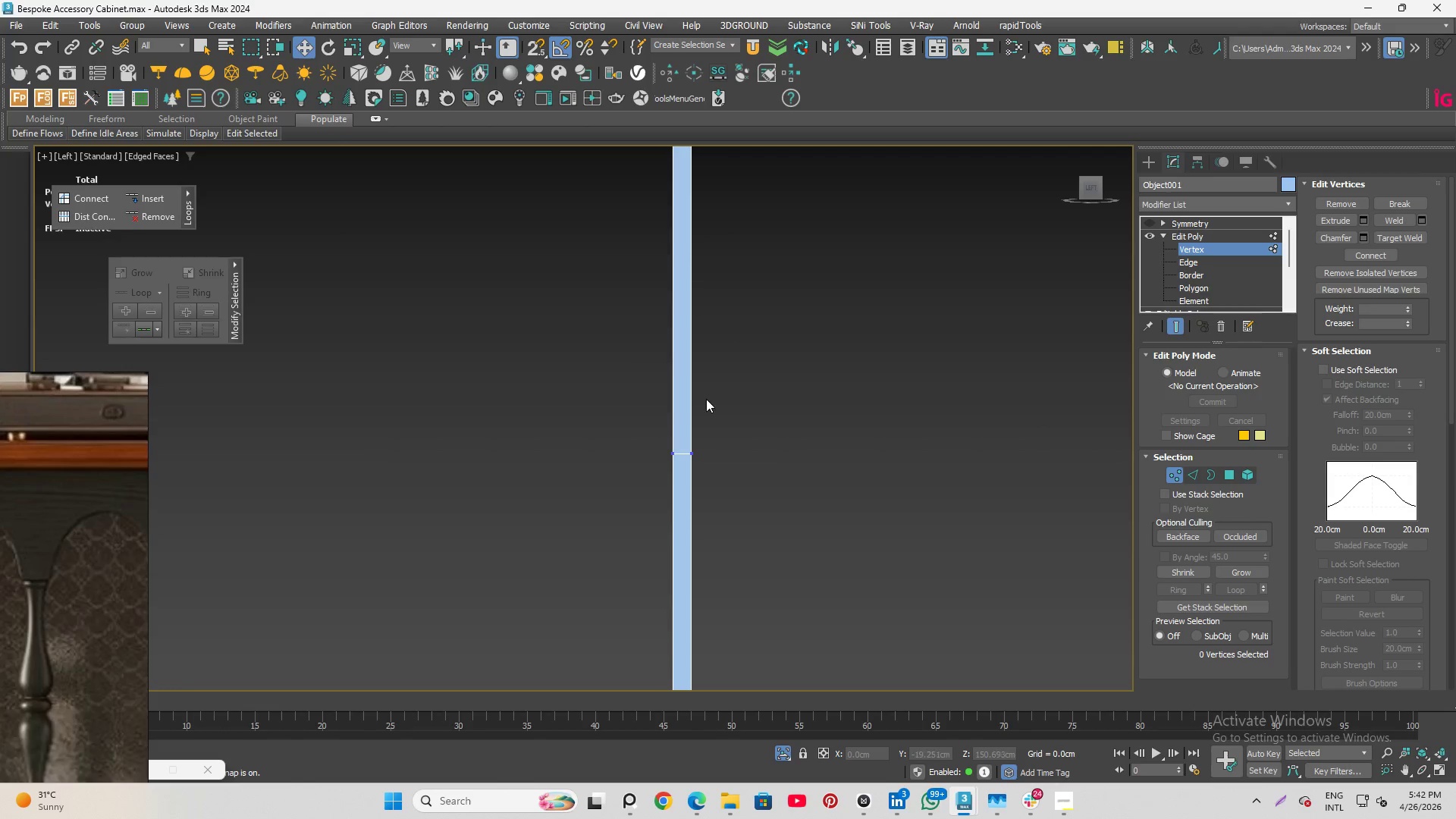 
key(Control+Z)
 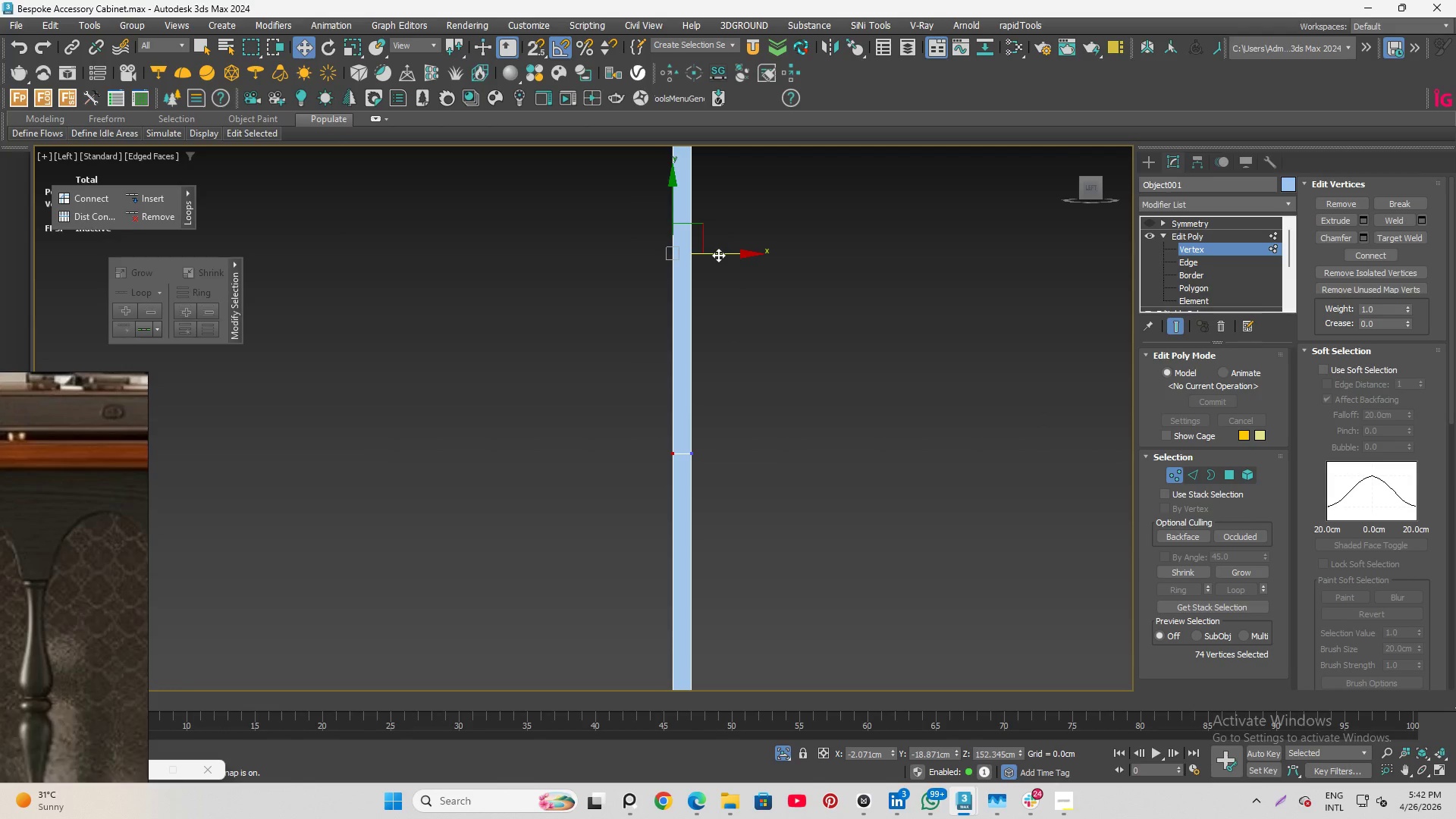 
left_click_drag(start_coordinate=[720, 254], to_coordinate=[725, 256])
 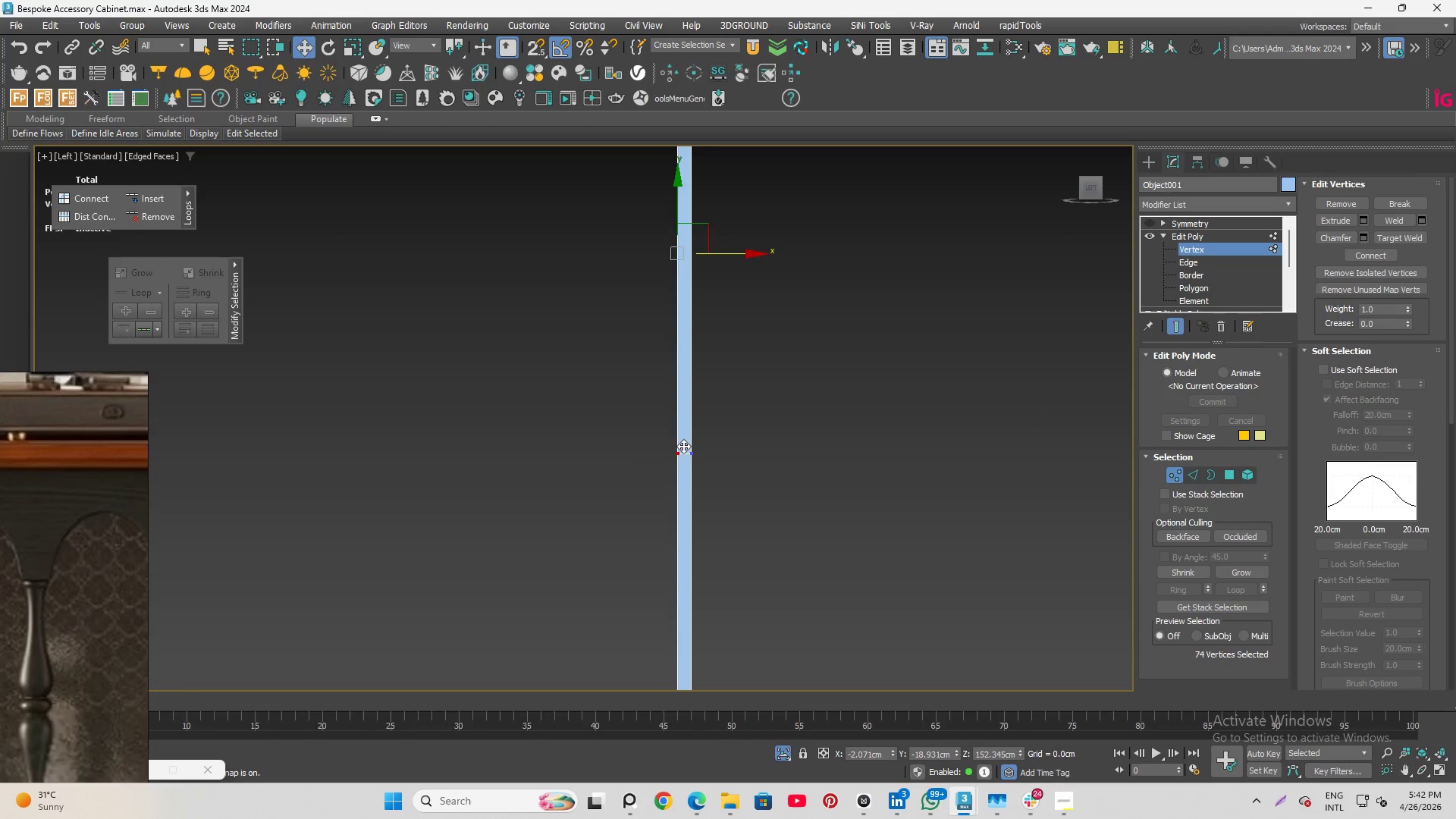 
scroll: coordinate [661, 523], scroll_direction: none, amount: 0.0
 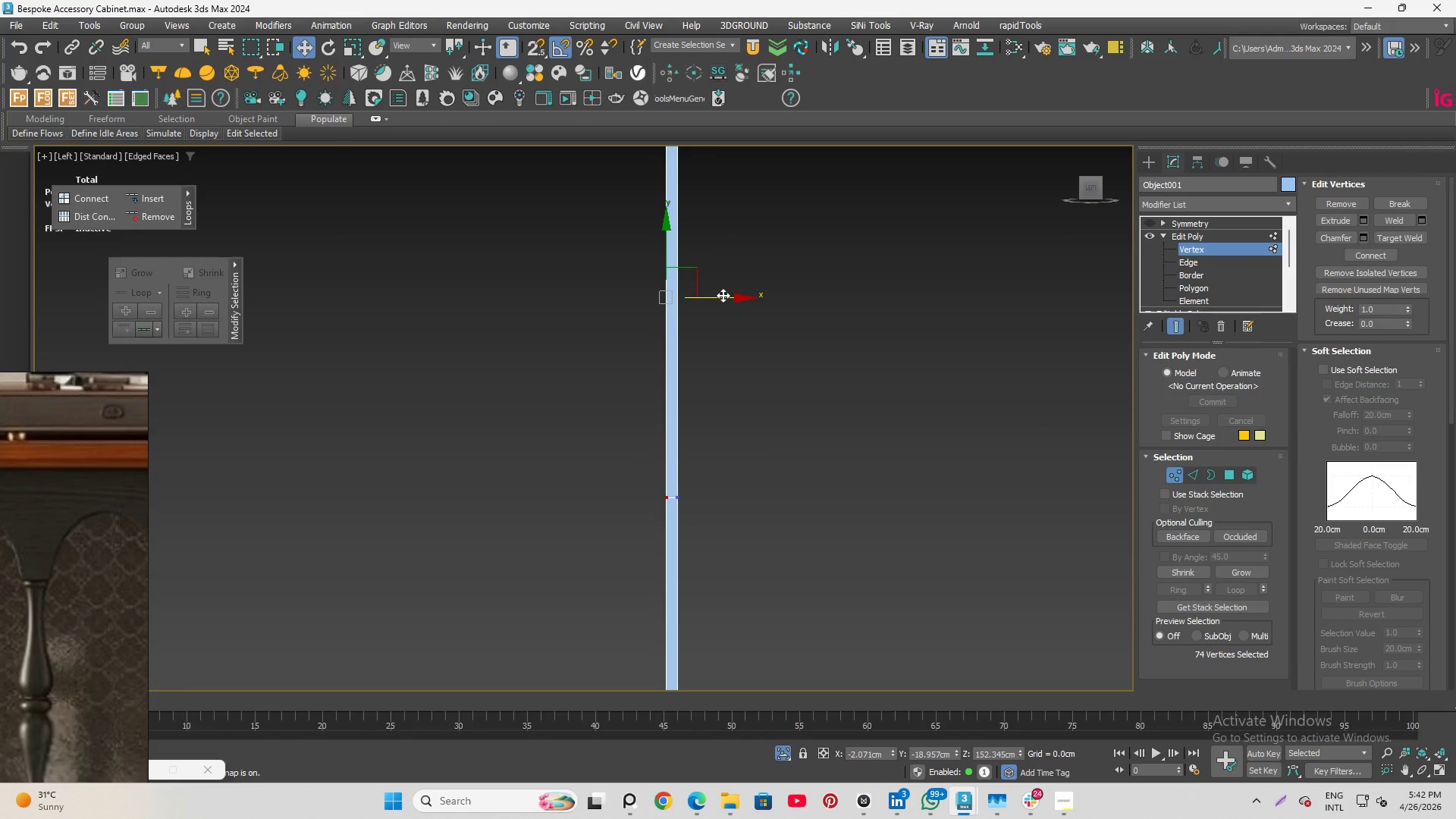 
wait(5.51)
 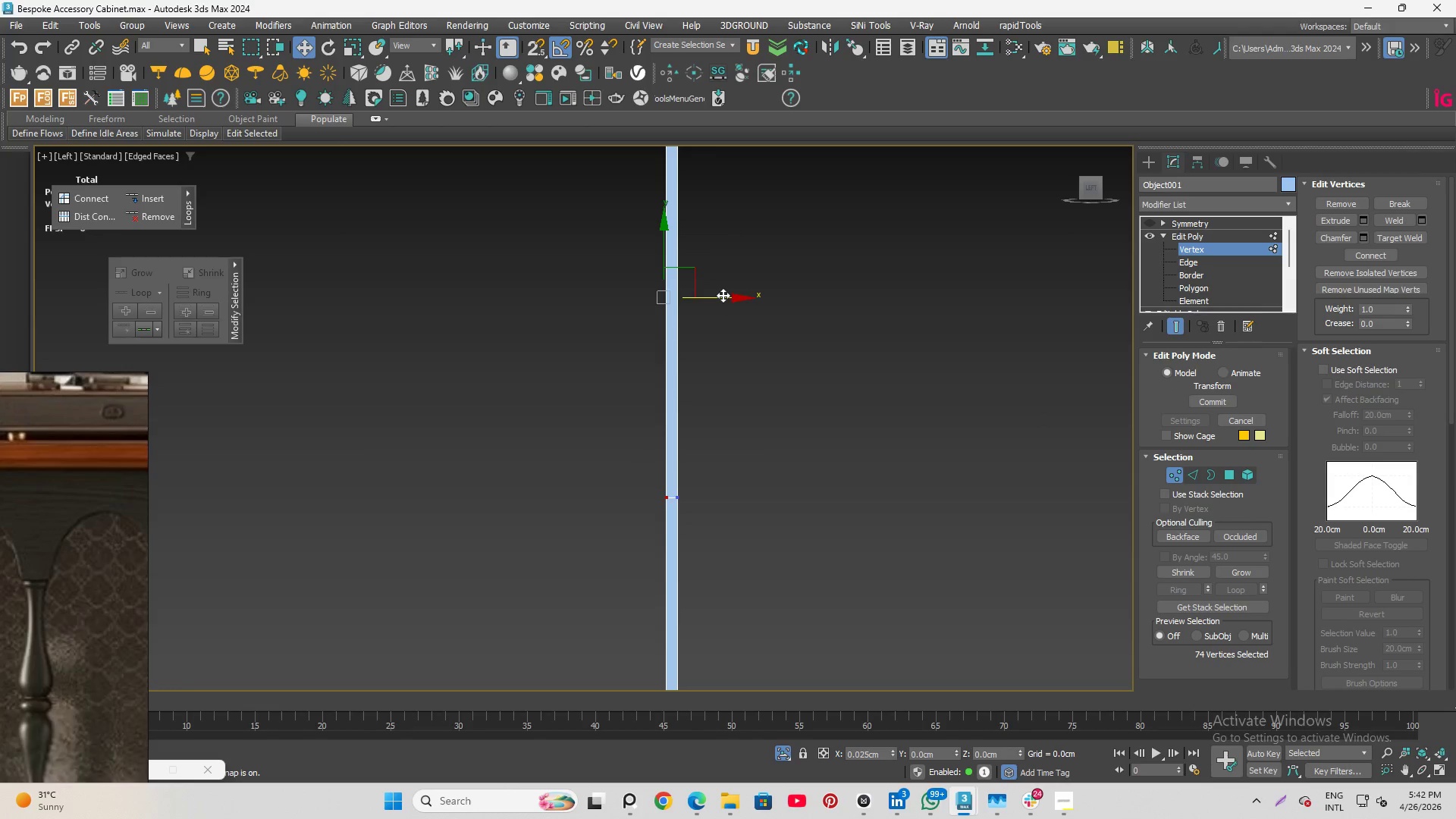 
scroll: coordinate [674, 497], scroll_direction: up, amount: 6.0
 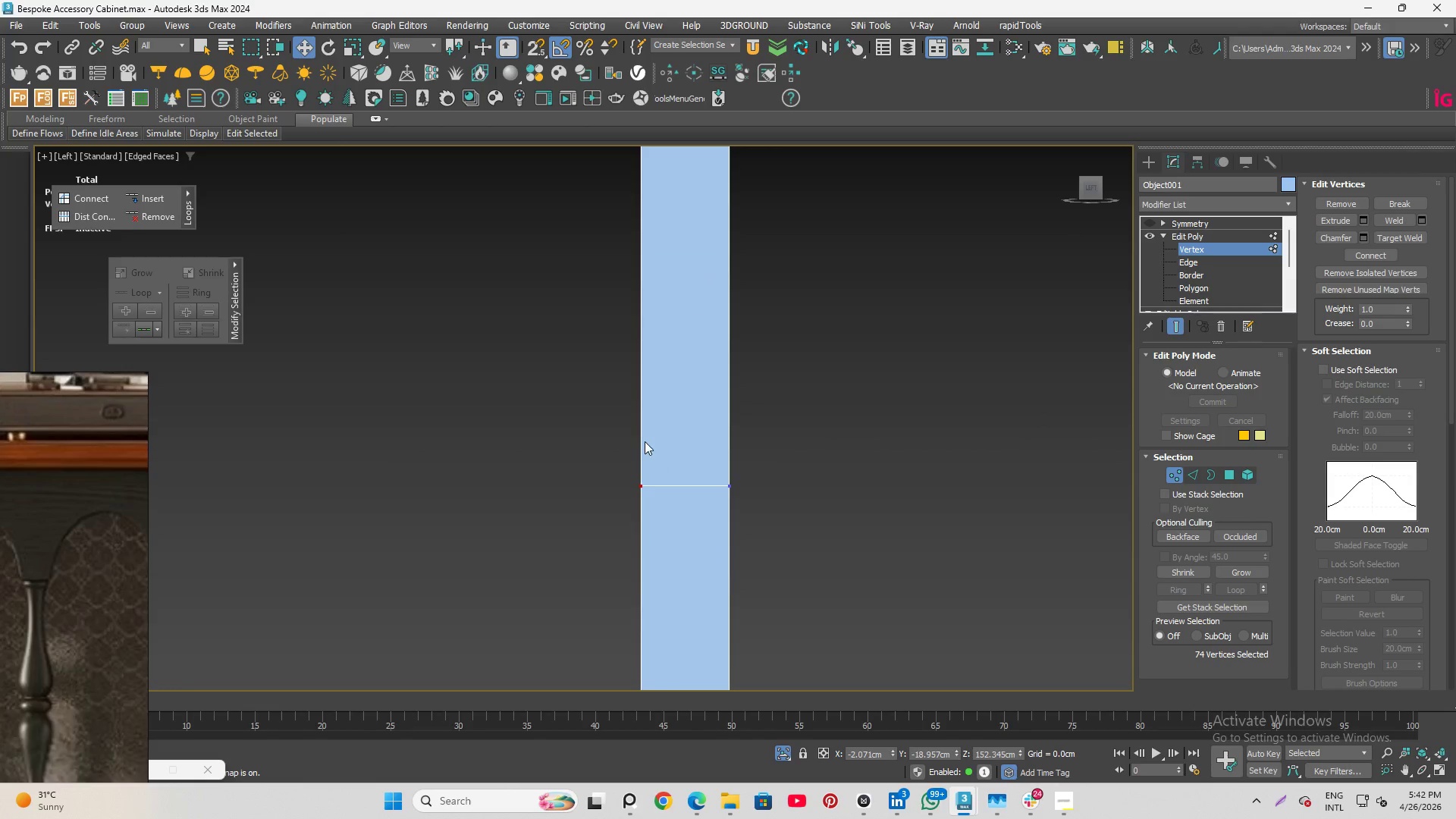 
scroll: coordinate [635, 438], scroll_direction: down, amount: 3.0
 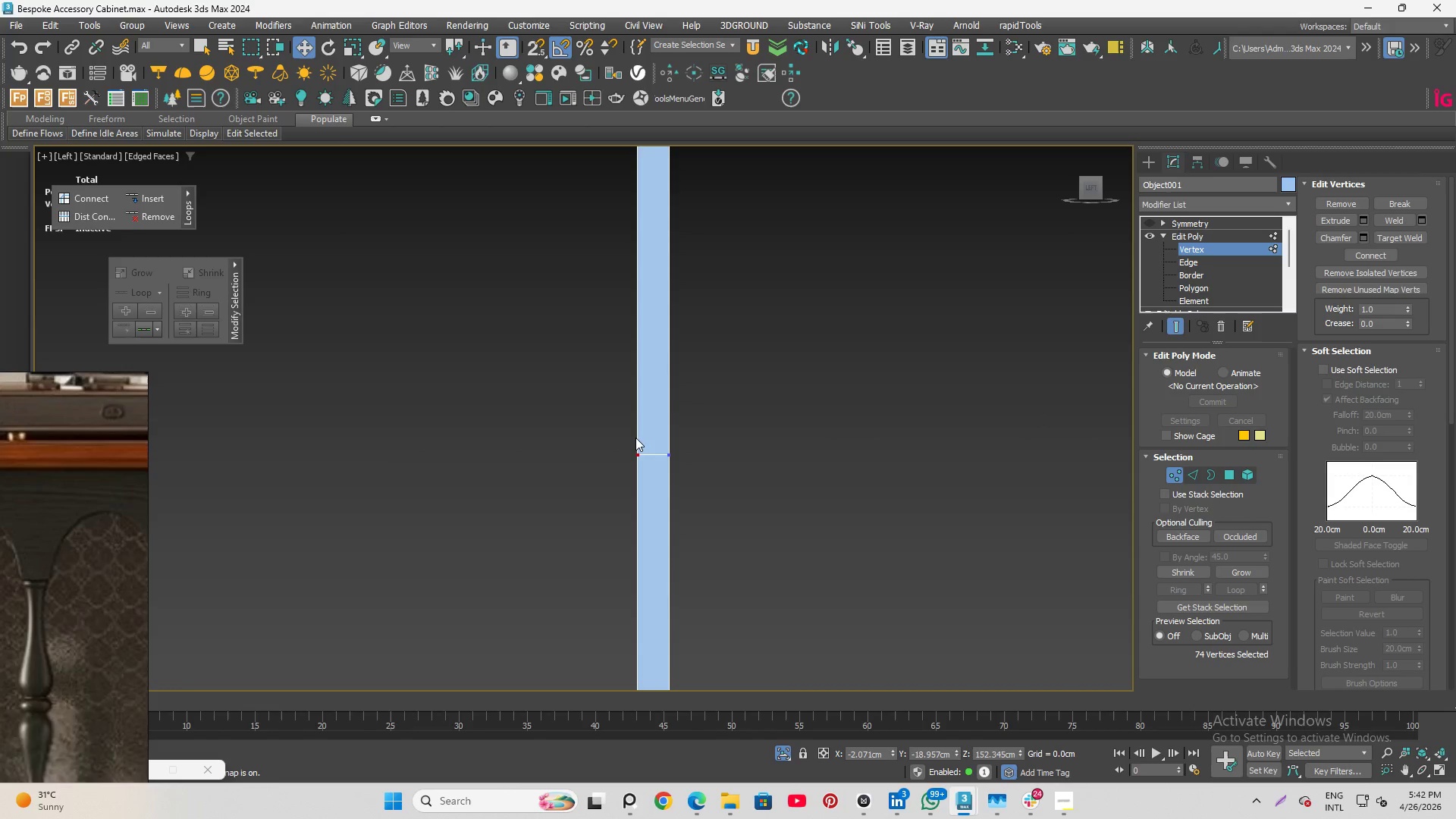 
key(Q)
 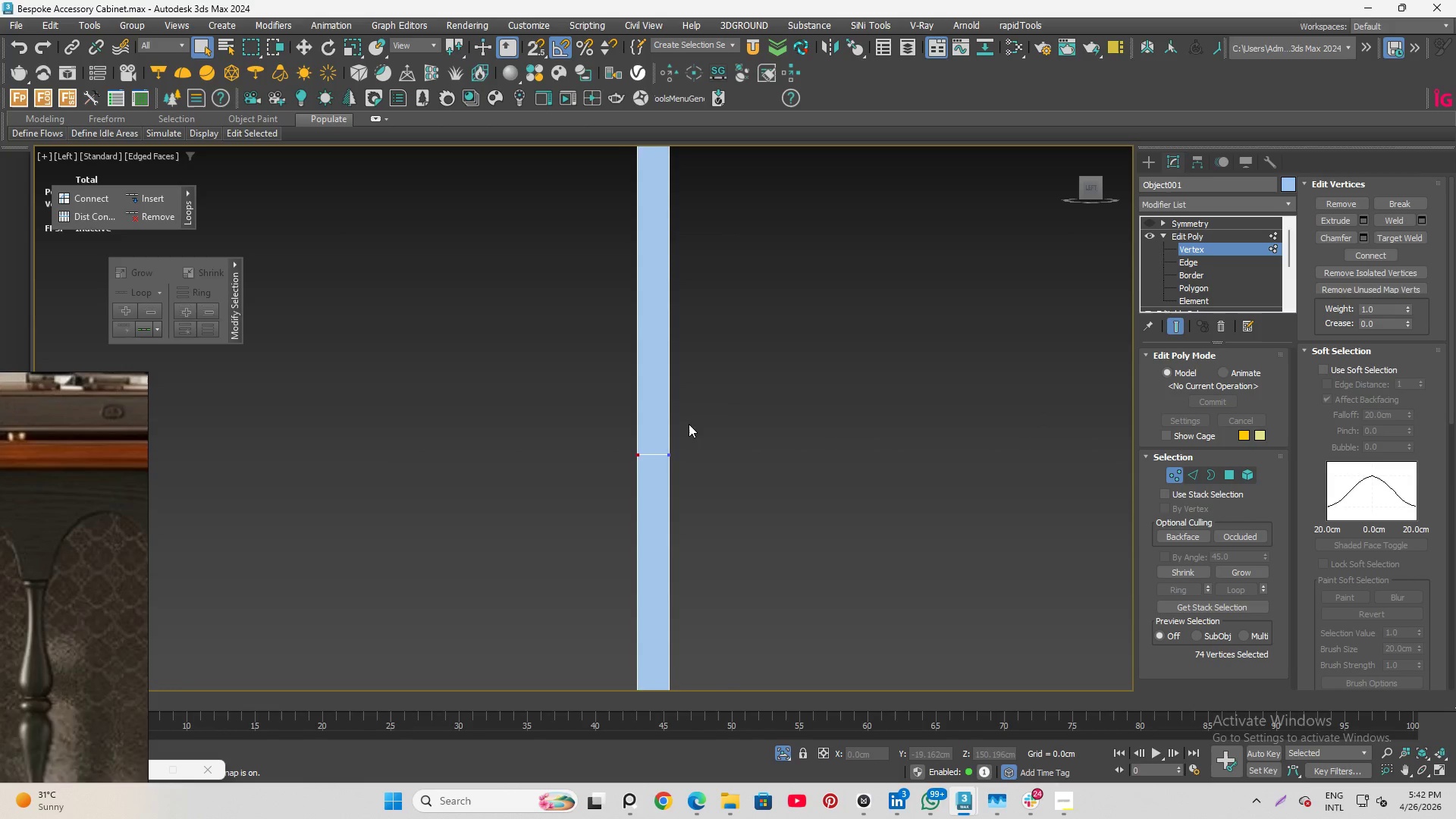 
scroll: coordinate [679, 428], scroll_direction: down, amount: 2.0
 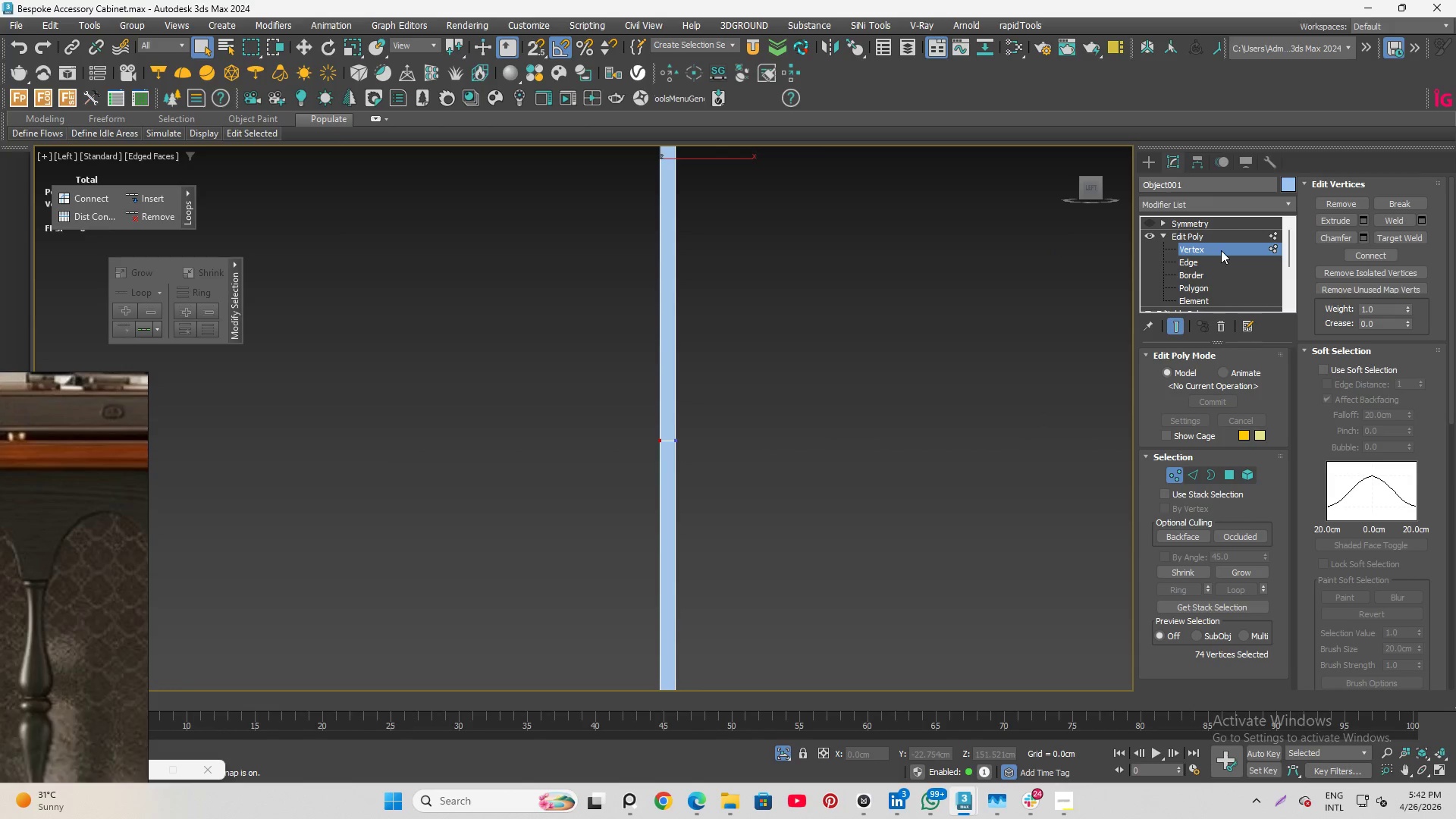 
left_click([1222, 249])
 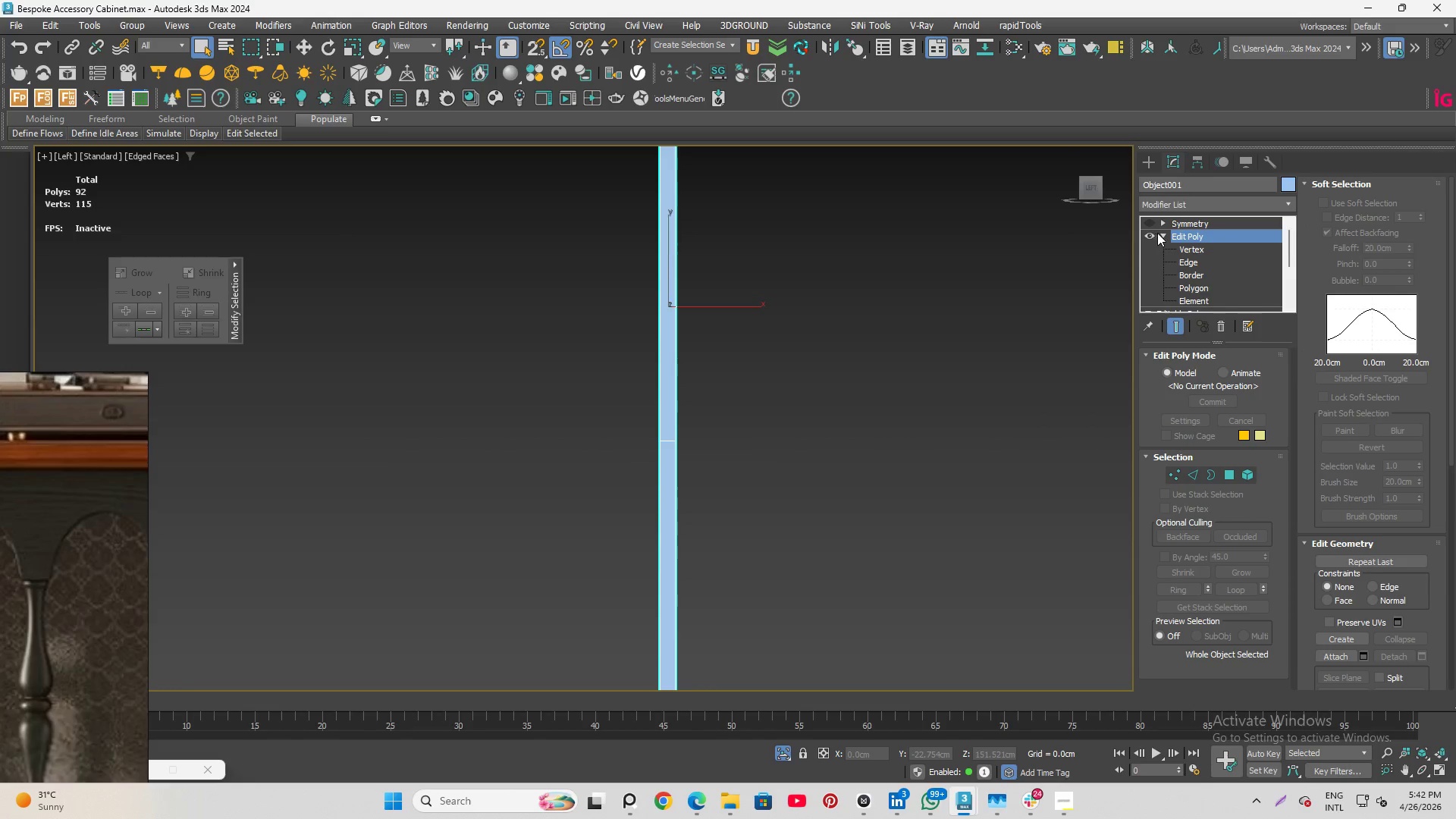 
left_click([1162, 234])
 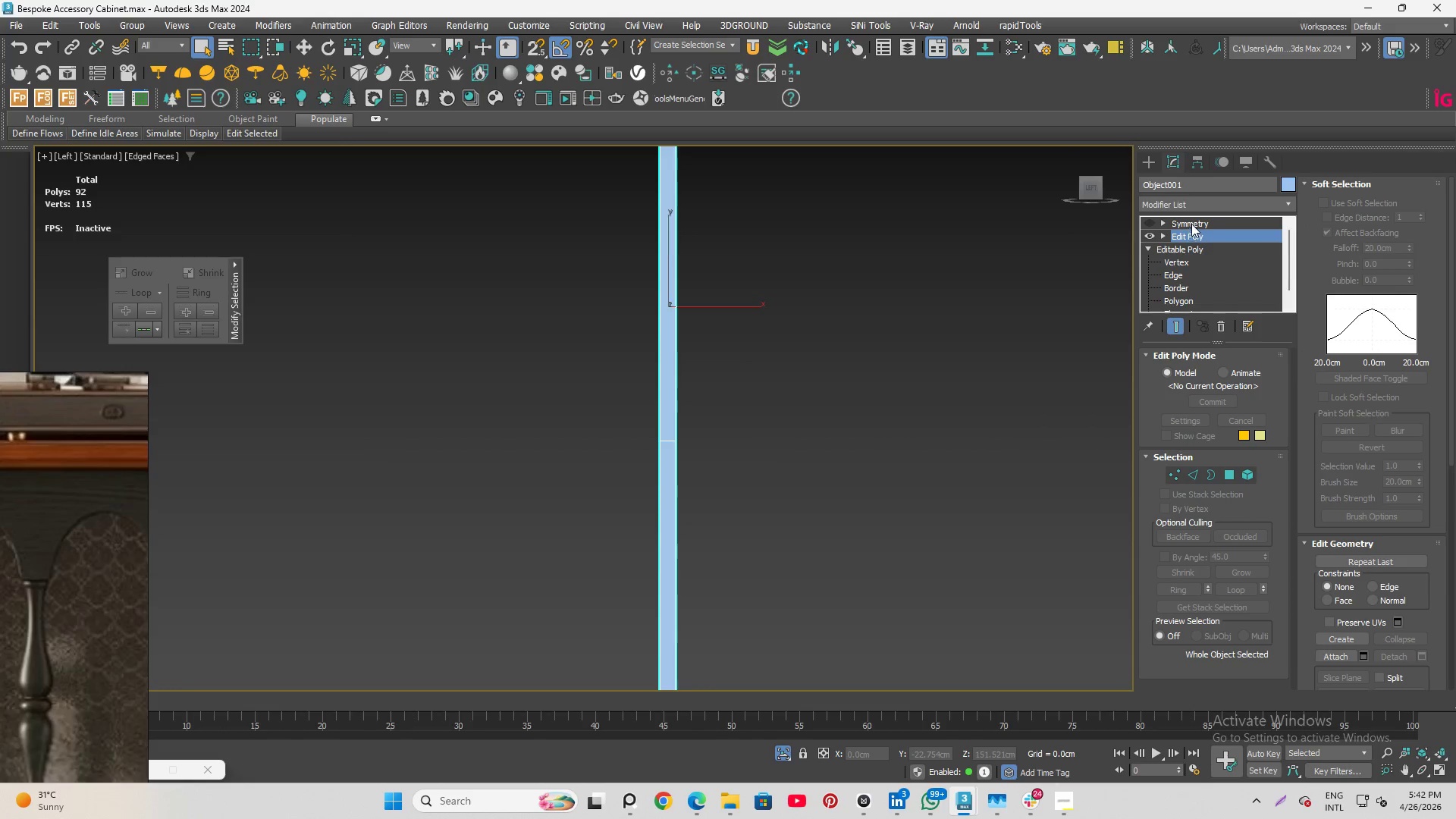 
left_click([1192, 221])
 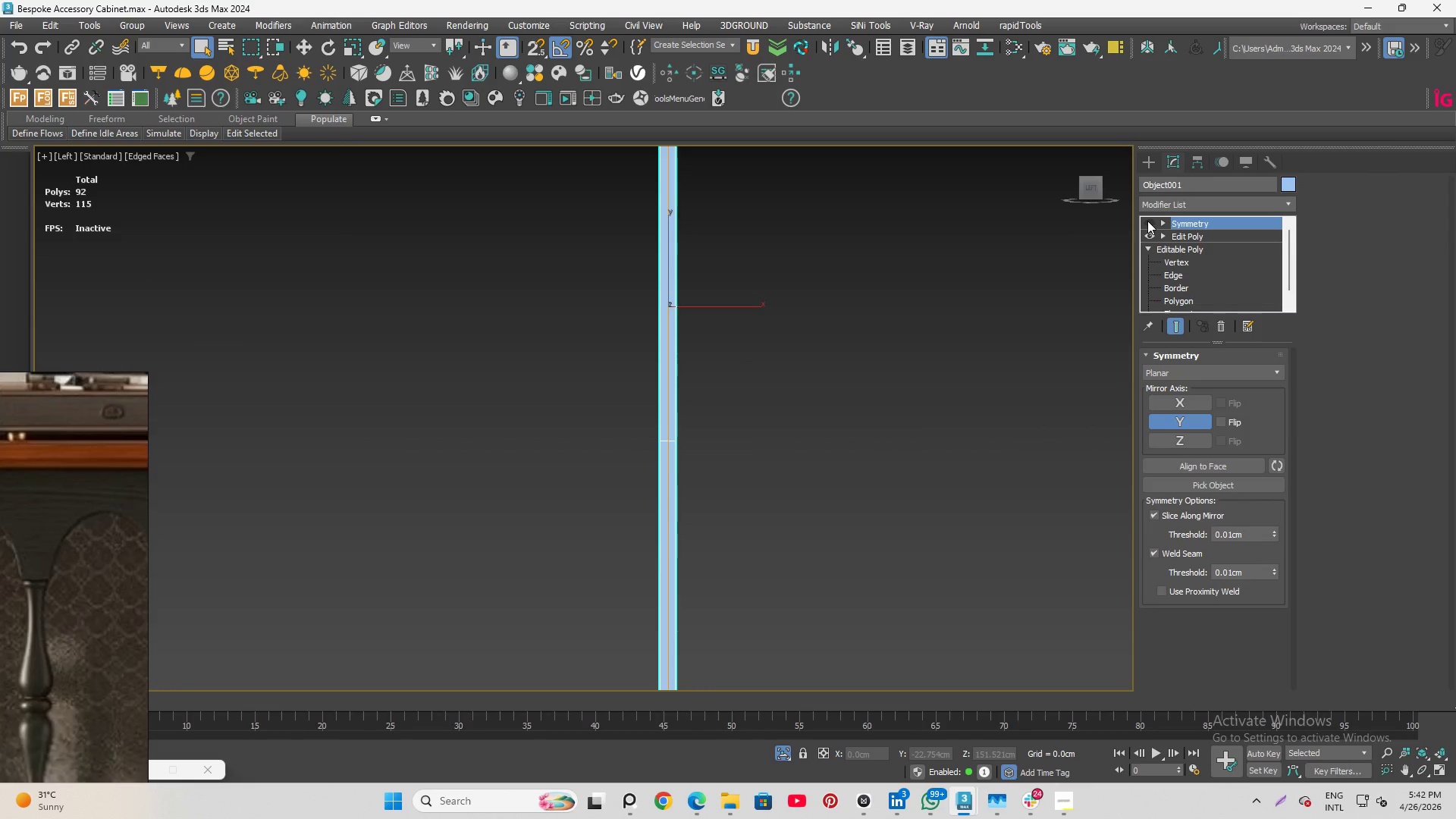 
left_click([1147, 221])
 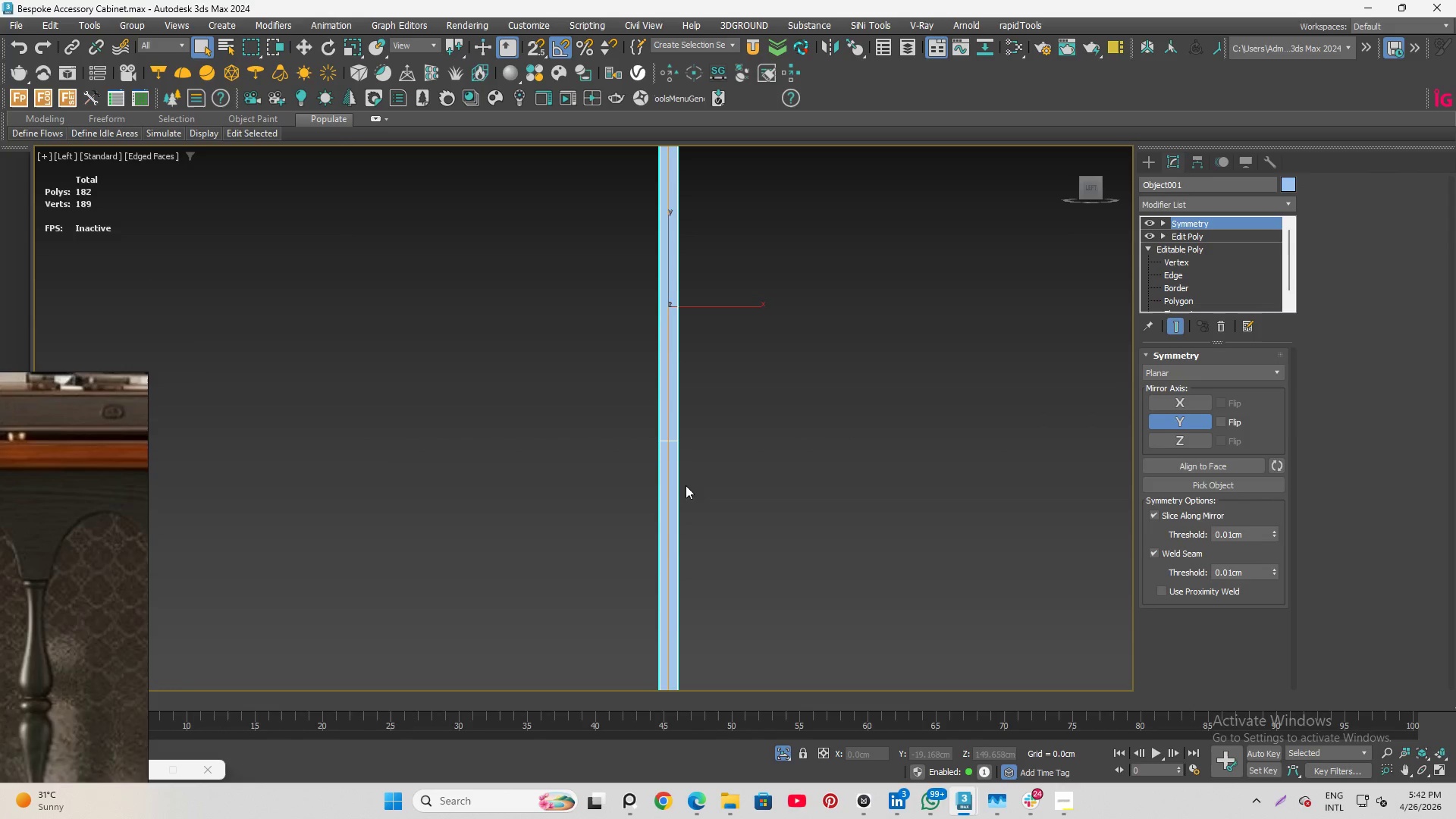 
scroll: coordinate [671, 422], scroll_direction: down, amount: 3.0
 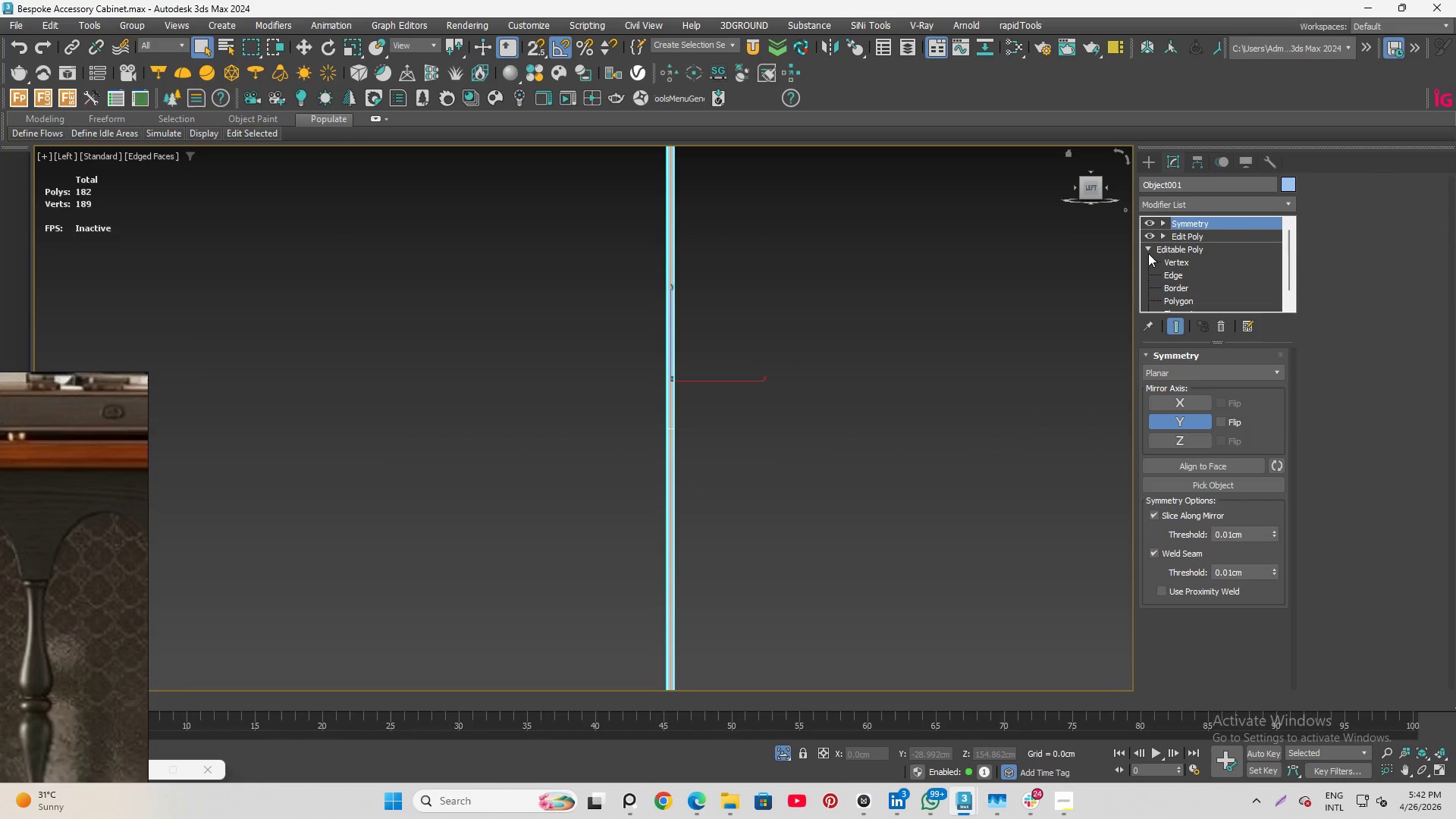 
left_click_drag(start_coordinate=[1145, 249], to_coordinate=[1192, 236])
 